 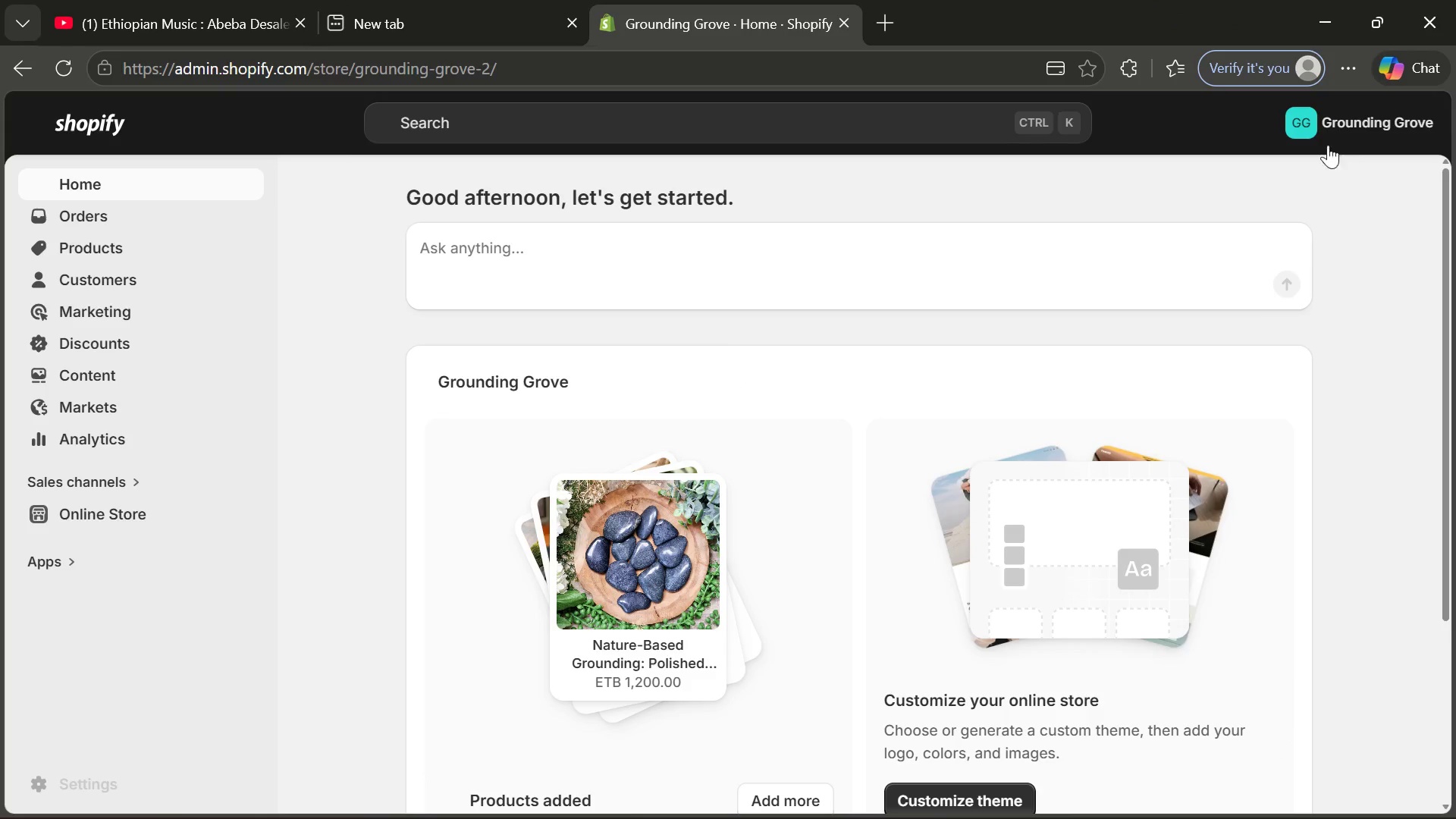 
left_click([1181, 231])
 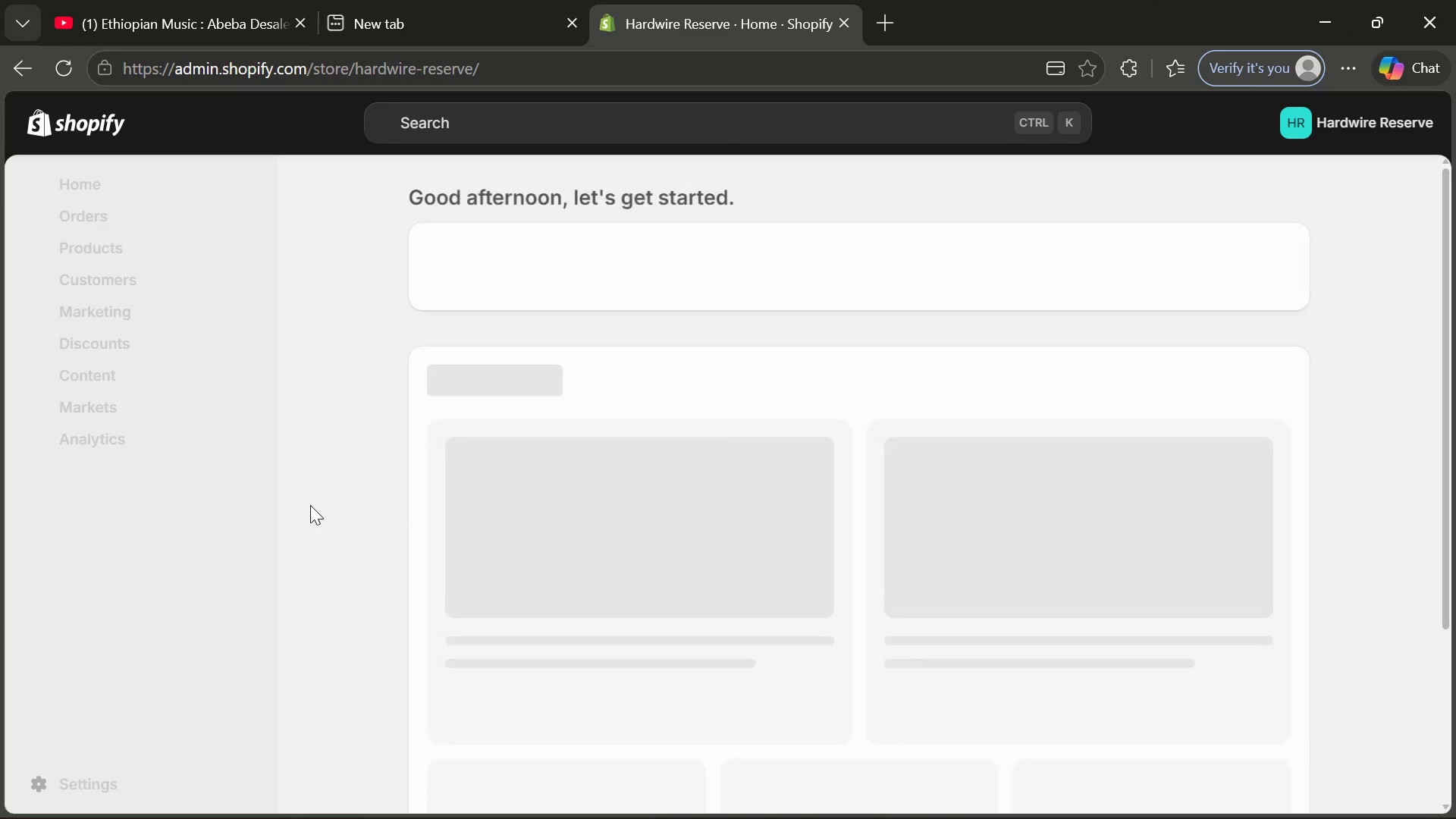 
wait(9.74)
 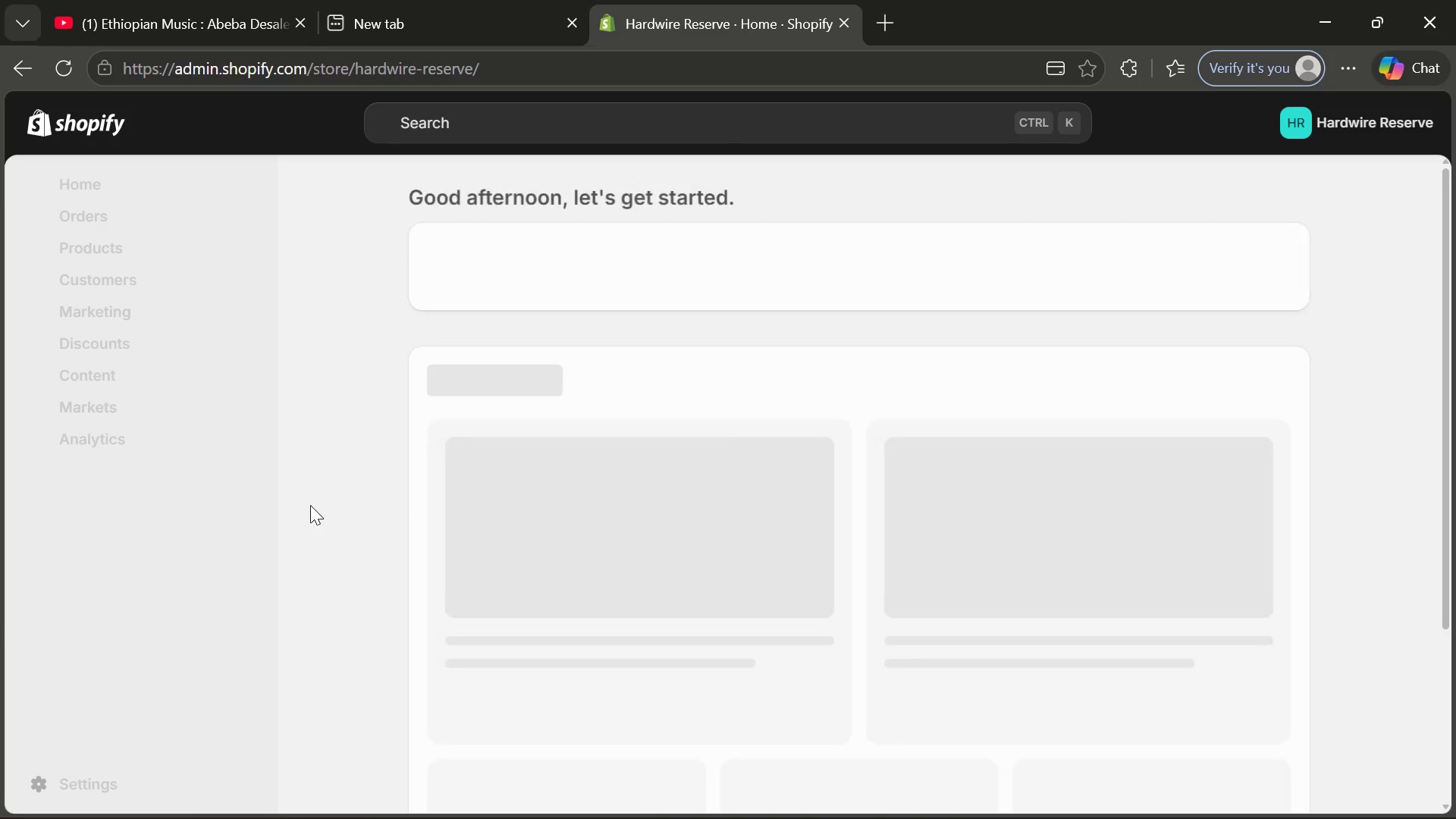 
left_click([106, 787])
 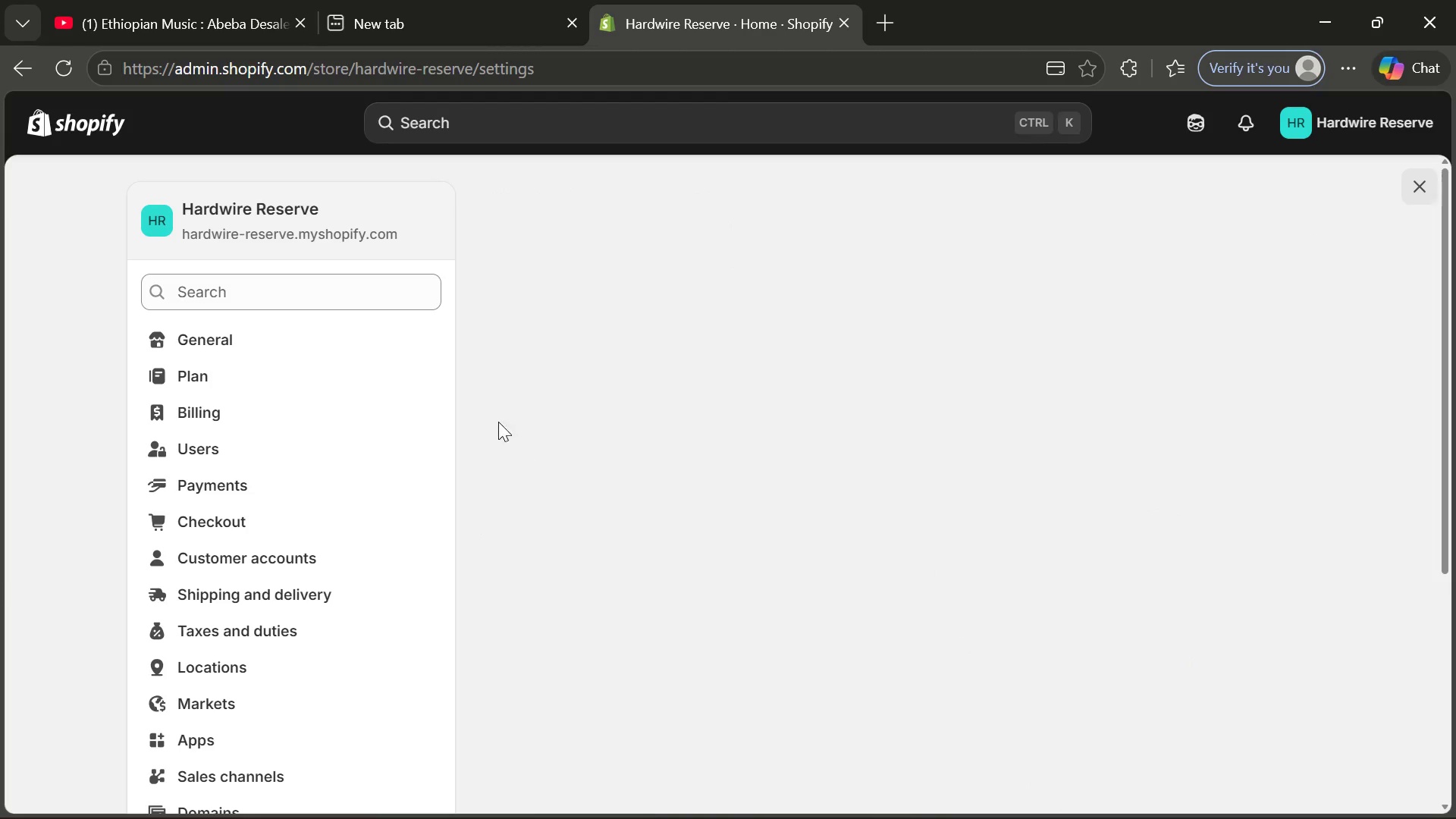 
left_click([231, 354])
 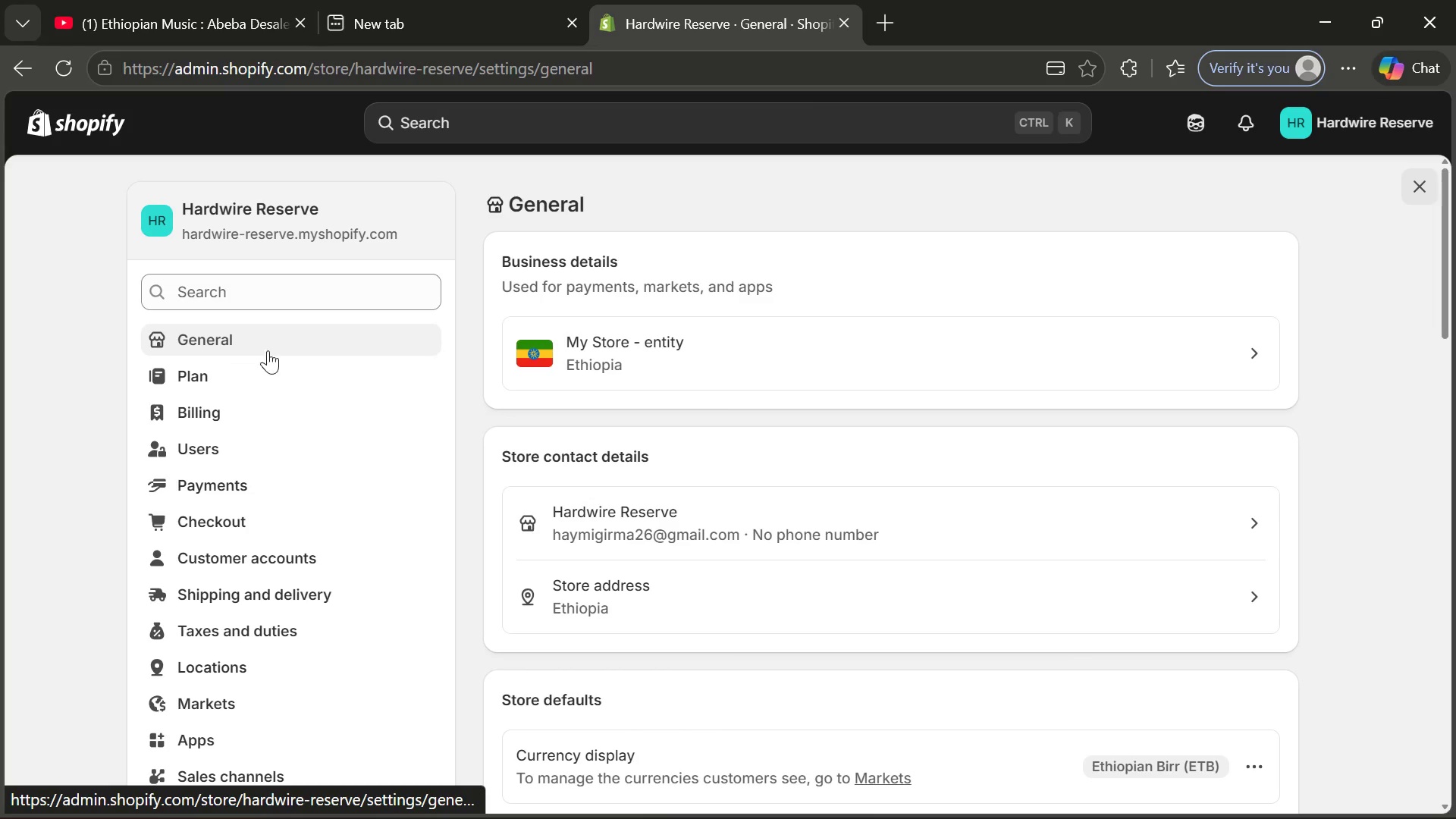 
wait(6.77)
 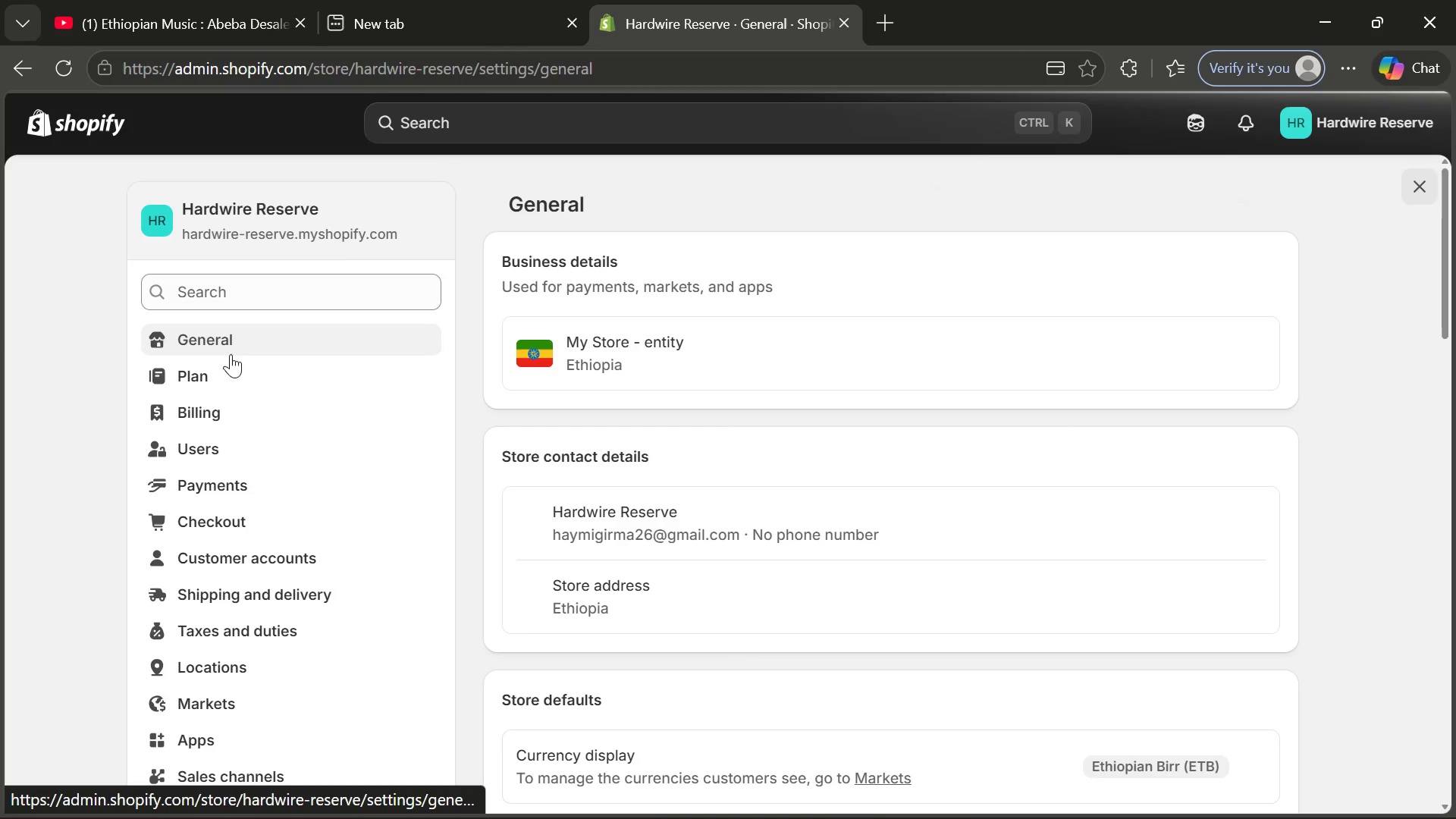 
scroll: coordinate [671, 598], scroll_direction: down, amount: 2.0
 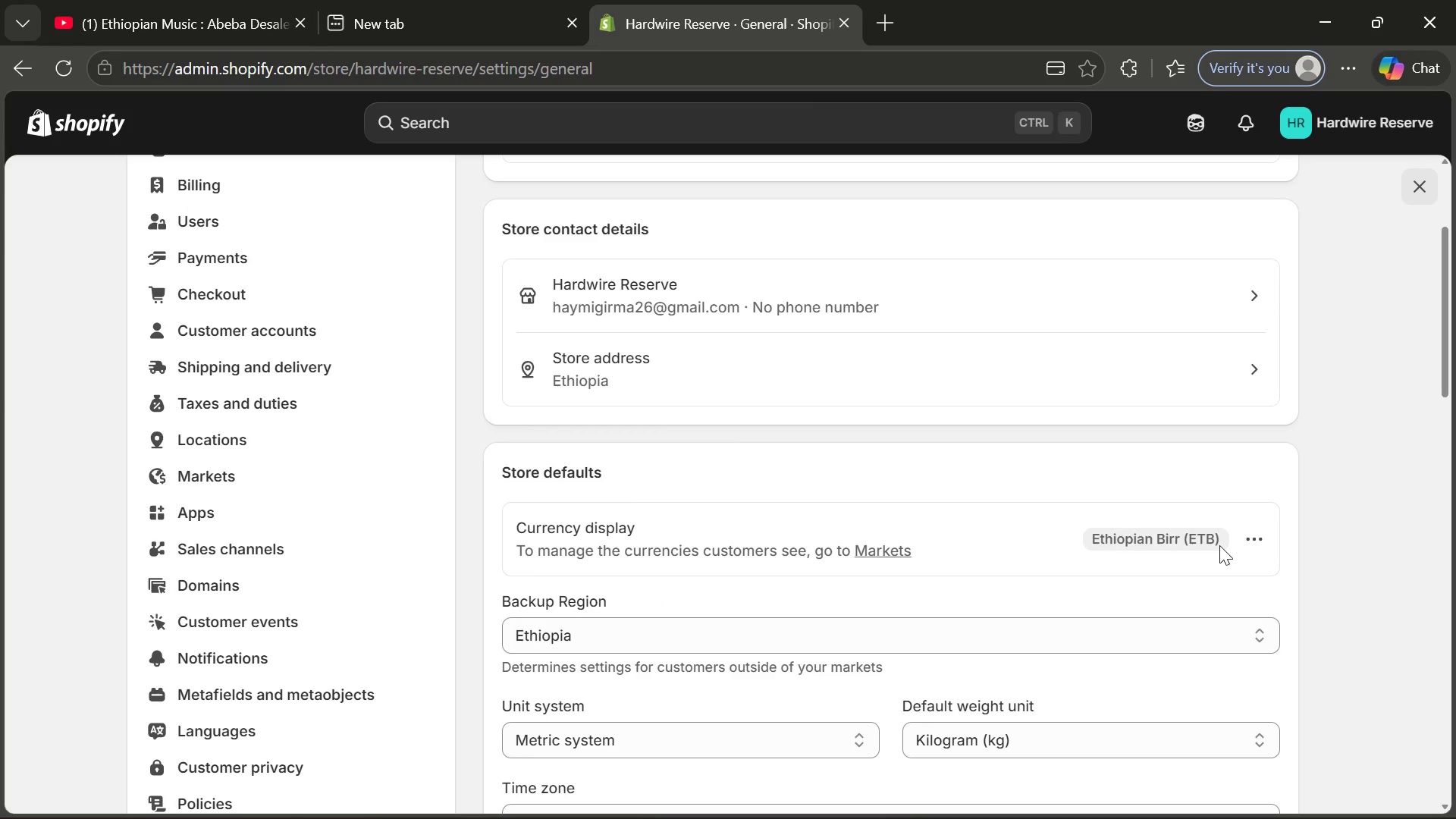 
left_click([1257, 538])
 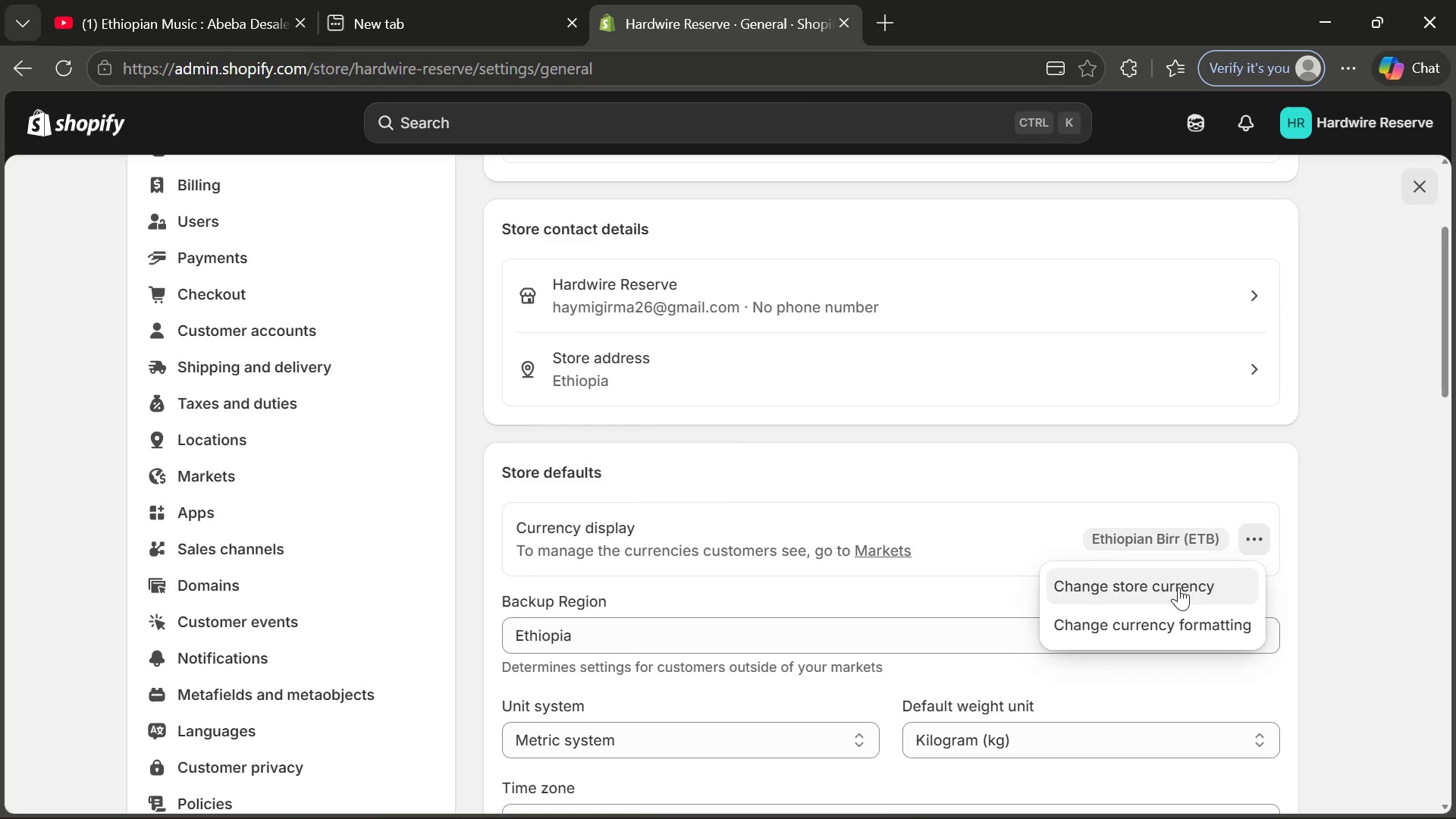 
left_click([1178, 587])
 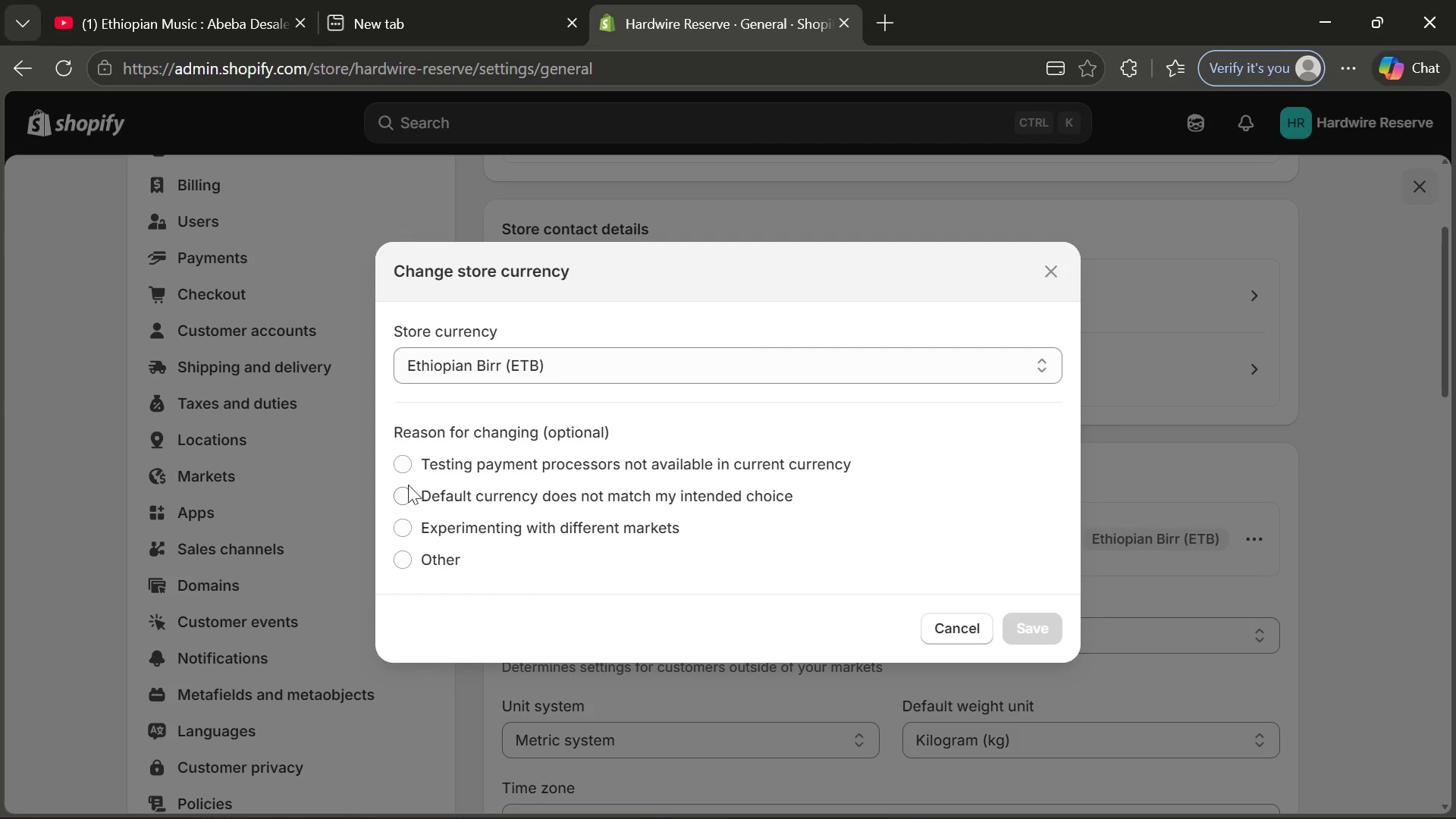 
left_click([489, 376])
 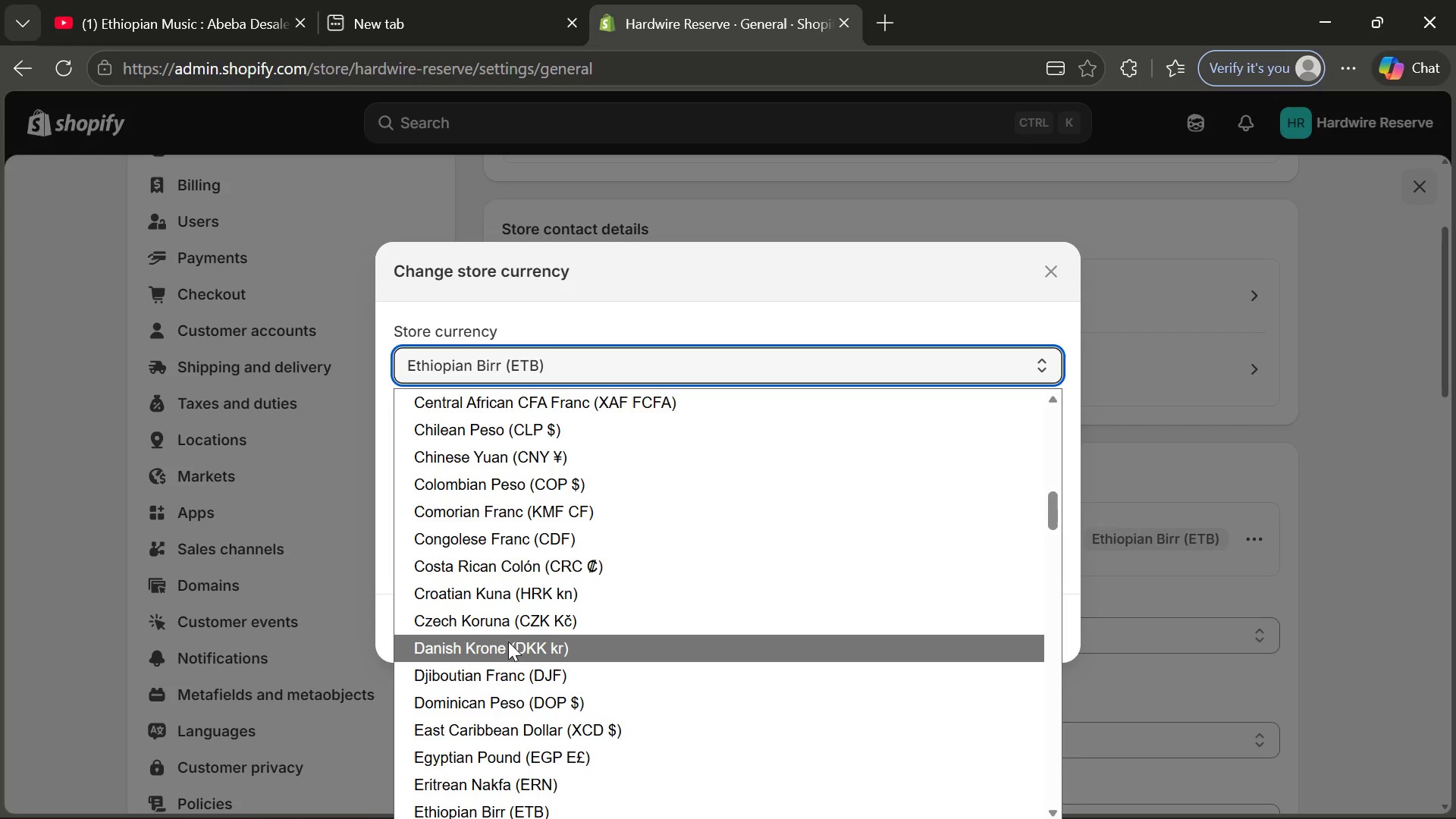 
scroll: coordinate [545, 641], scroll_direction: up, amount: 15.0
 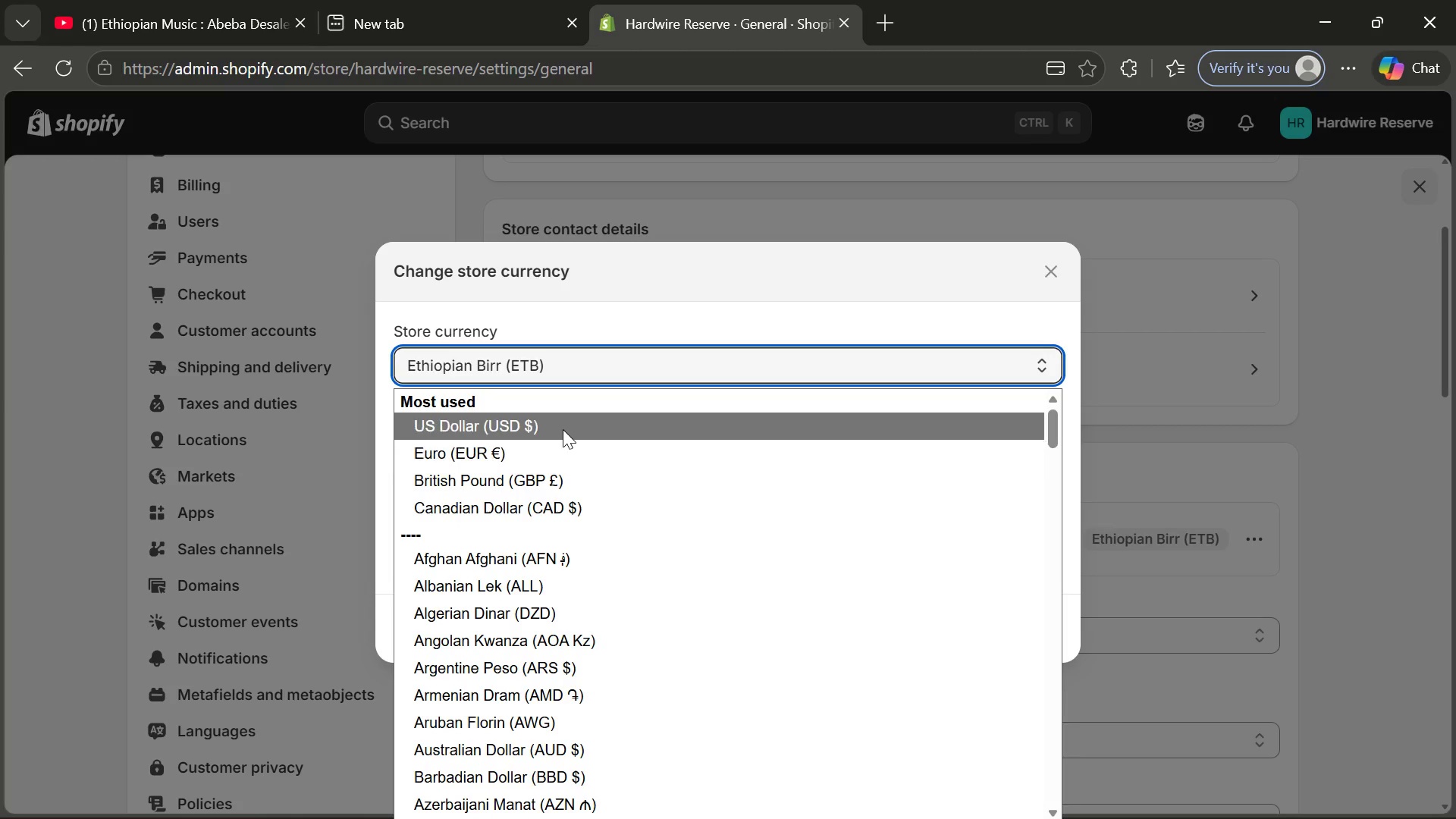 
left_click([563, 429])
 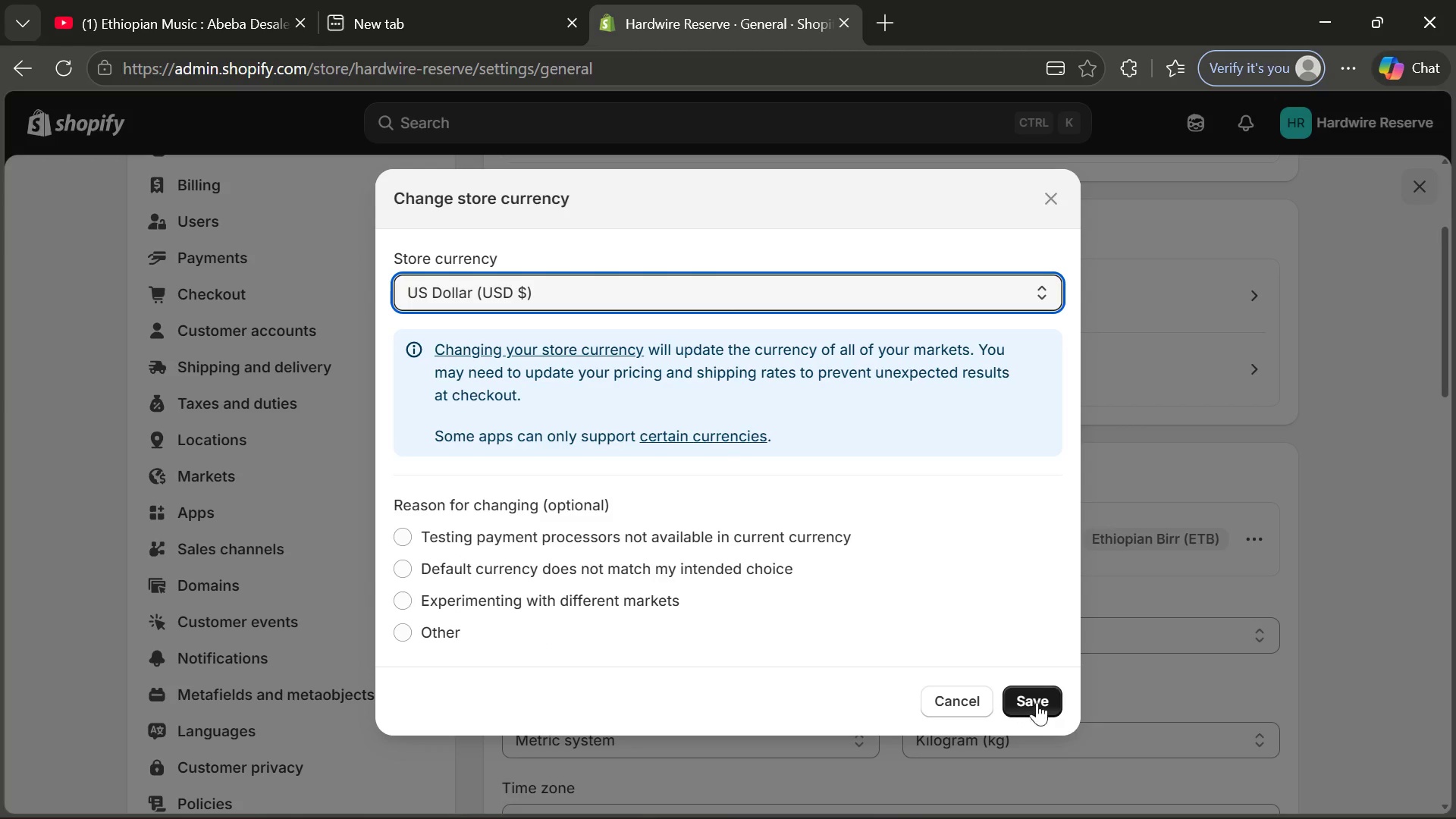 
left_click([1040, 700])
 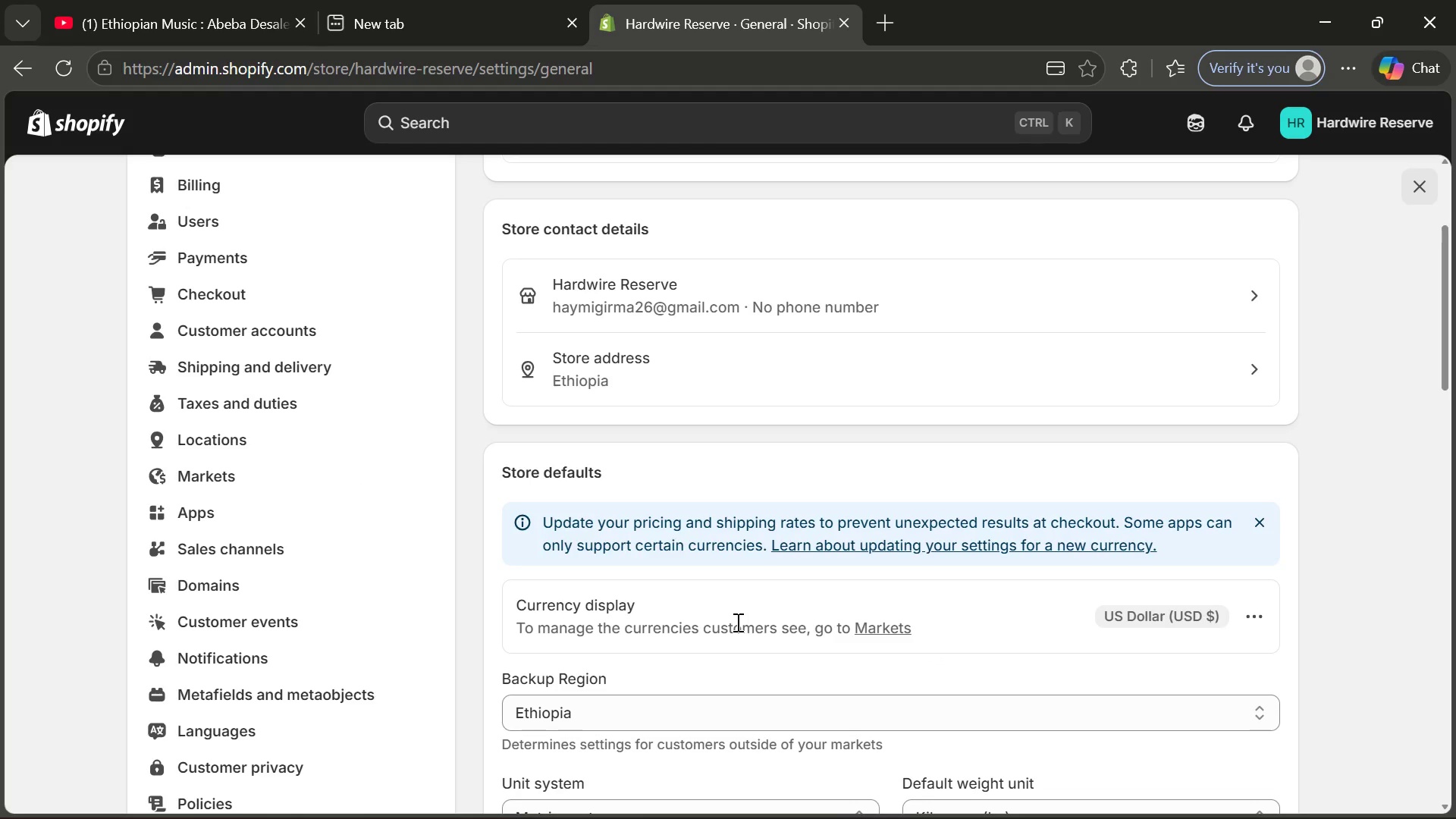 
wait(9.47)
 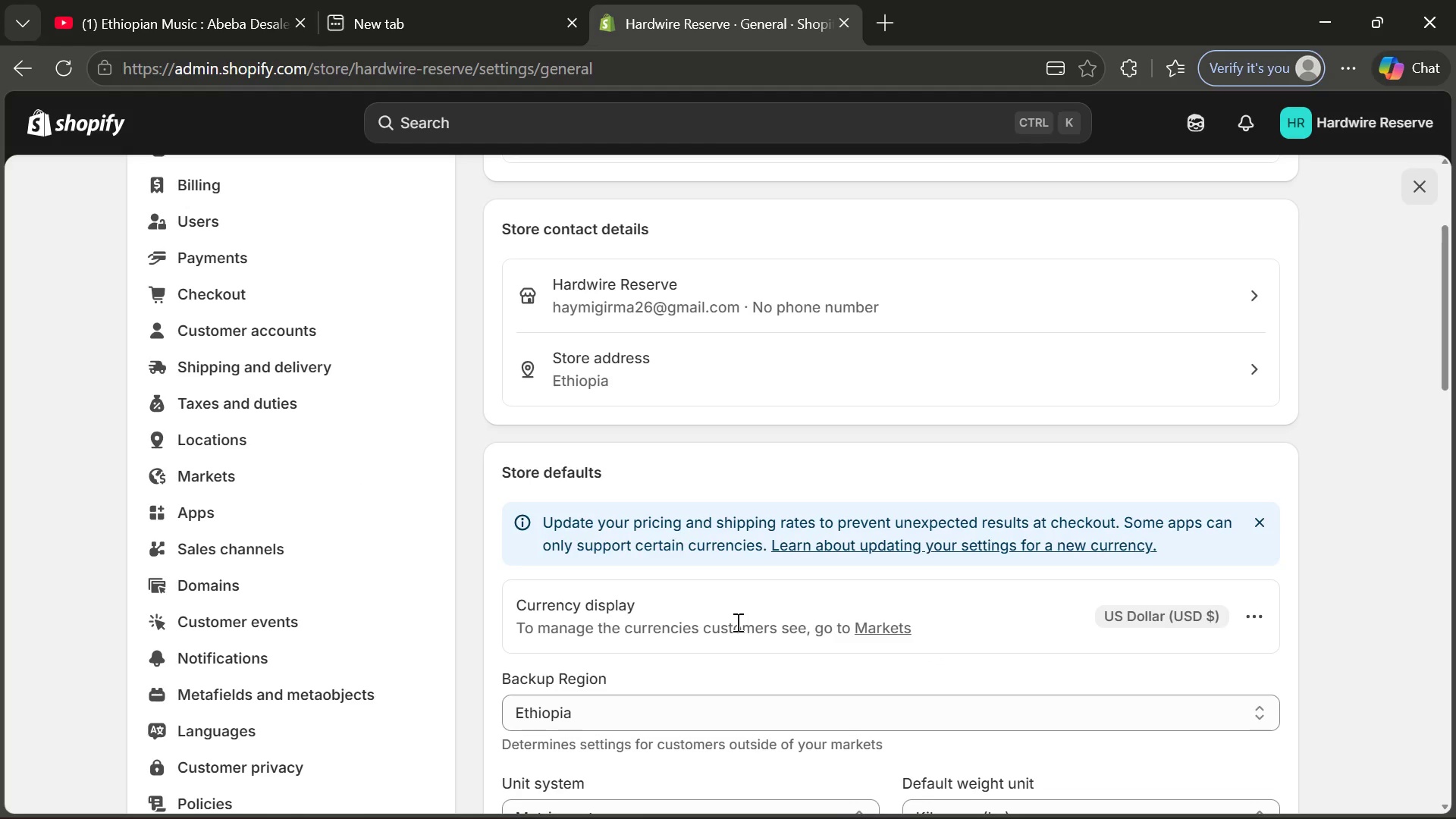 
scroll: coordinate [736, 622], scroll_direction: down, amount: 1.0
 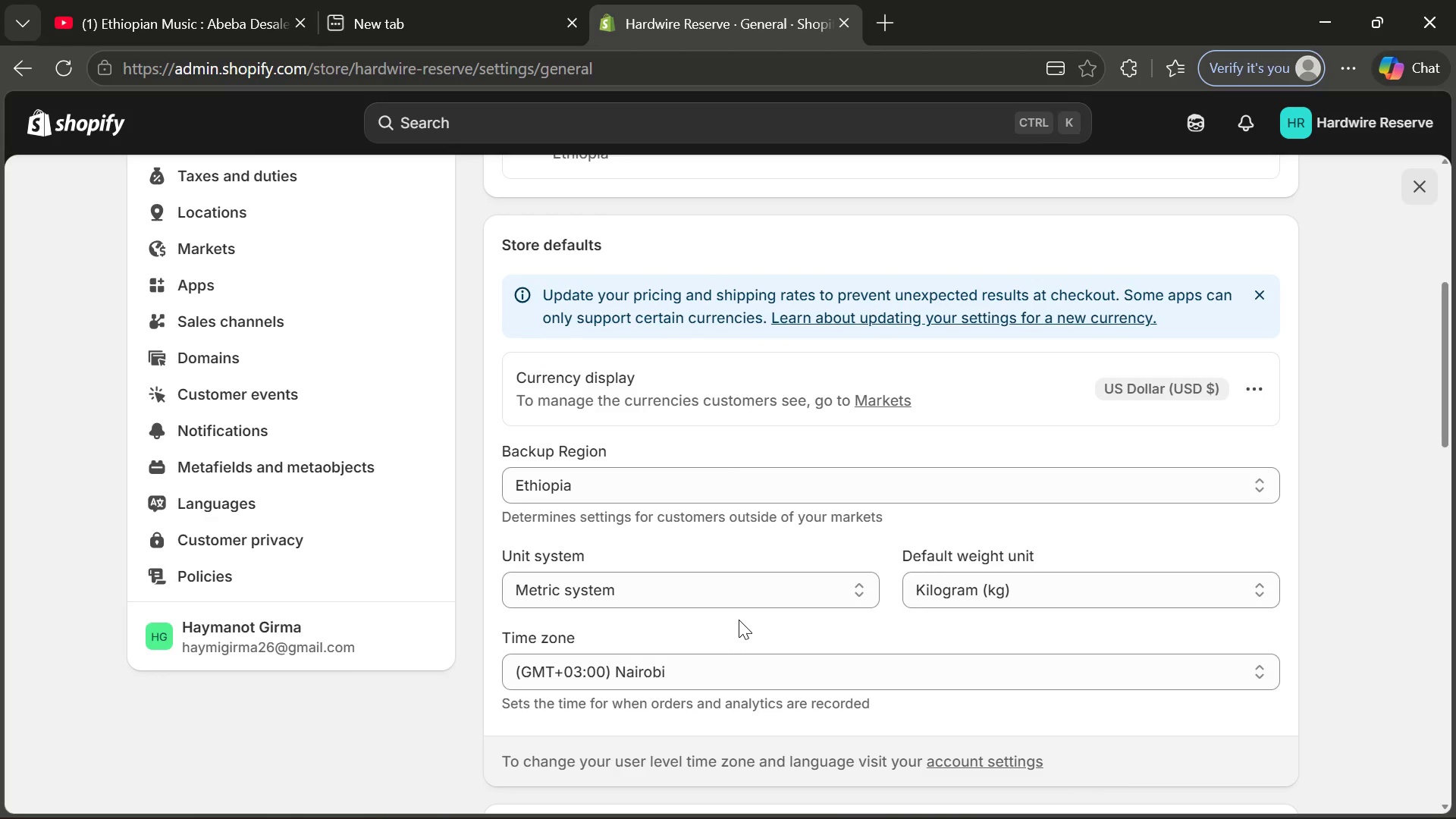 
scroll: coordinate [737, 621], scroll_direction: up, amount: 8.0
 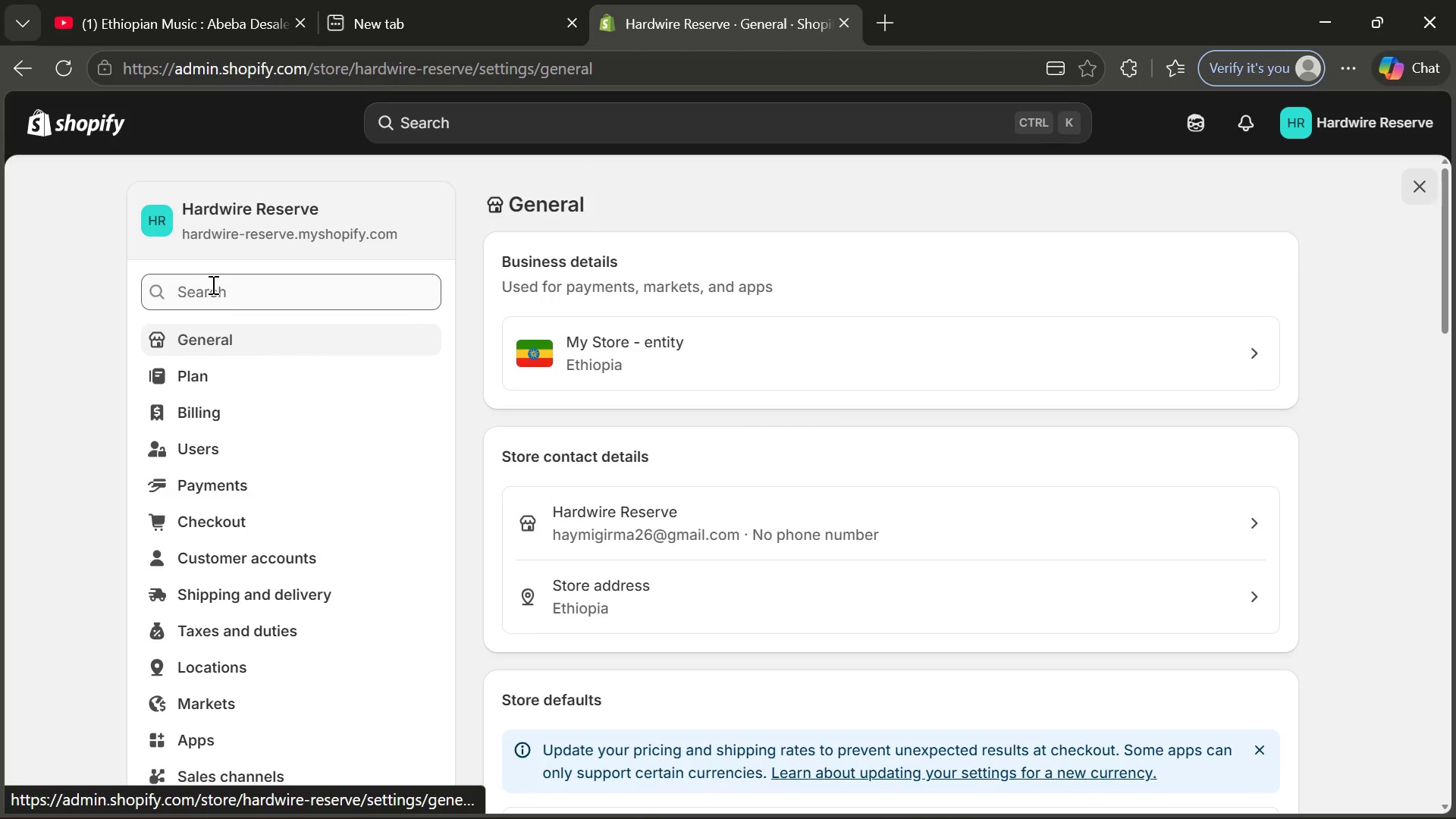 
left_click([67, 127])
 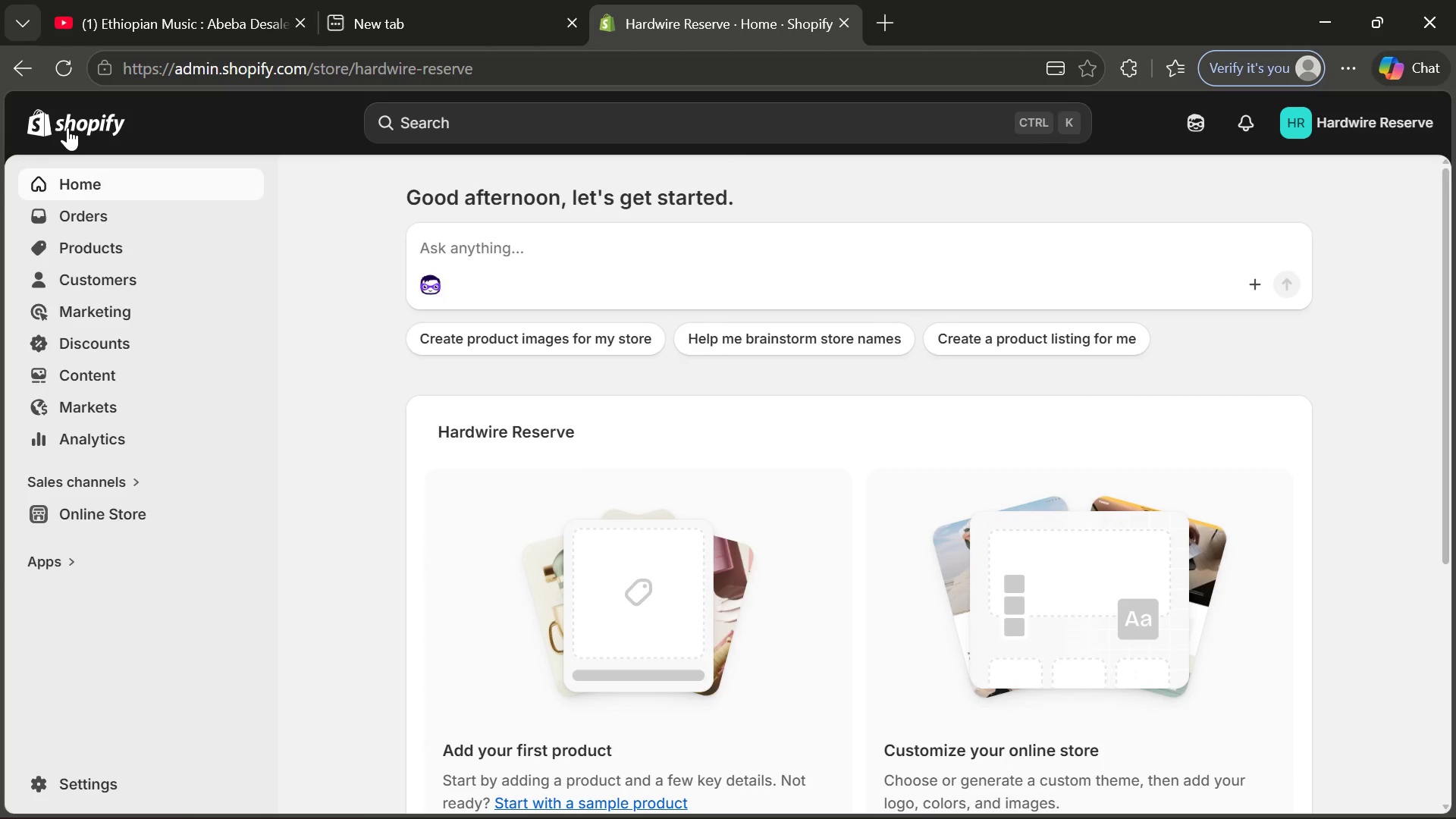 
wait(9.84)
 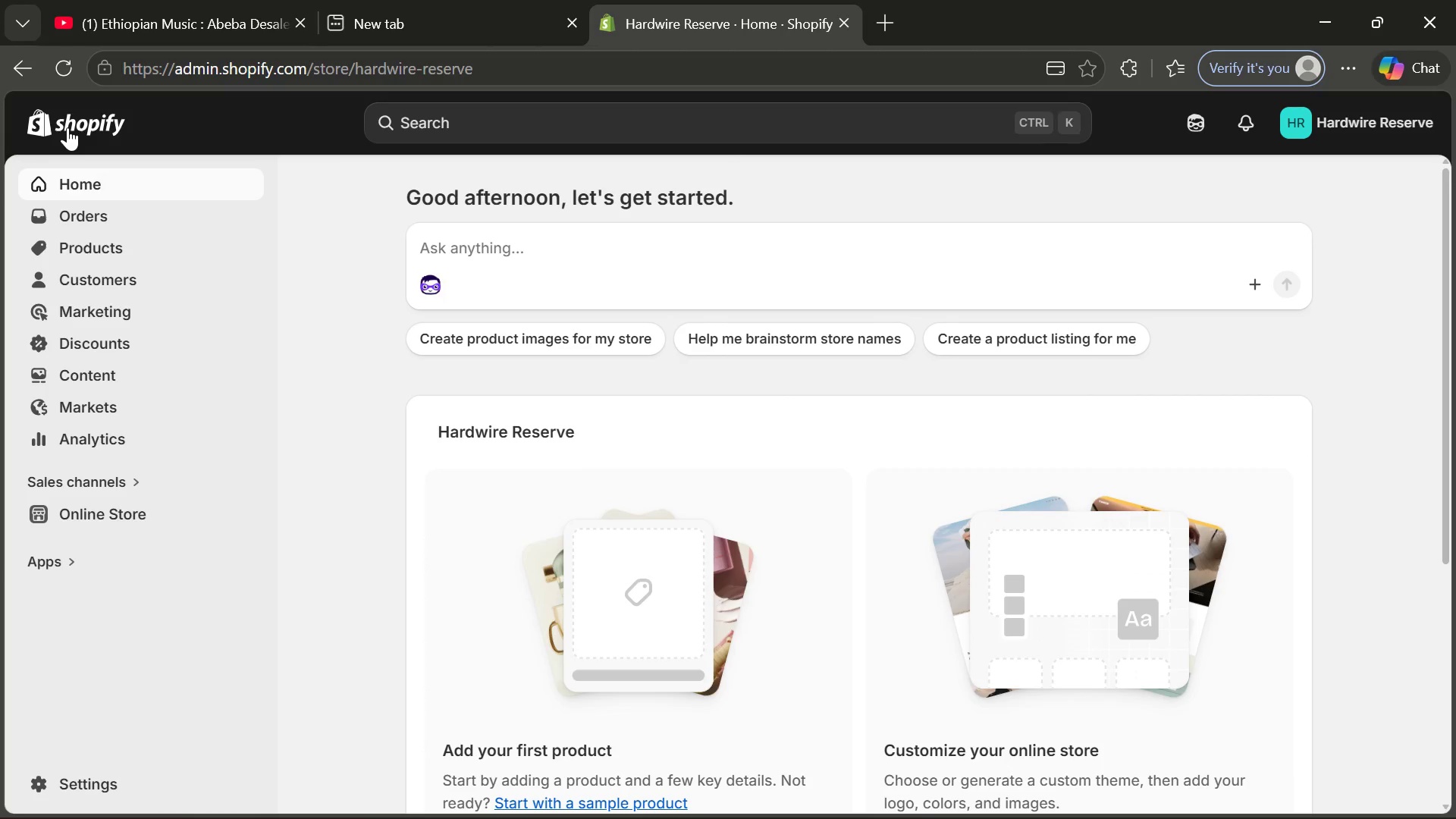 
left_click([117, 254])
 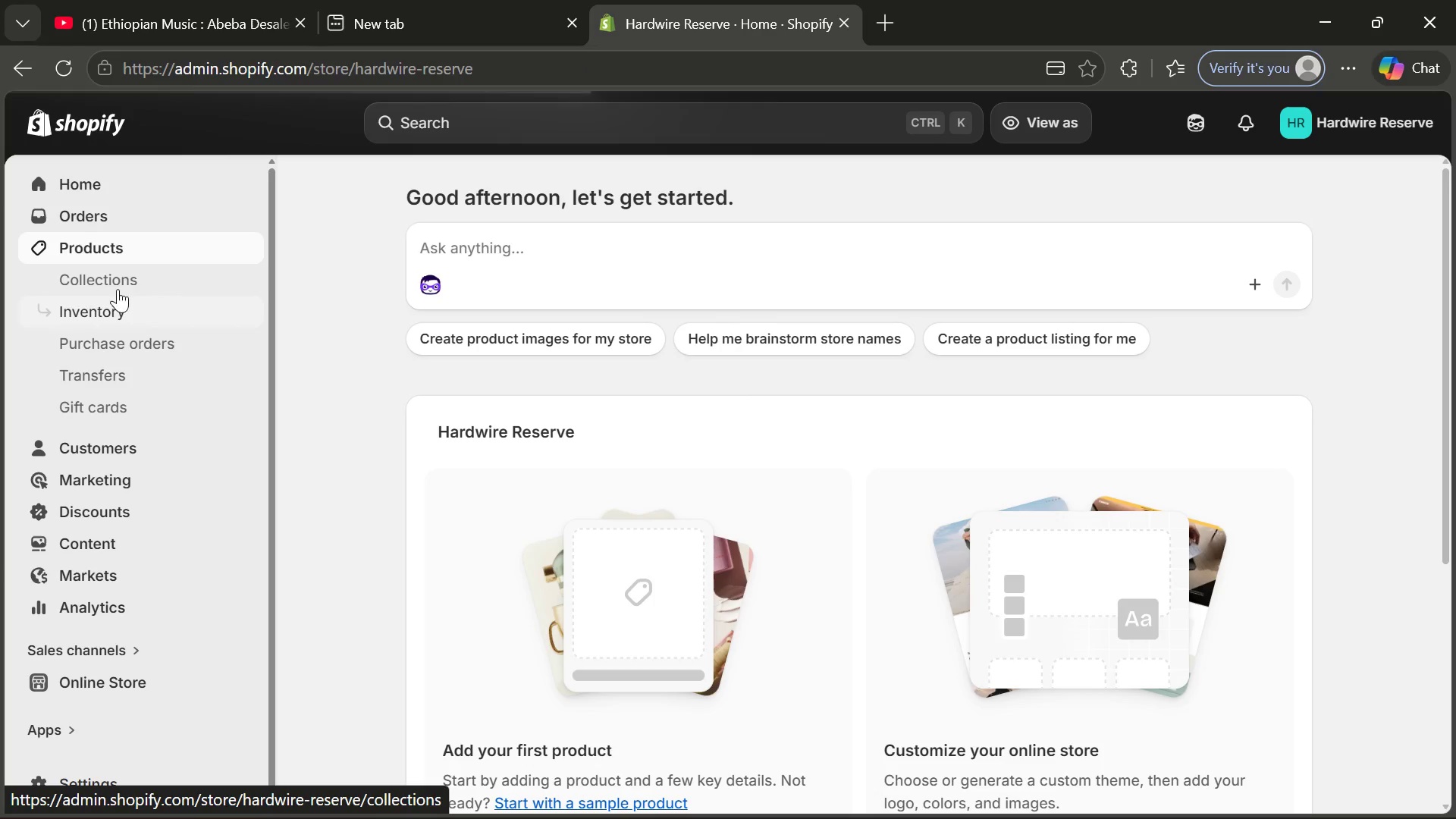 
mouse_move([602, 436])
 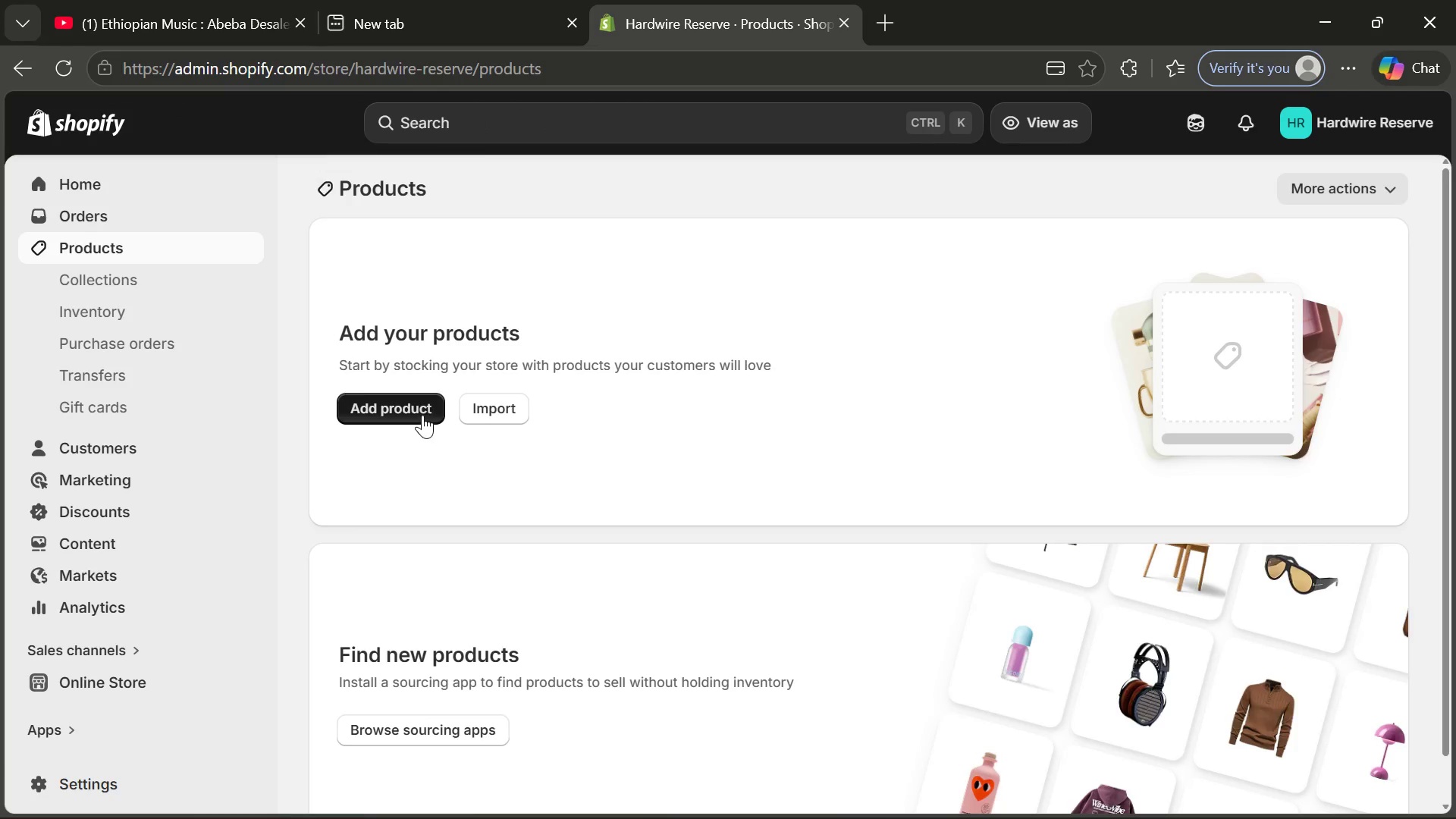 
left_click([422, 415])
 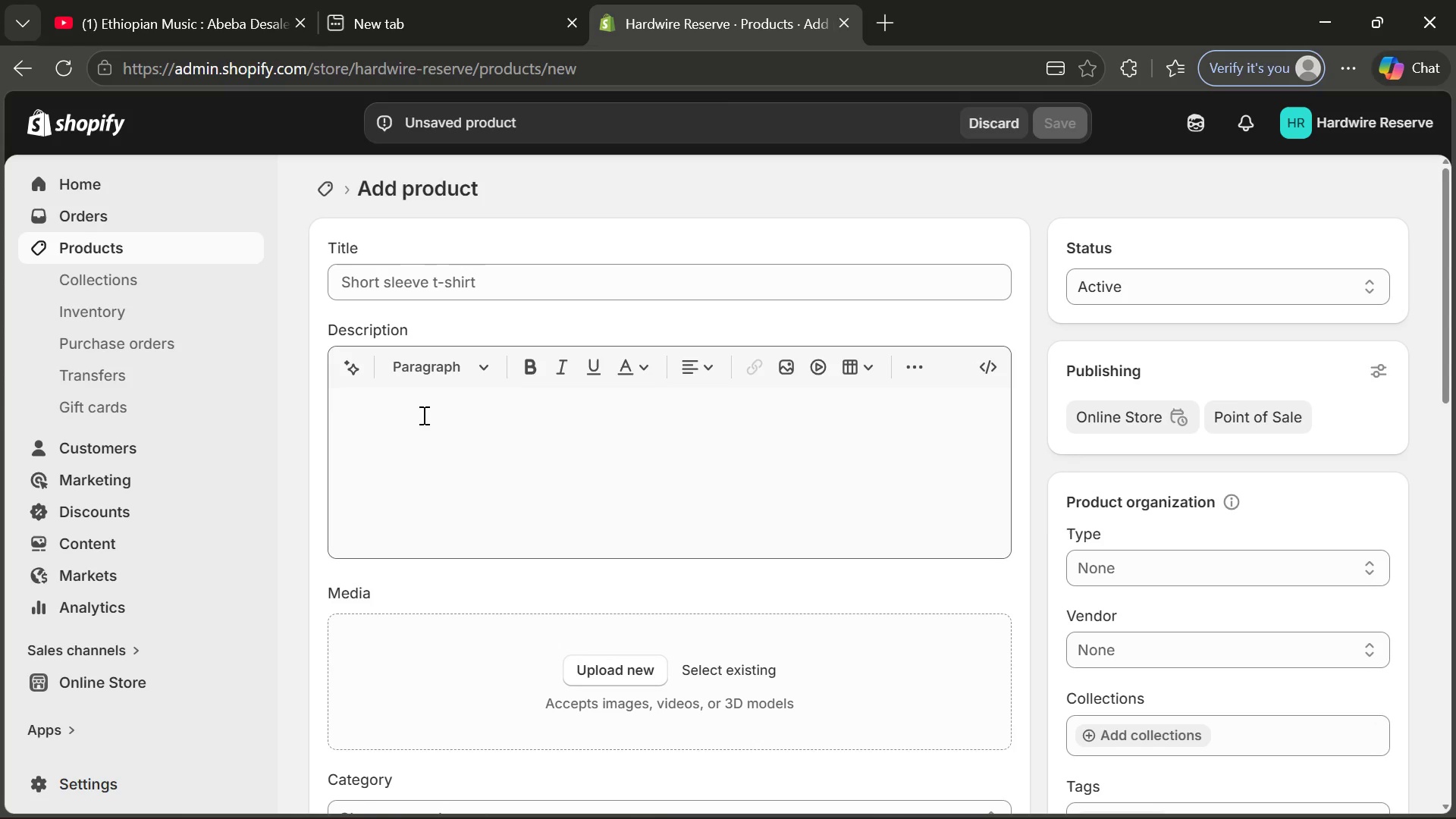 
wait(6.61)
 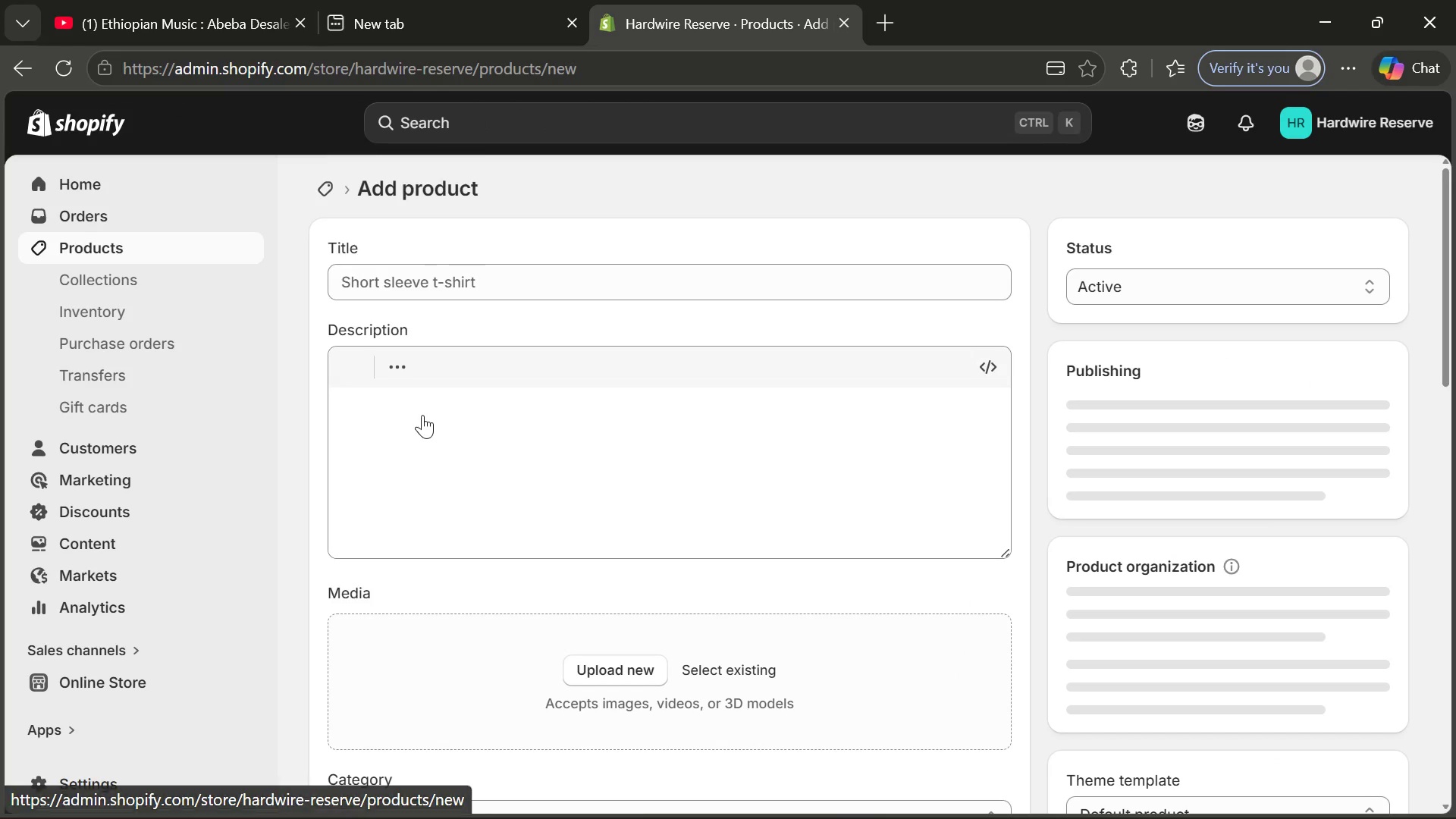 
left_click([485, 272])
 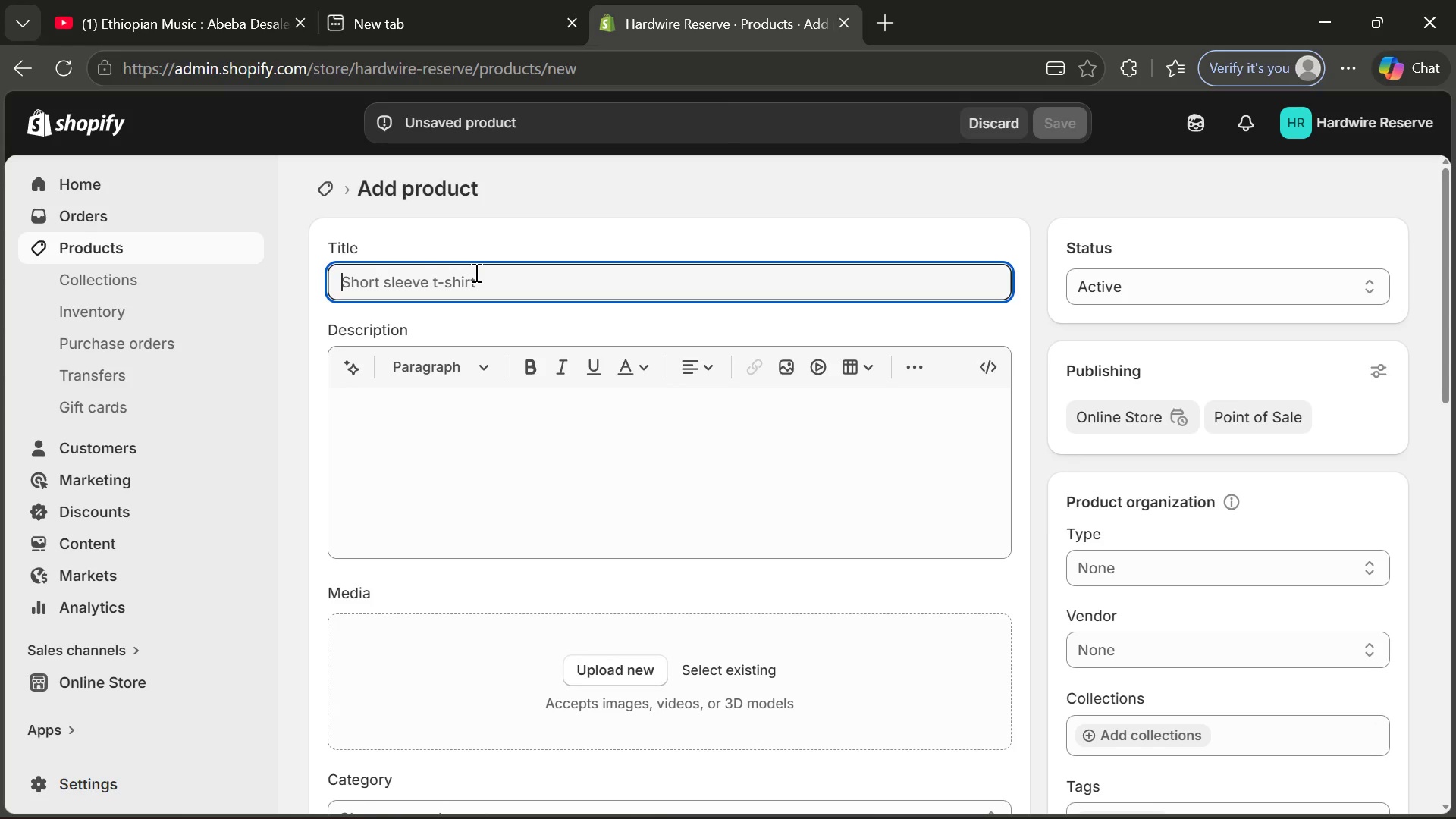 
type(Rack-Mount Enterprise)
 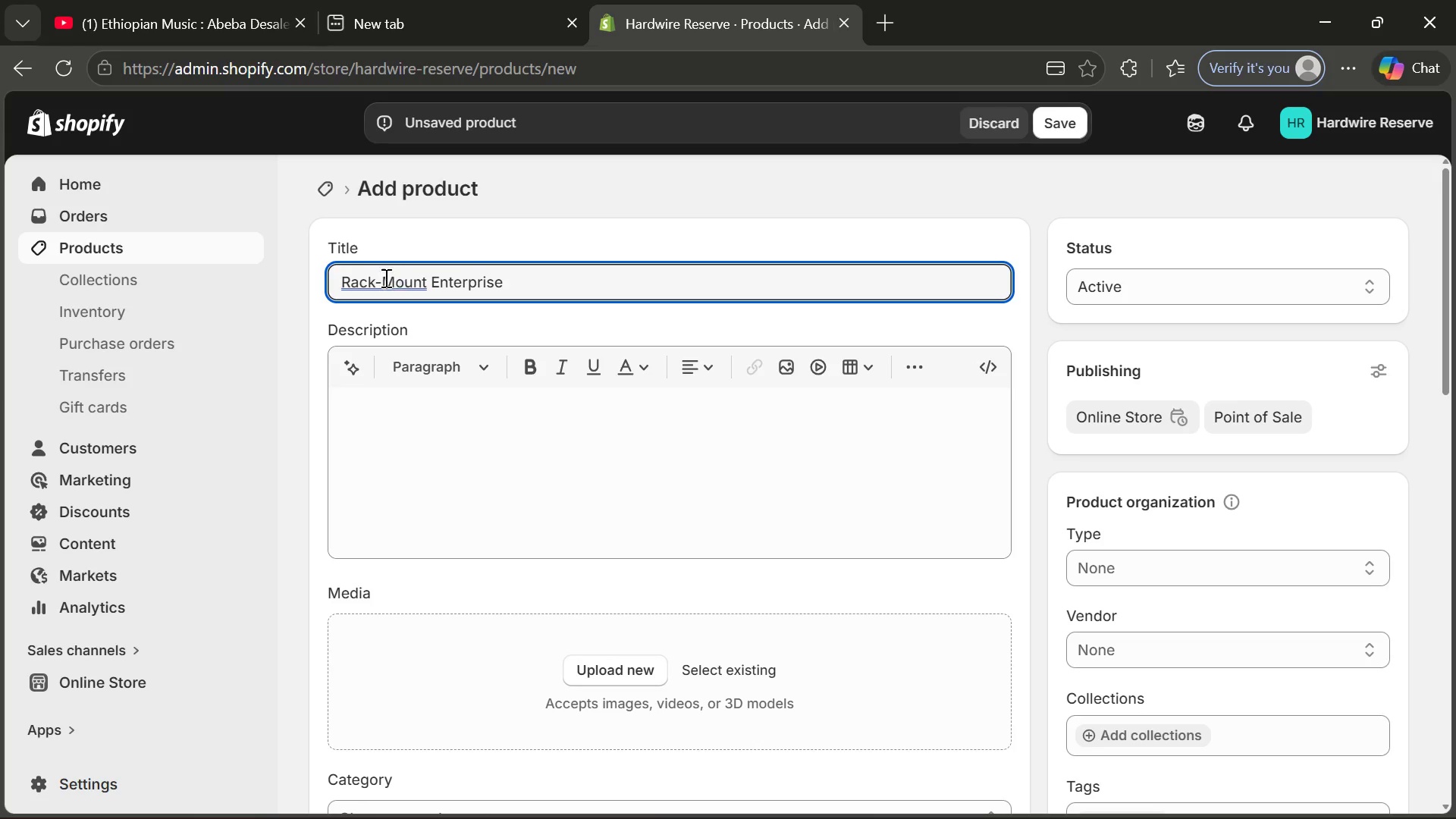 
left_click([369, 281])
 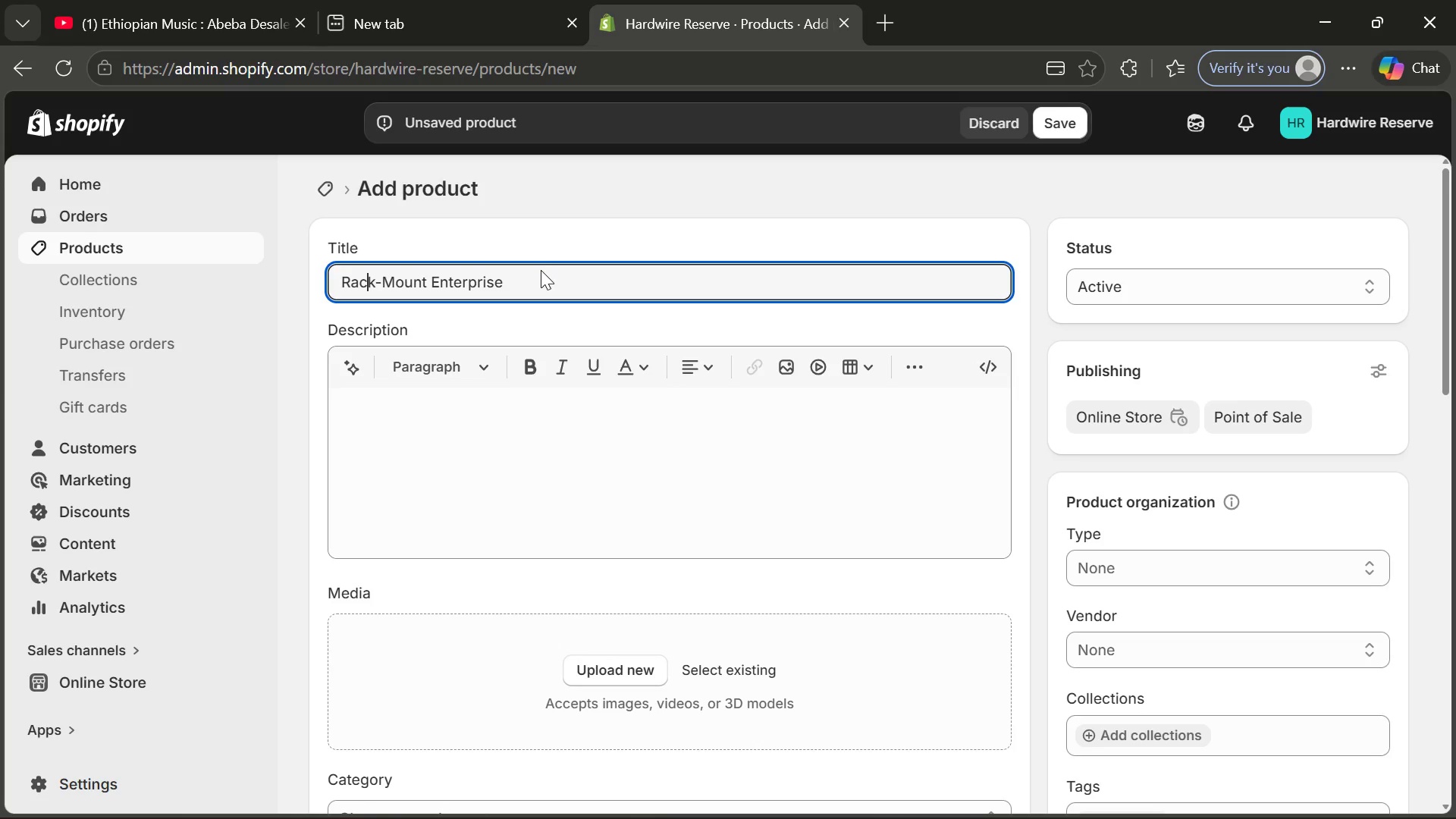 
left_click([537, 281])
 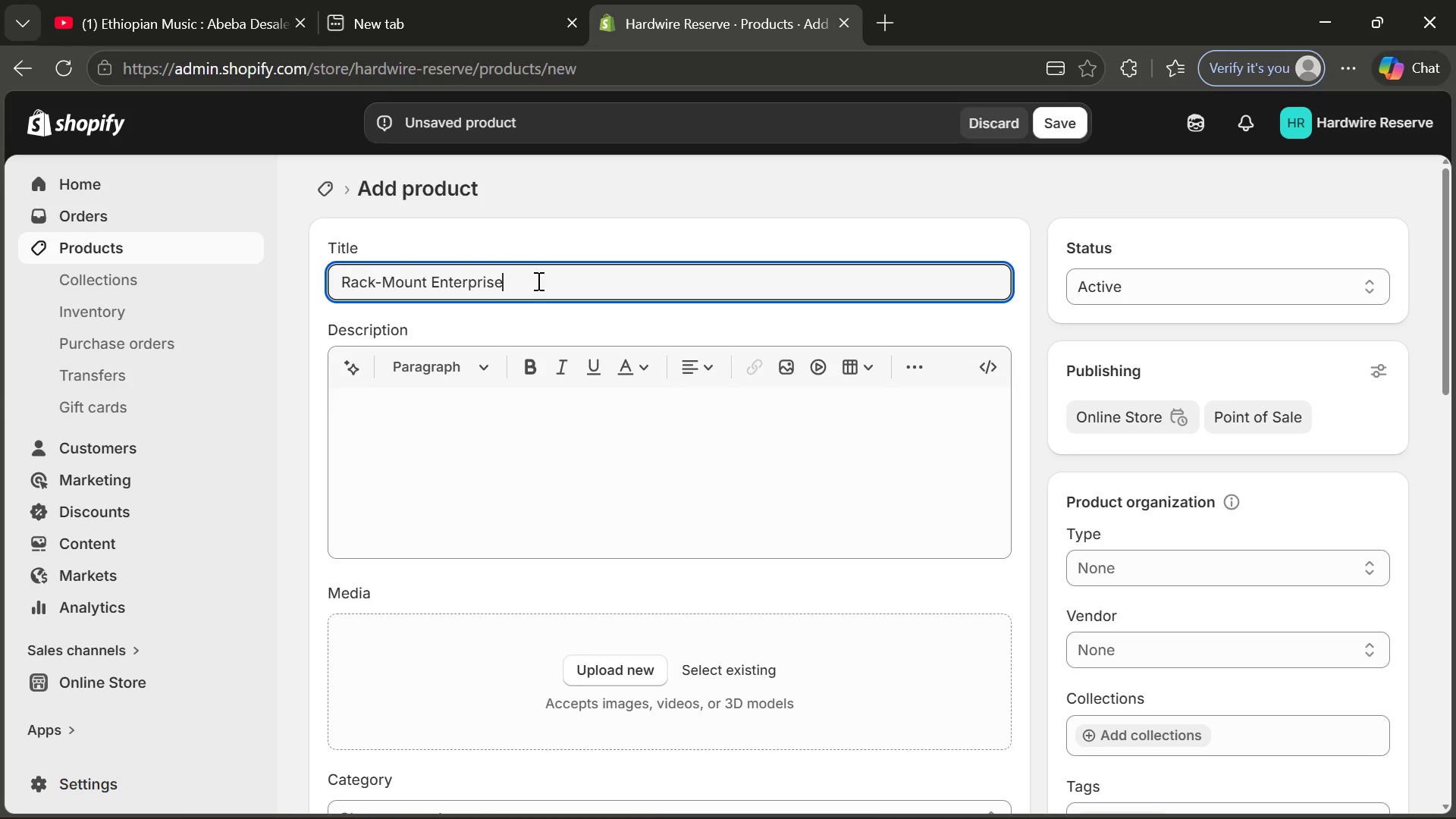 
type( Server B)
key(Backspace)
type(Node)
 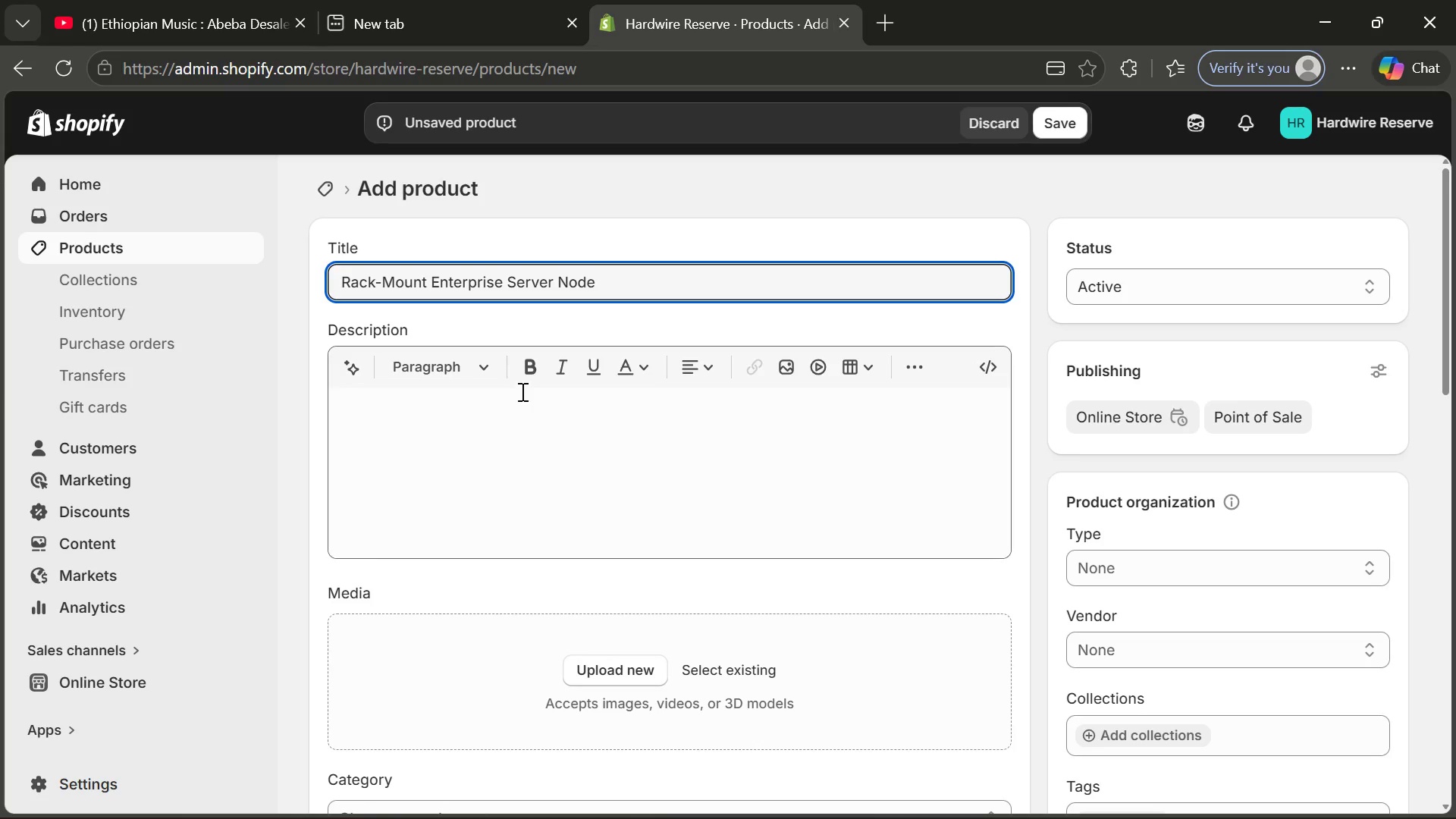 
left_click([525, 405])
 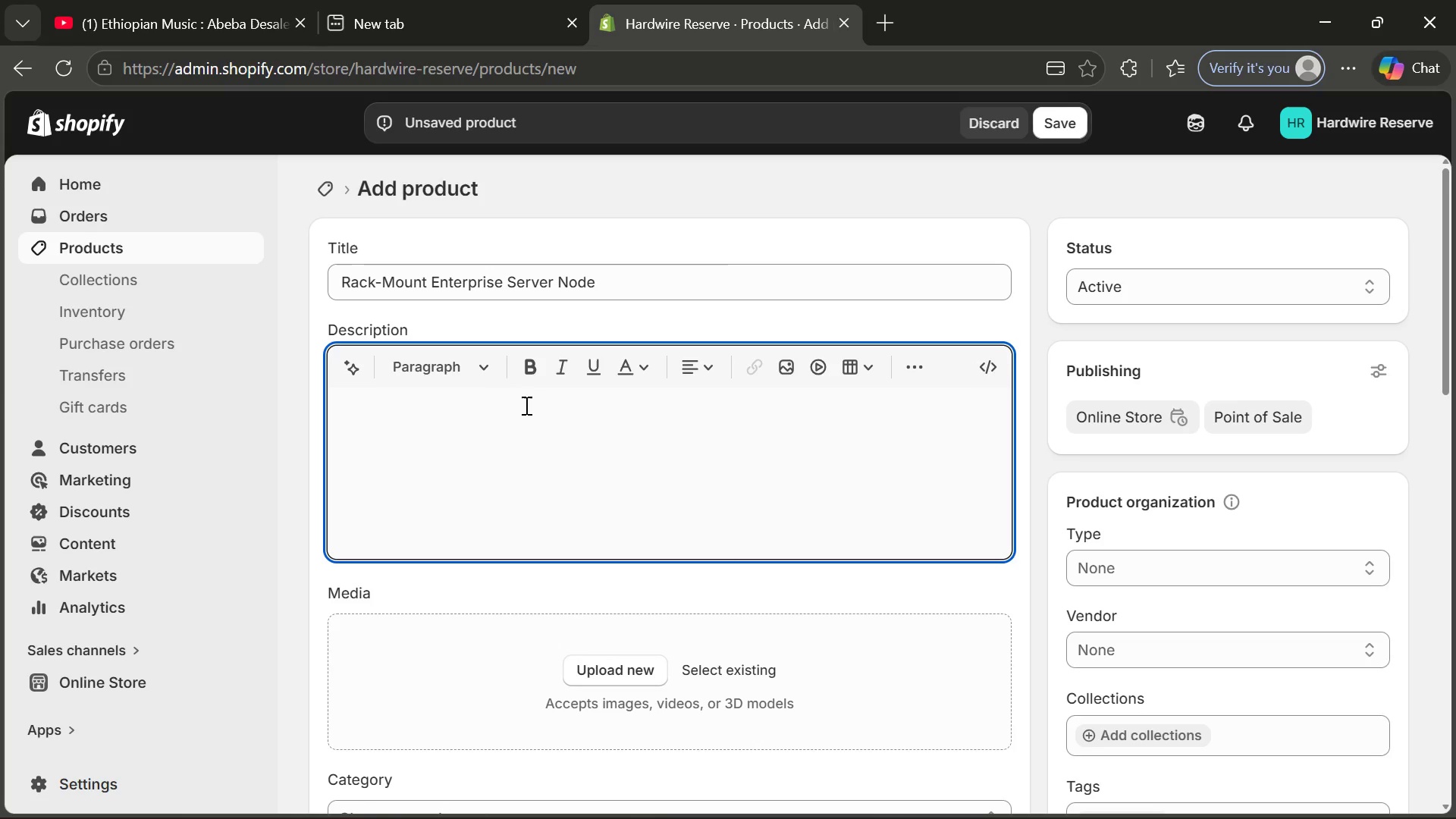 
type(The rac)
key(Backspace)
key(Backspace)
key(Backspace)
type(Rack )
key(Backspace)
type(-Mount Enterprise Server Node is a high-per)
key(Tab)
type( computing syaytem designed for )
 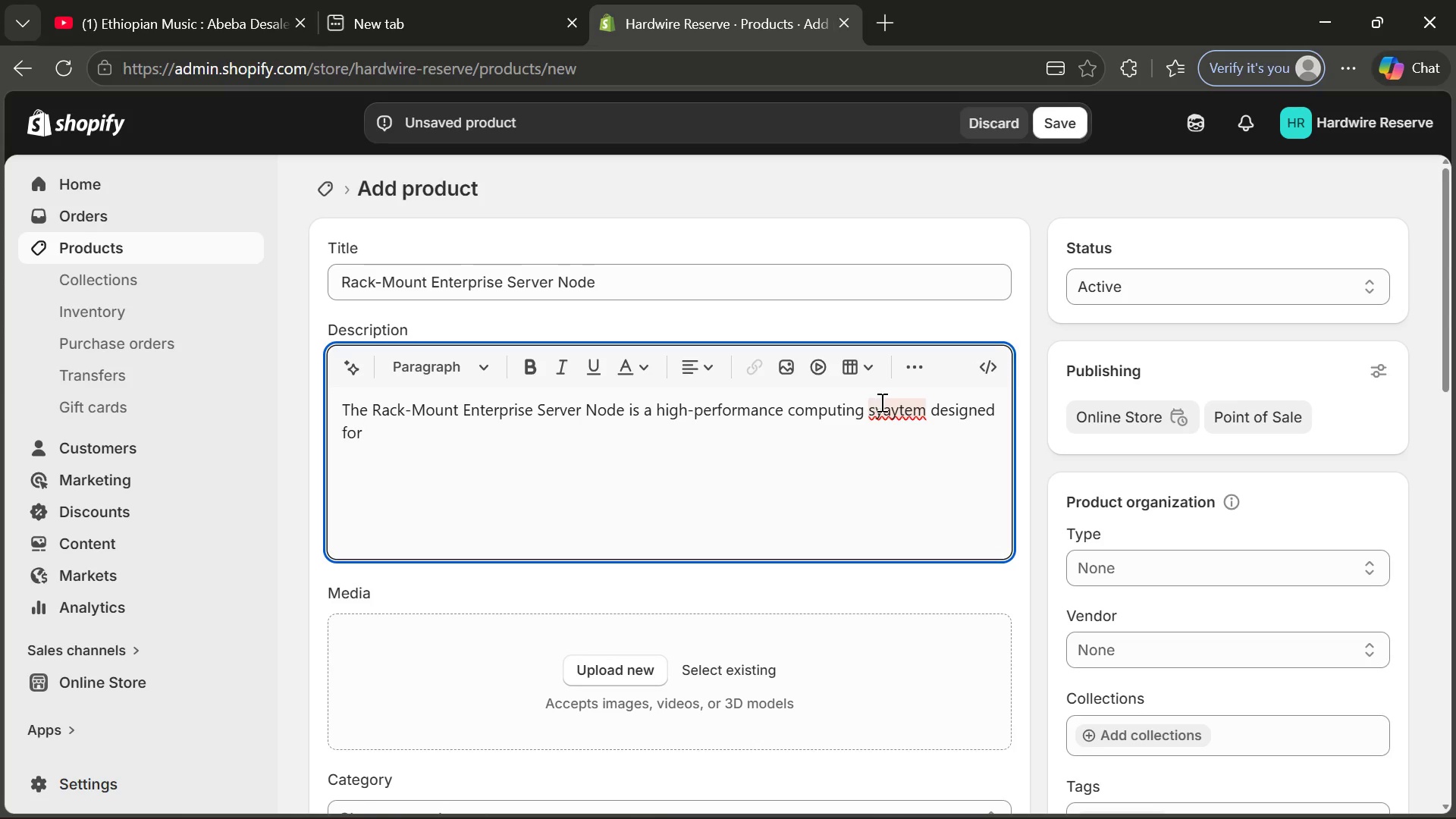 
left_click([890, 404])
 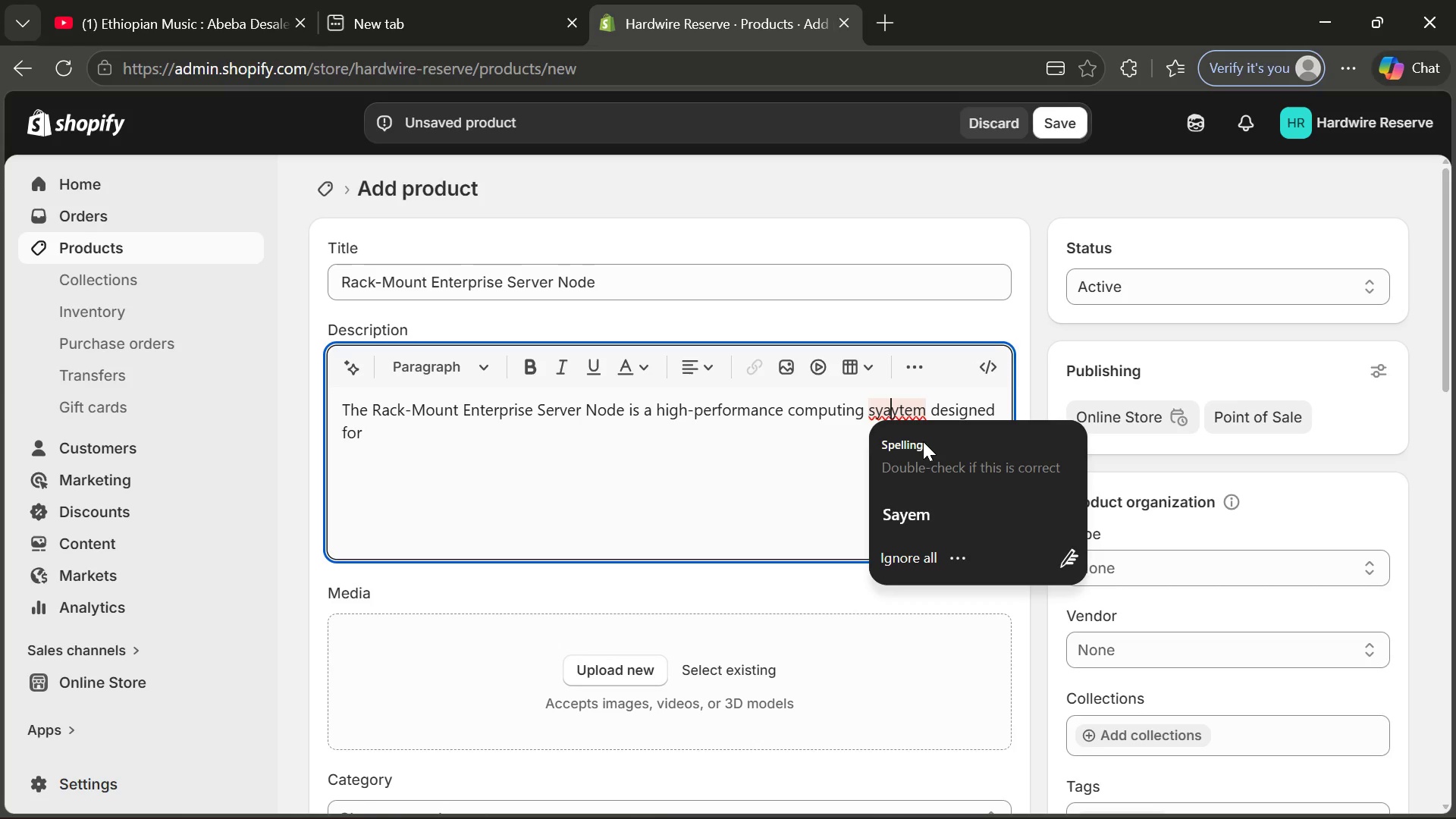 
key(Backspace)
 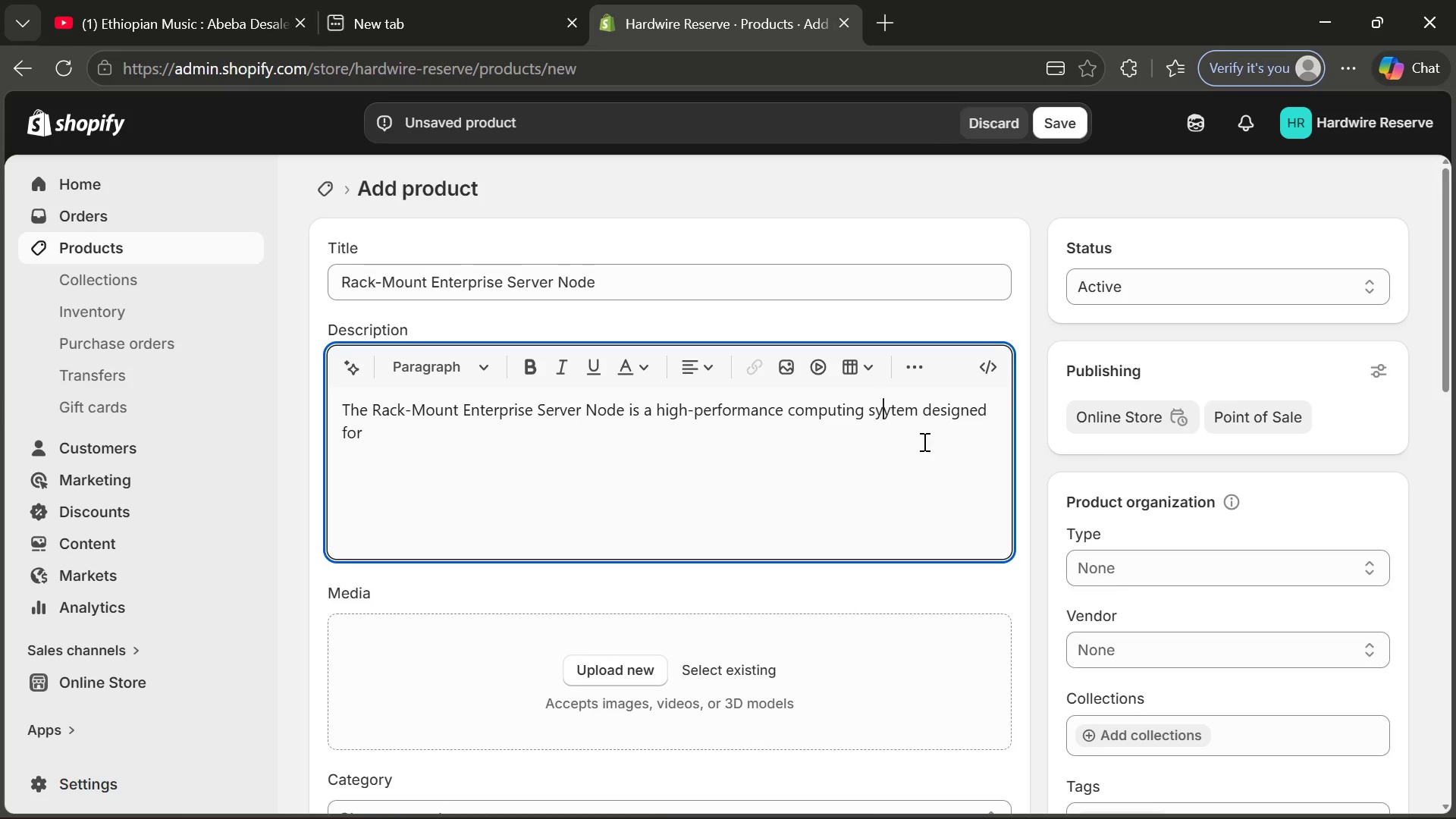 
key(Backspace)
 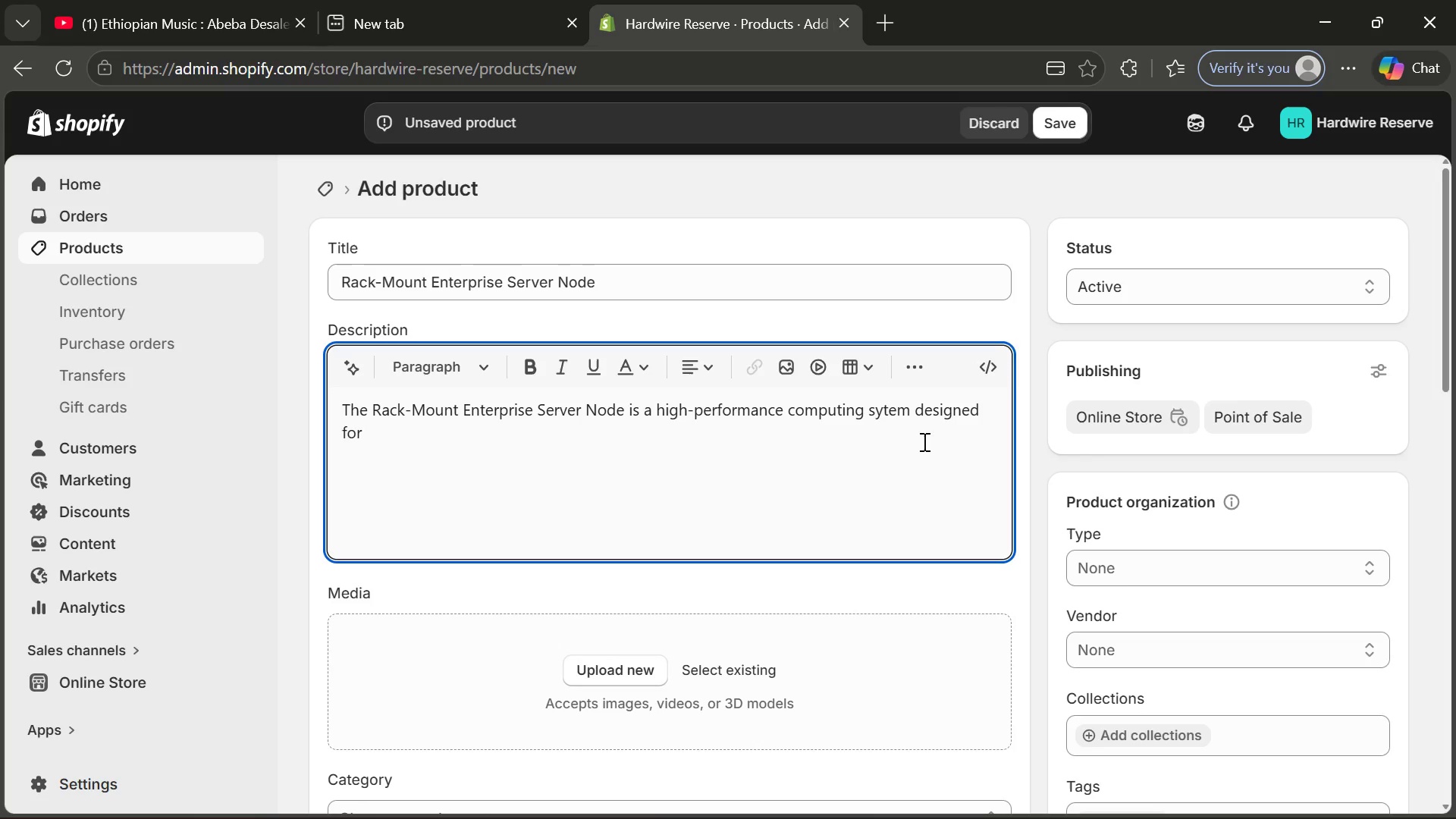 
key(ArrowRight)
 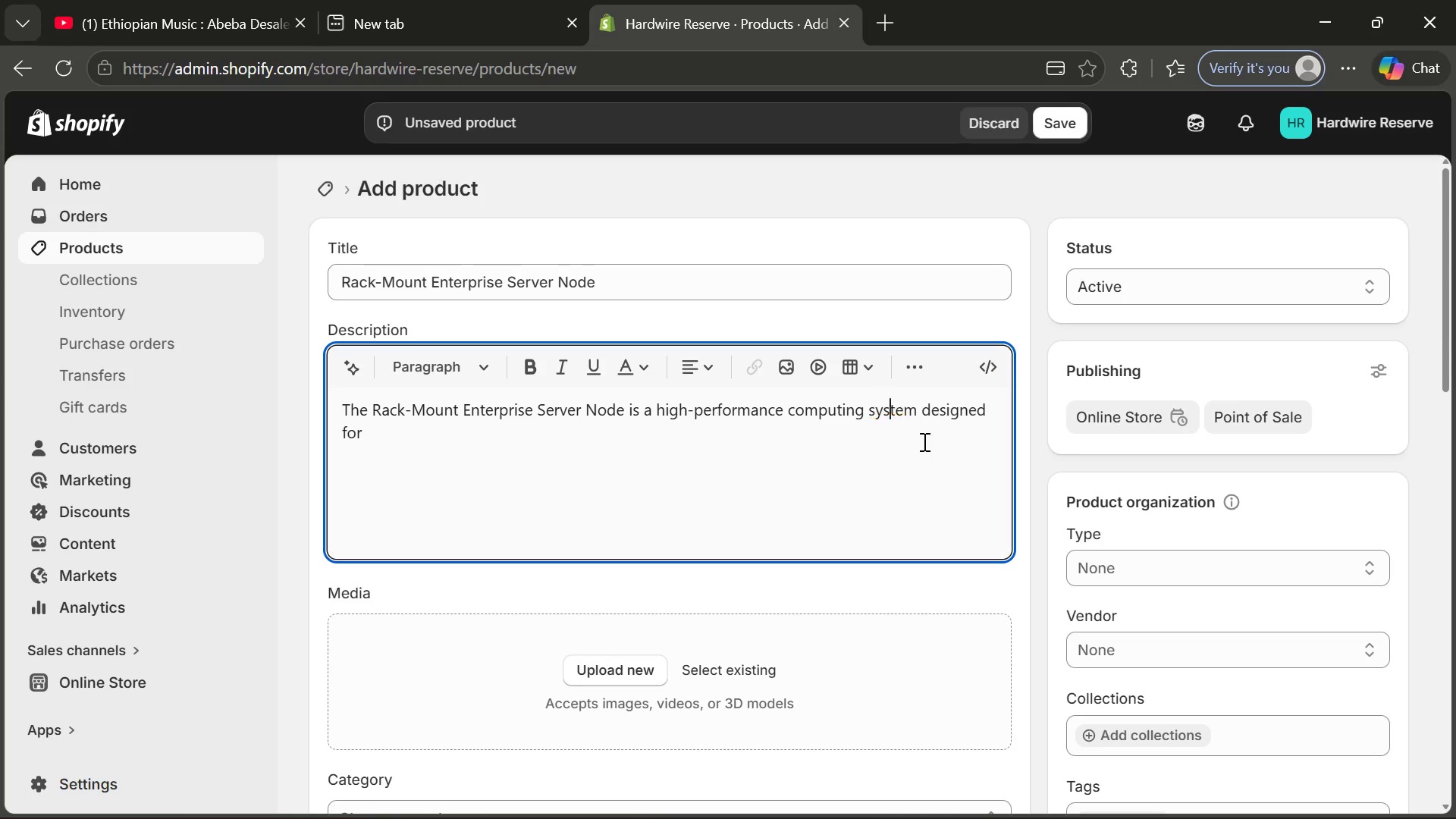 
key(S)
 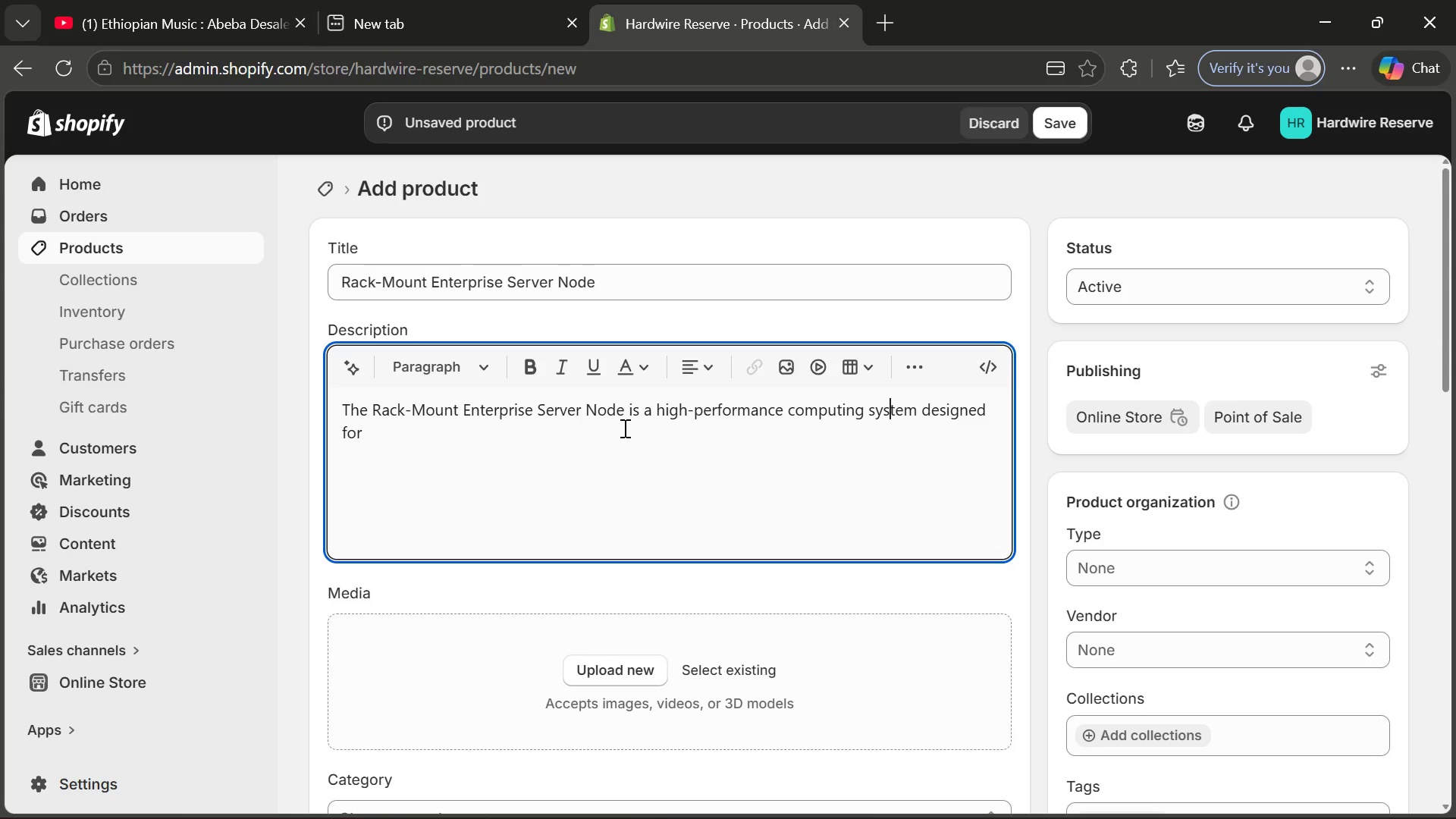 
left_click([571, 428])
 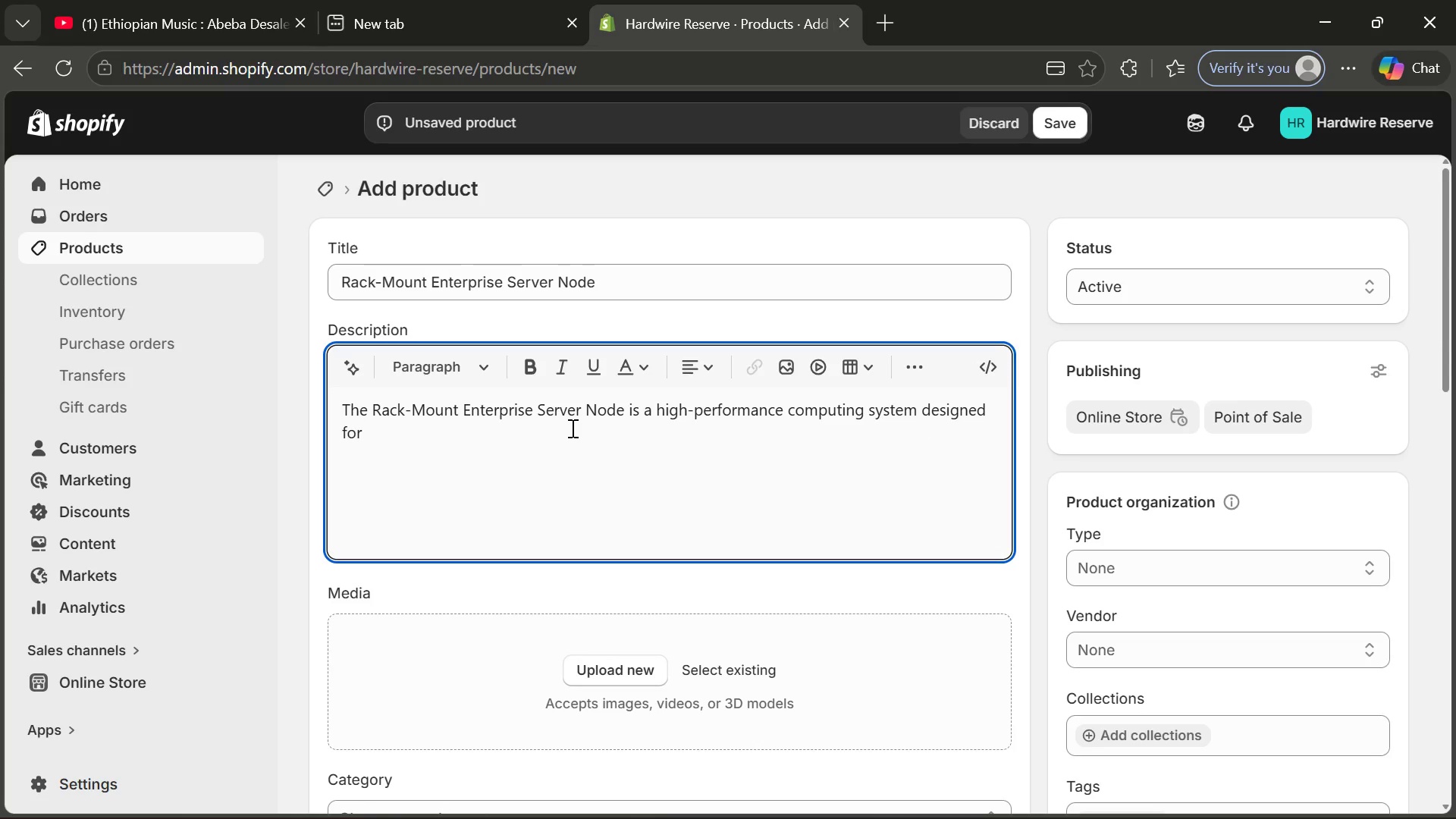 
type(modern data xc)
key(Backspace)
key(Backspace)
type(center environment )
key(Backspace)
type(s and enterprise IT infrastucture )
key(Backspace)
type(. Built for )
 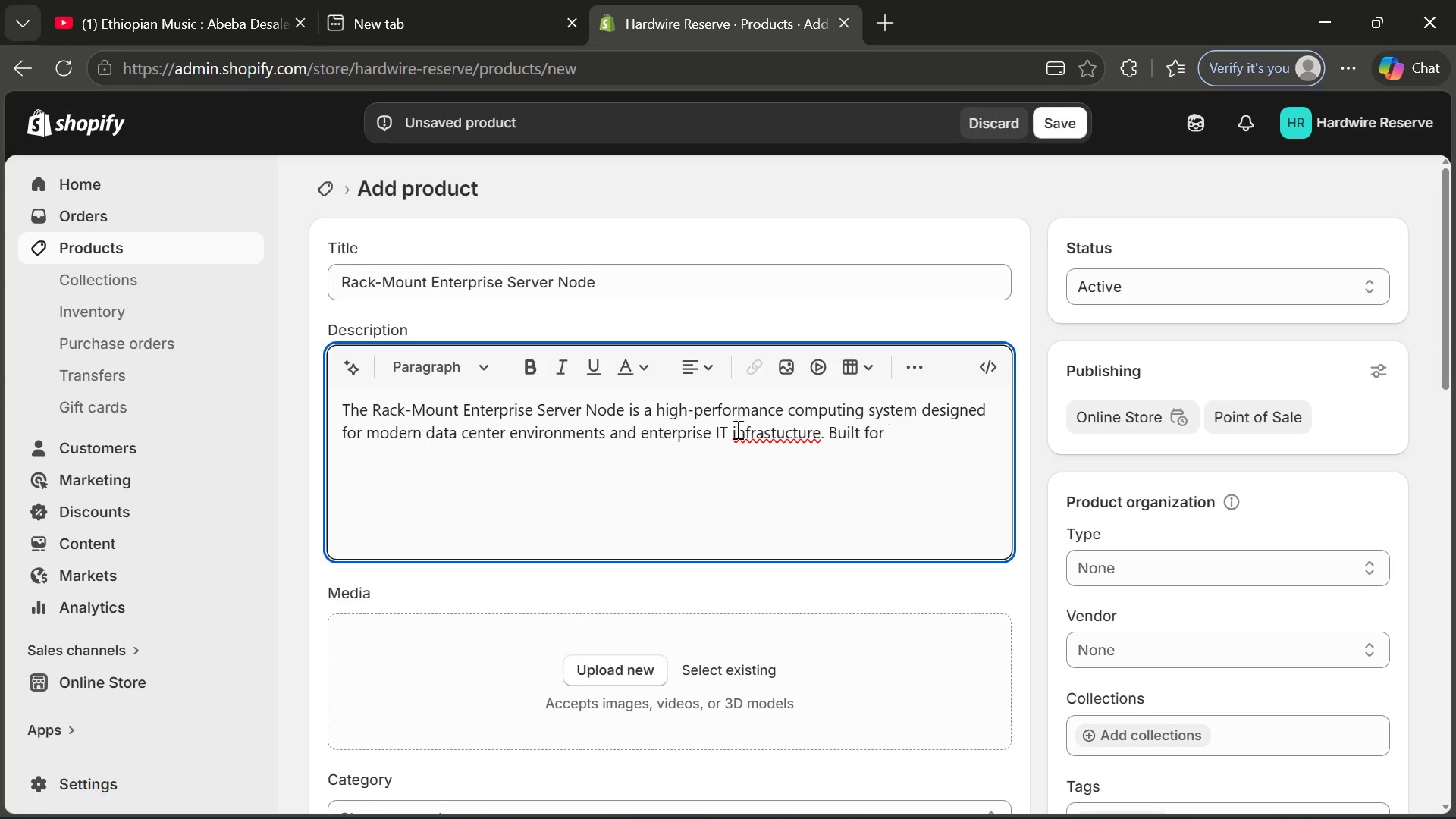 
left_click([769, 431])
 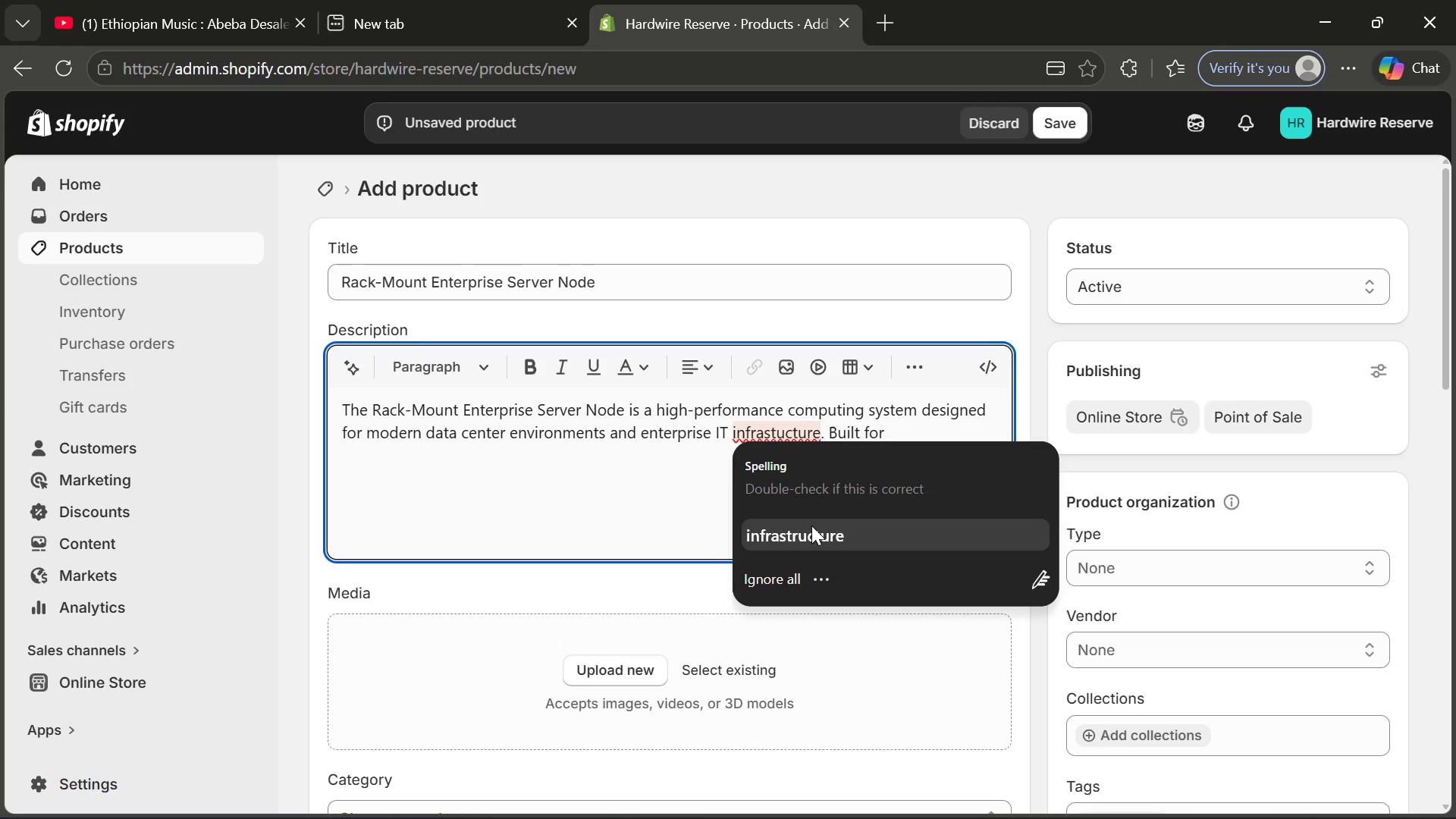 
left_click([811, 526])
 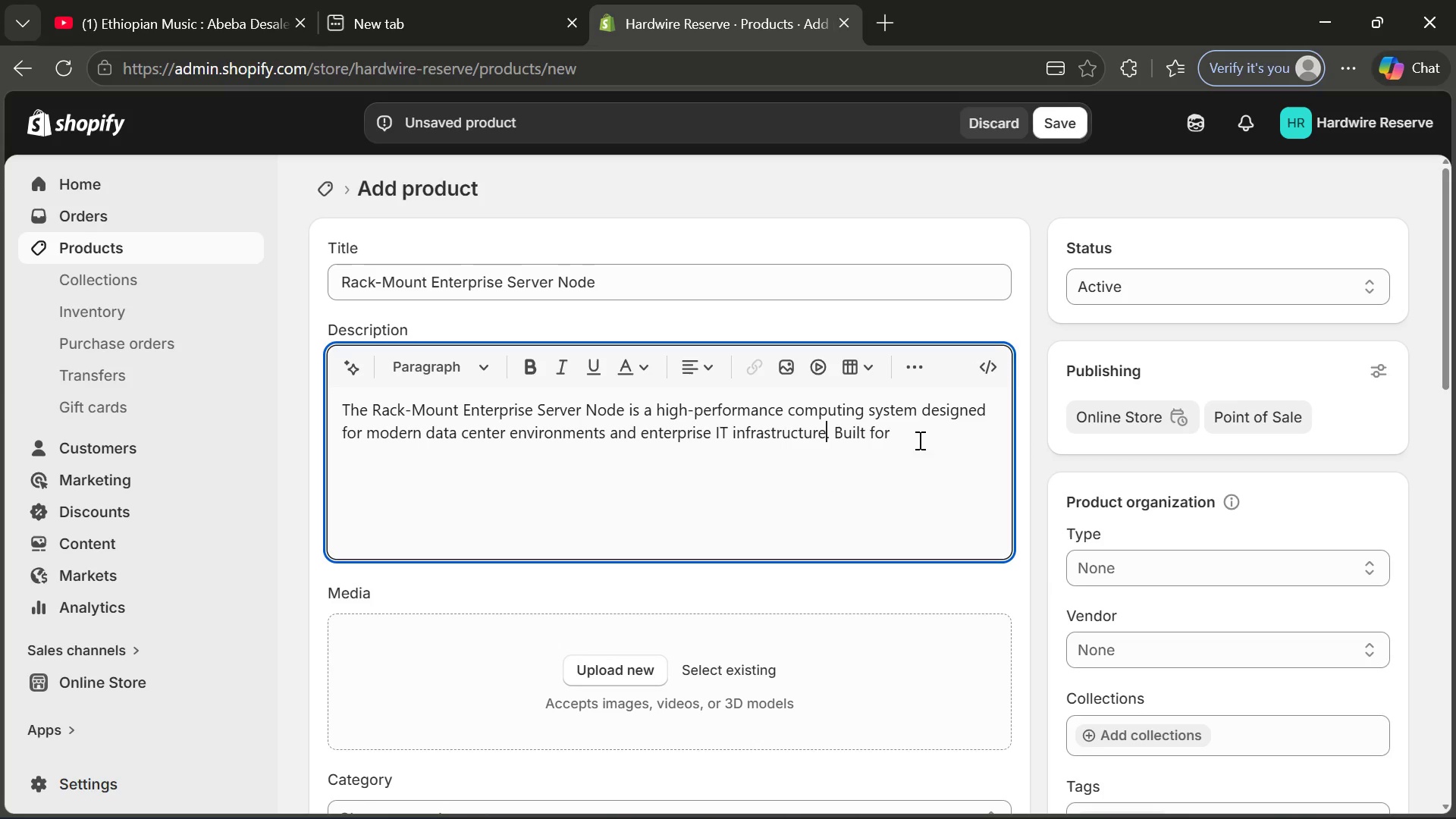 
left_click([919, 439])
 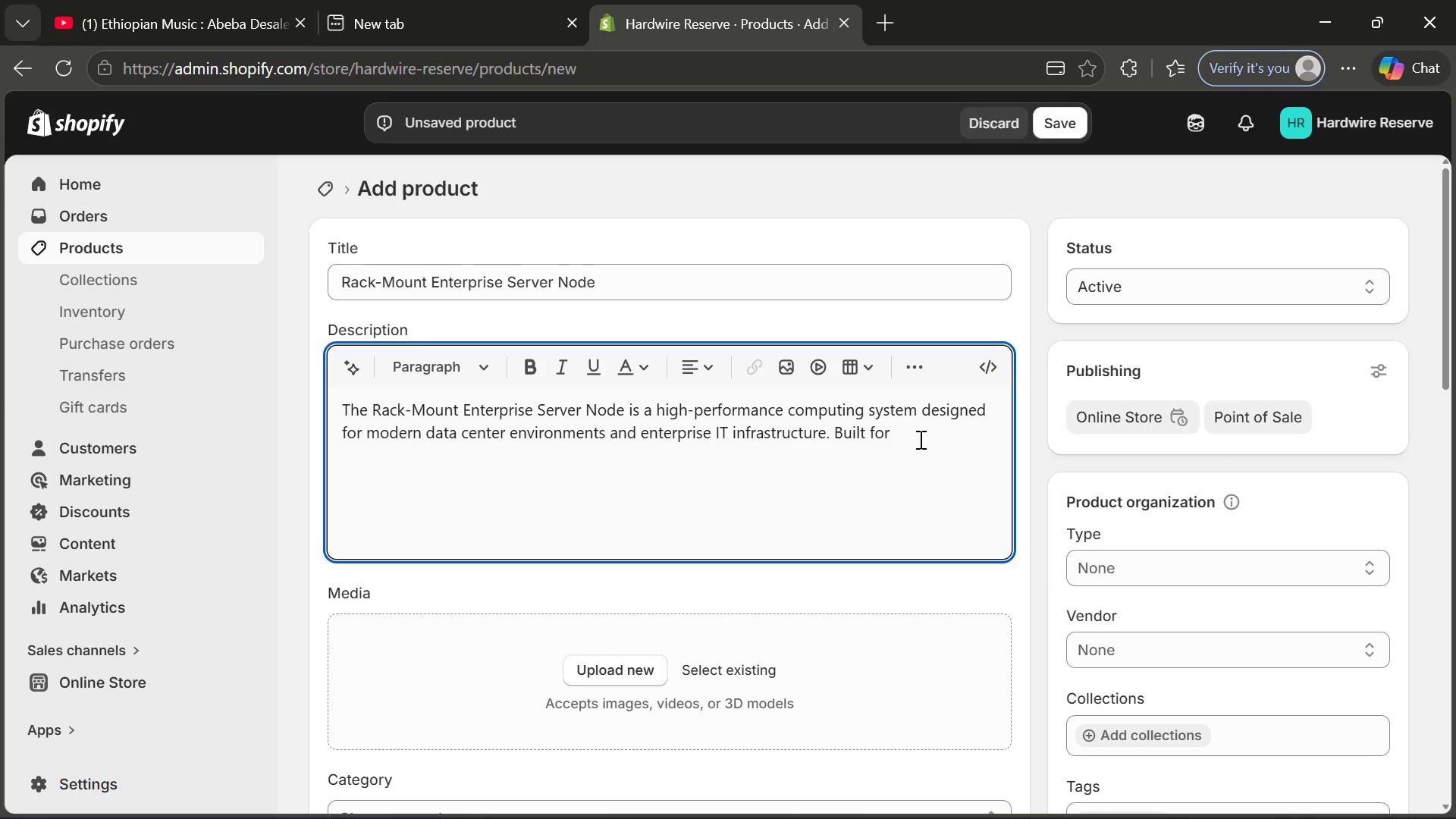 
type(reliability and scalability)
key(Tab)
type( it supports virtualizr)
key(Backspace)
type(tion,)
 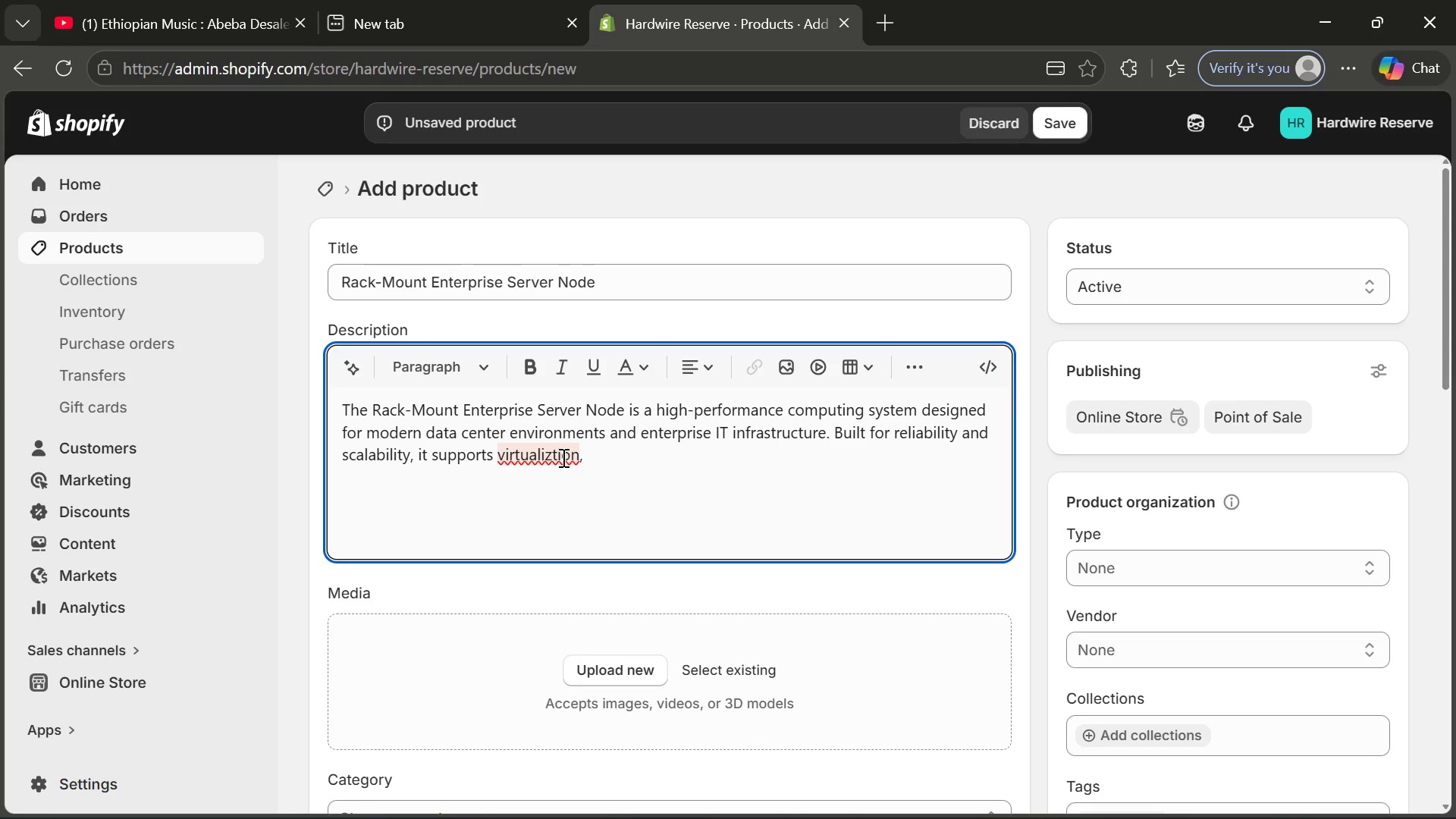 
left_click([554, 454])
 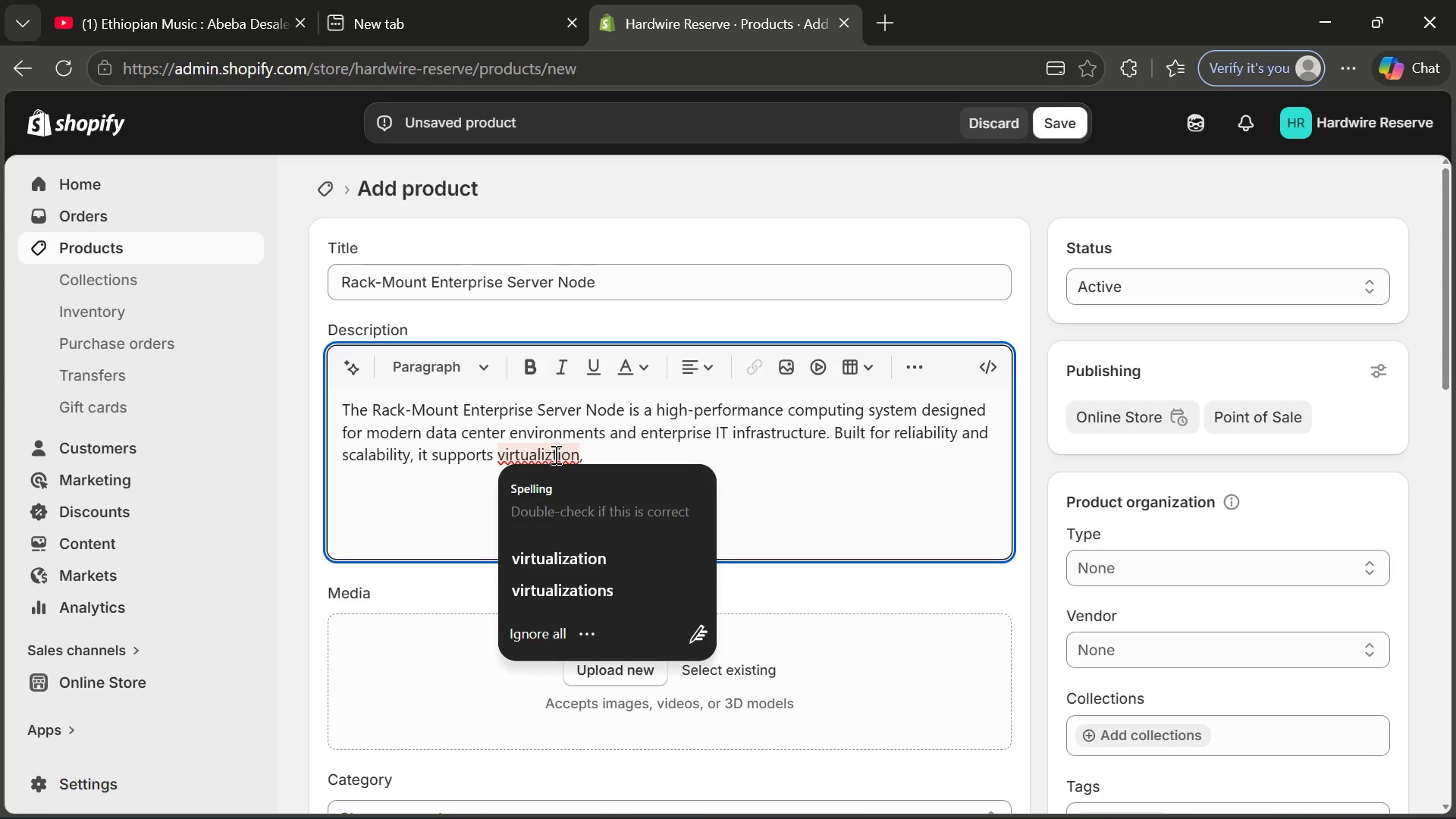 
key(A)
 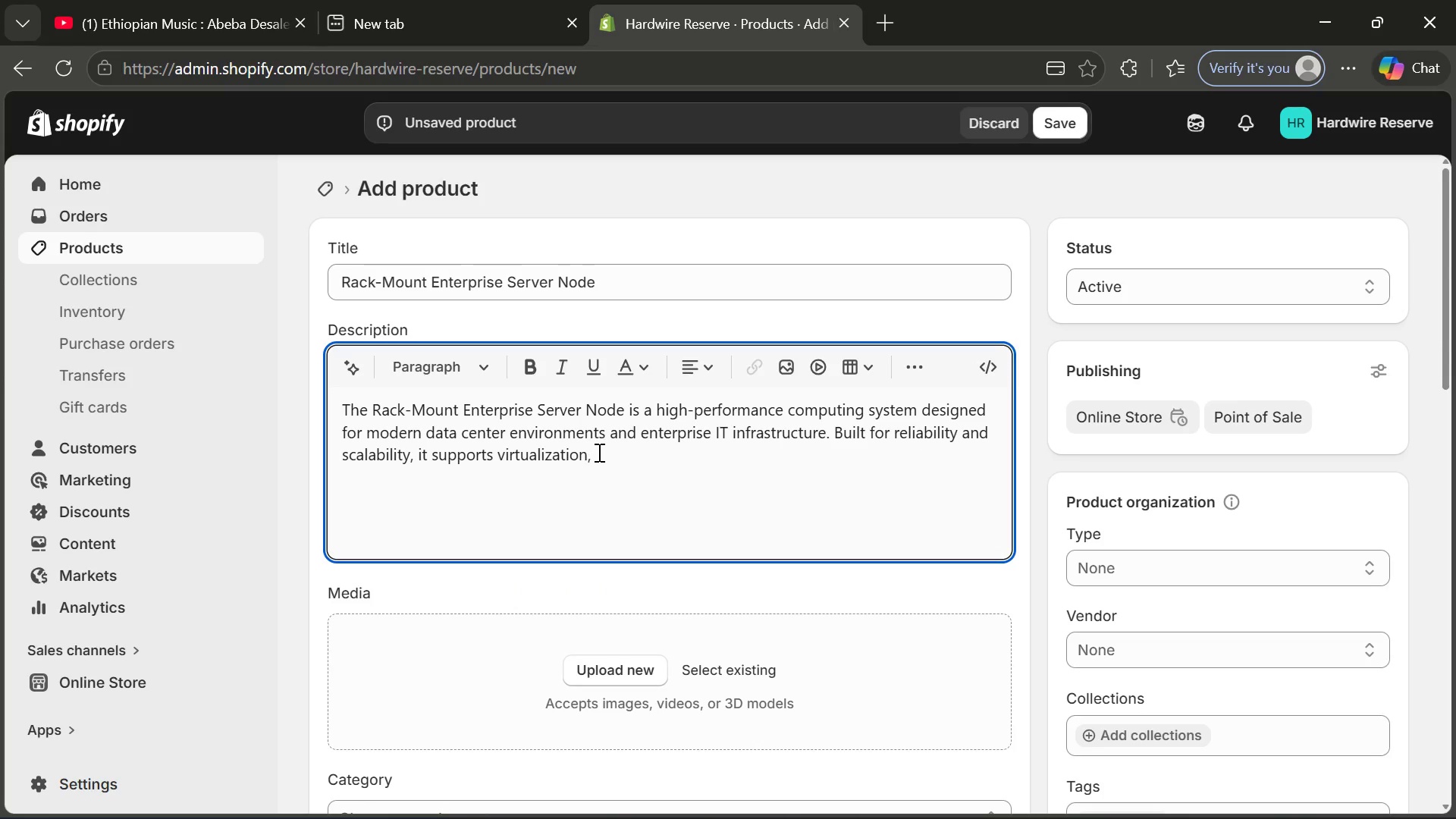 
left_click([599, 452])
 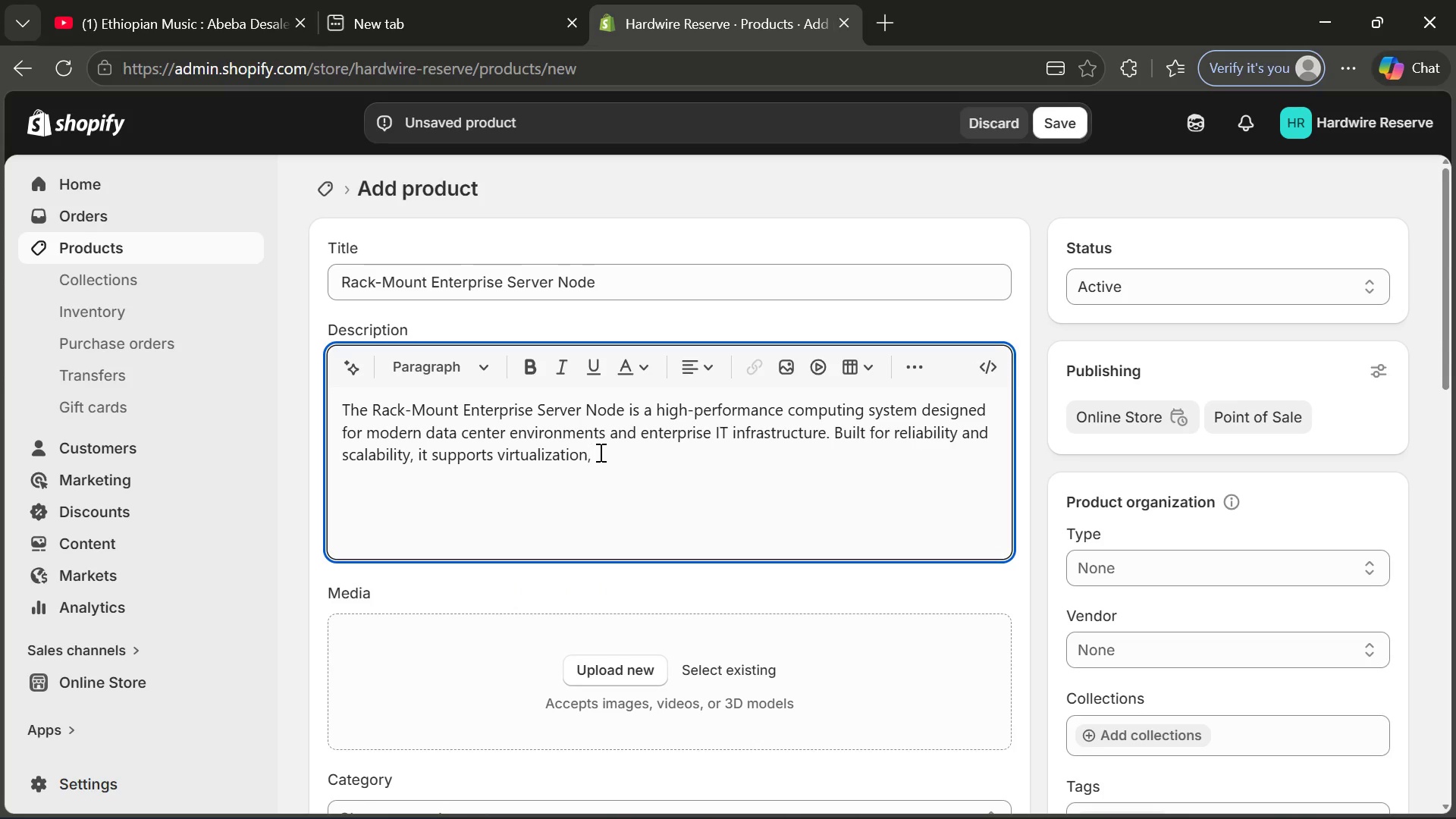 
type( cloud woe)
key(Backspace)
type(rkload)
key(Tab)
type(, aan)
key(Backspace)
key(Backspace)
type(nd mission-critia)
key(Backspace)
type(cal appli)
key(Tab)
type(.)
 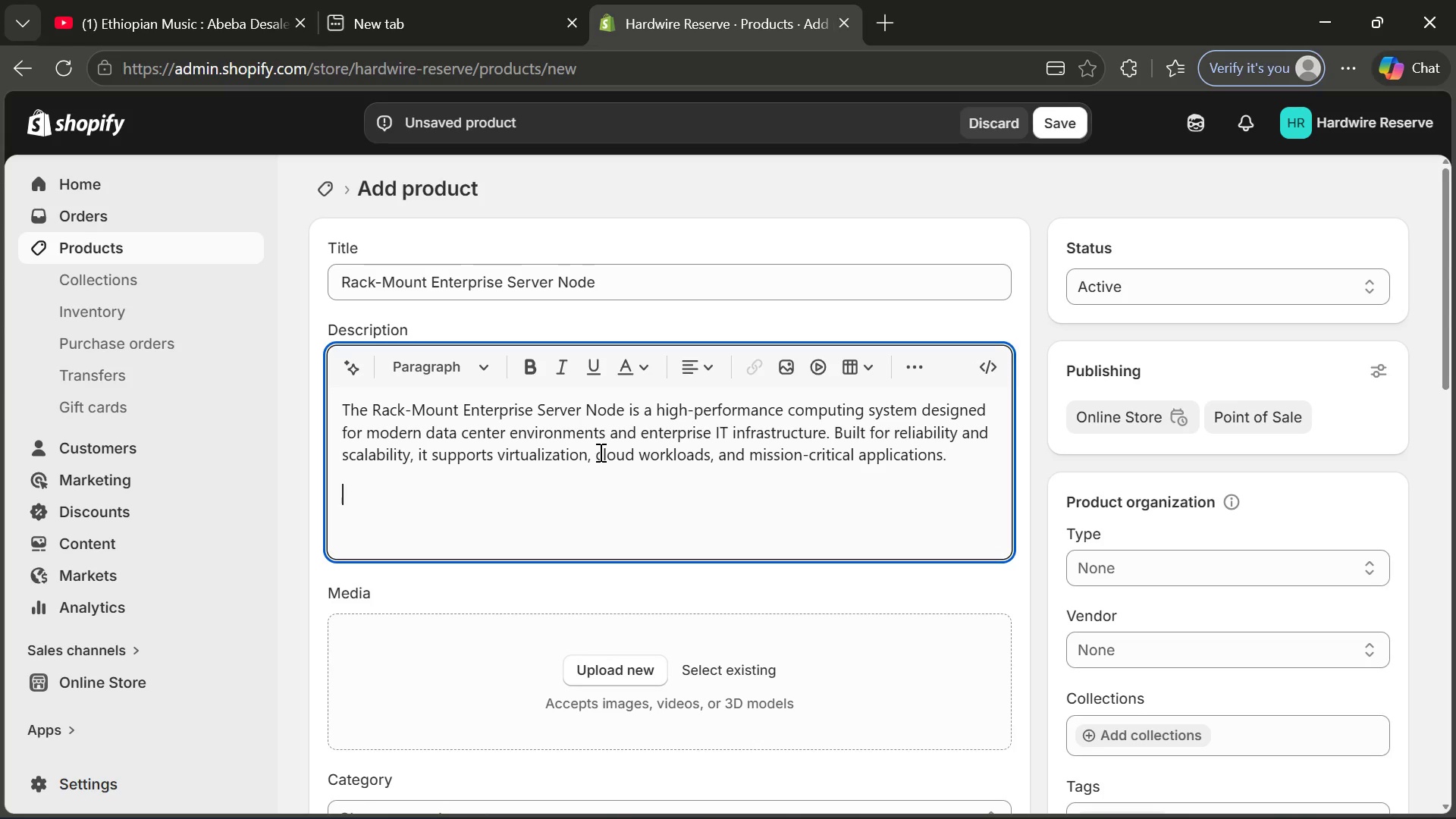 
key(Enter)
 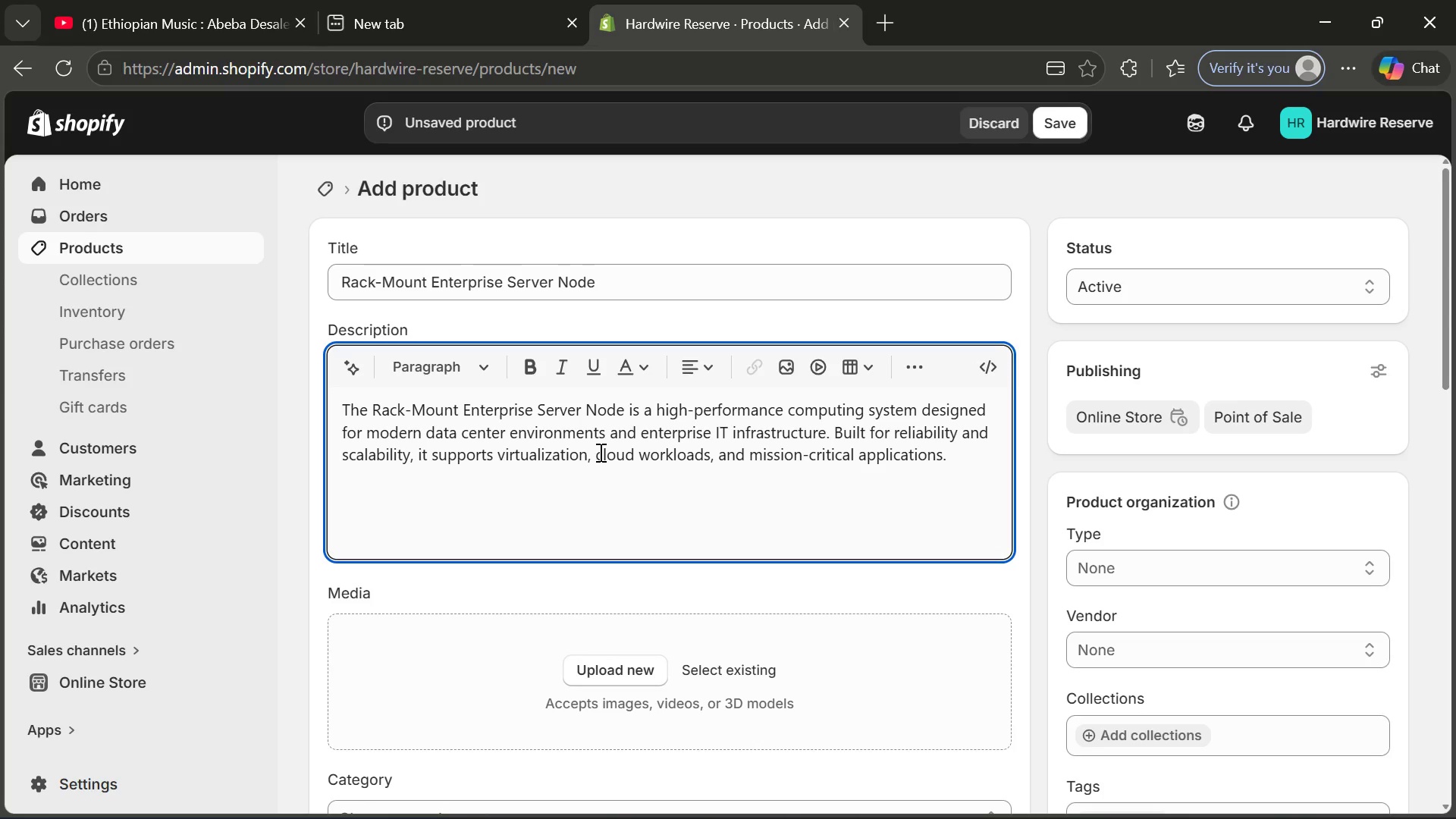 
type(Enginn)
key(Backspace)
type(eered with dual-processor archit)
key(Tab)
type( and redundant power sy)
key(Backspace)
type(upport, this server ensures contin)
 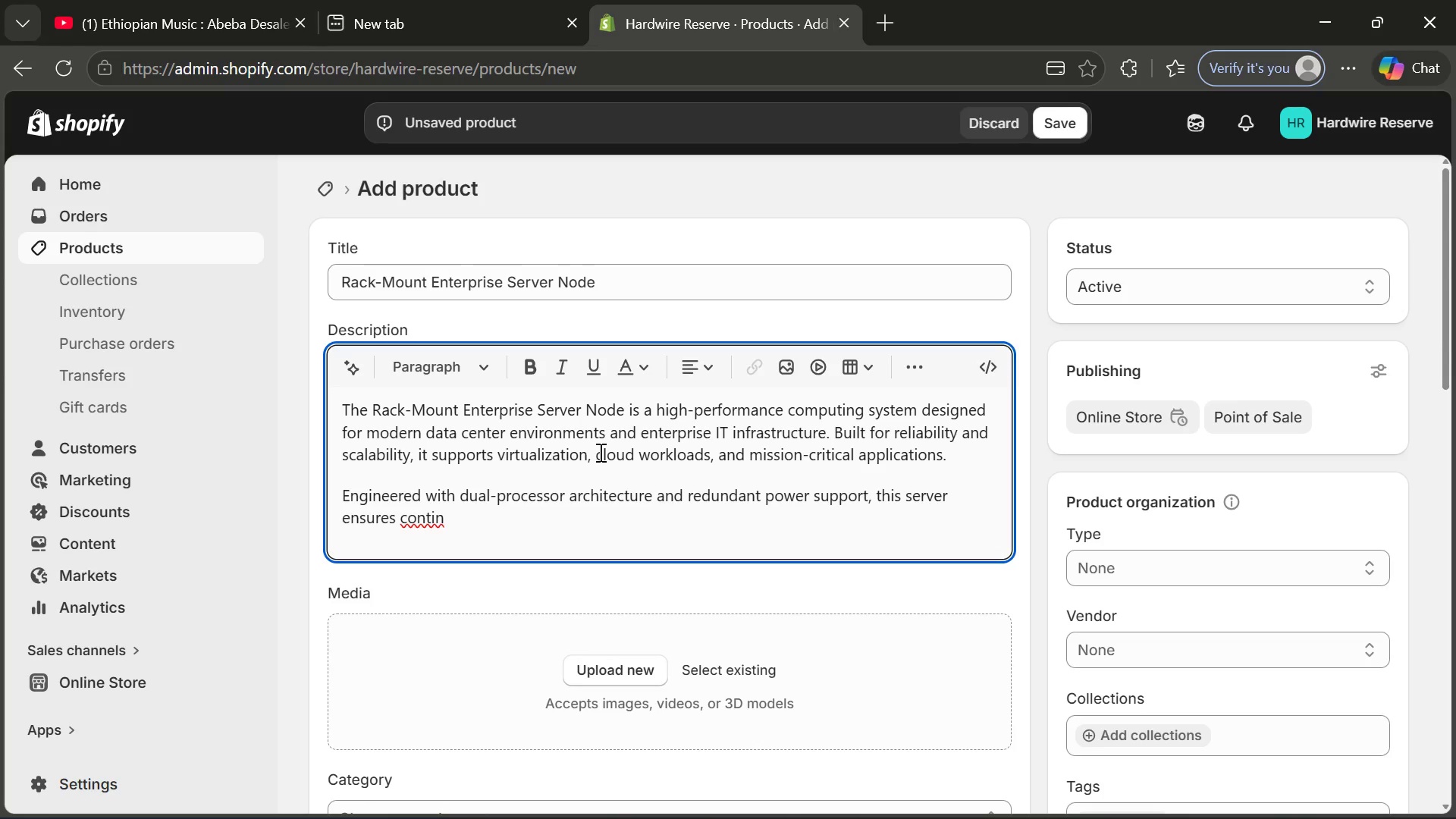 
wait(6.78)
 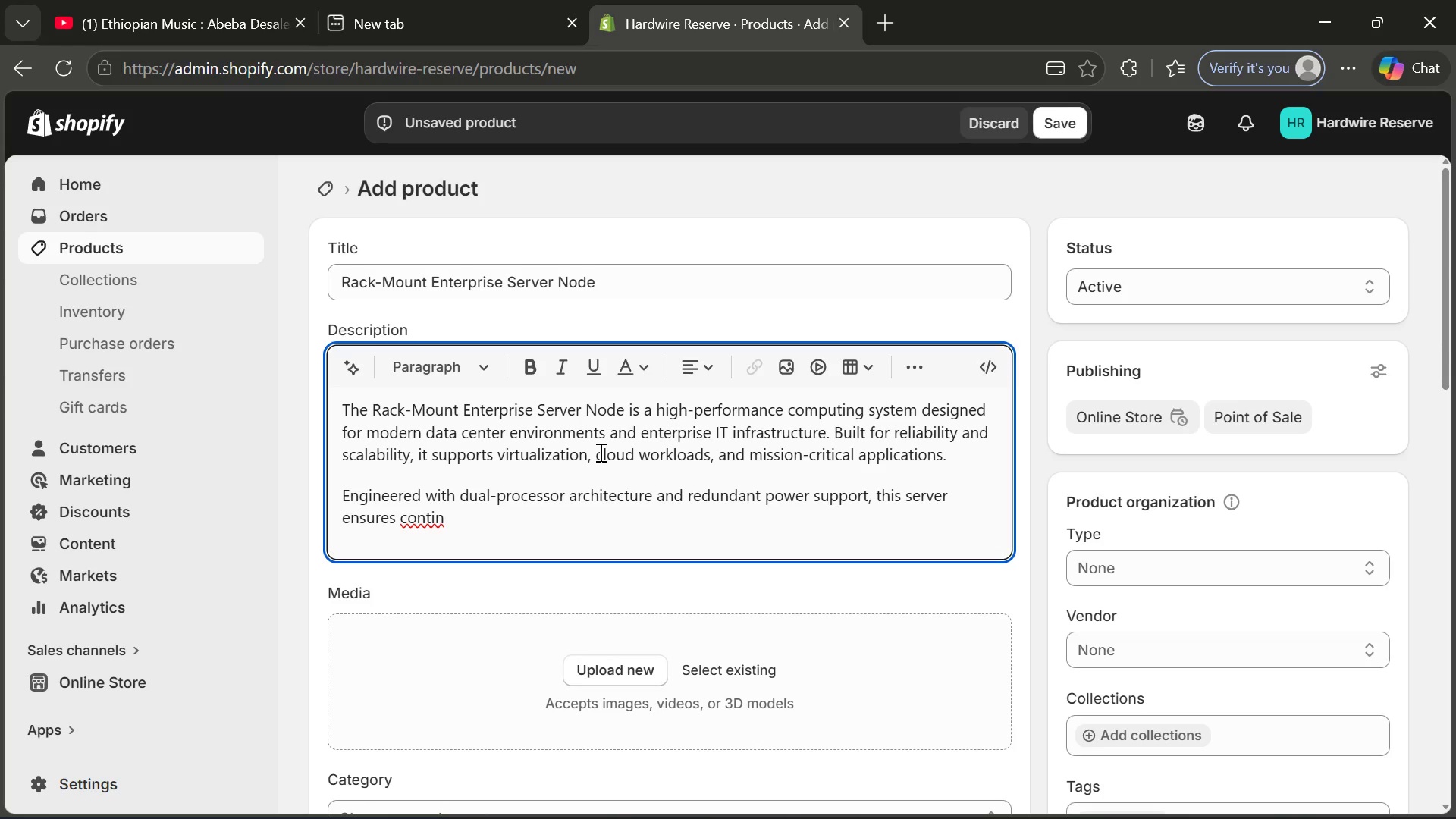 
type(uous uptimefor )
 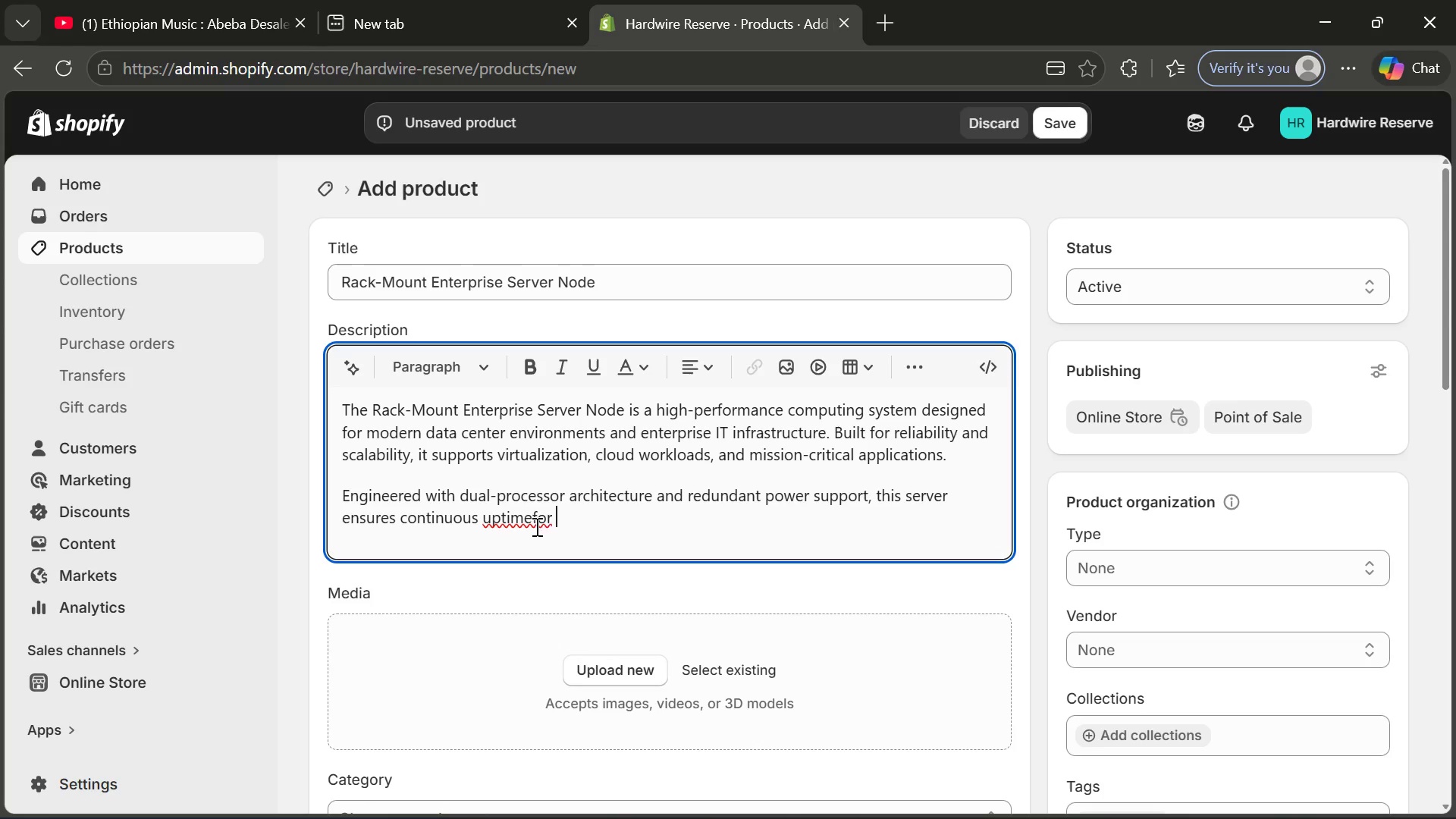 
left_click([532, 522])
 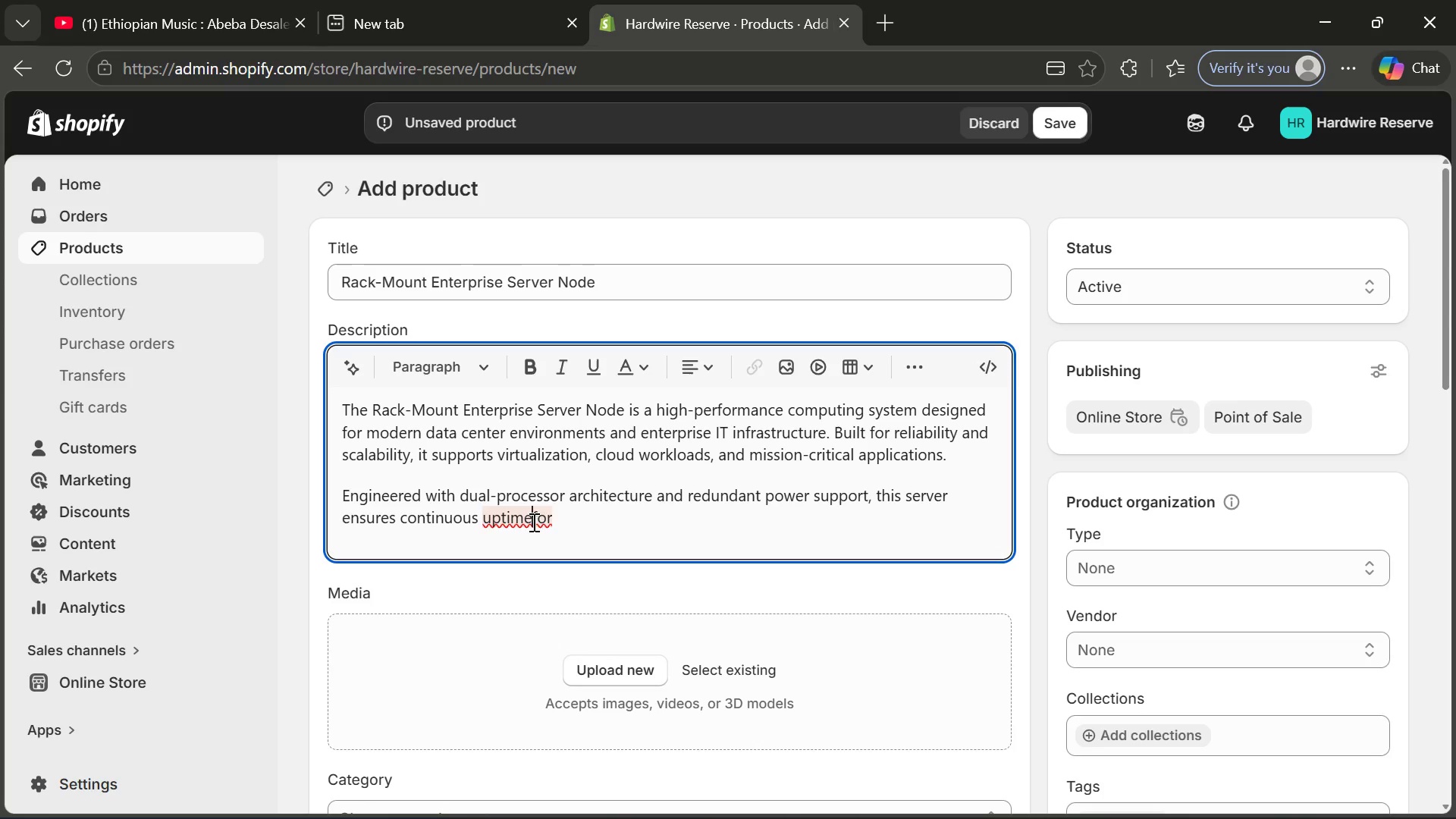 
key(Space)
 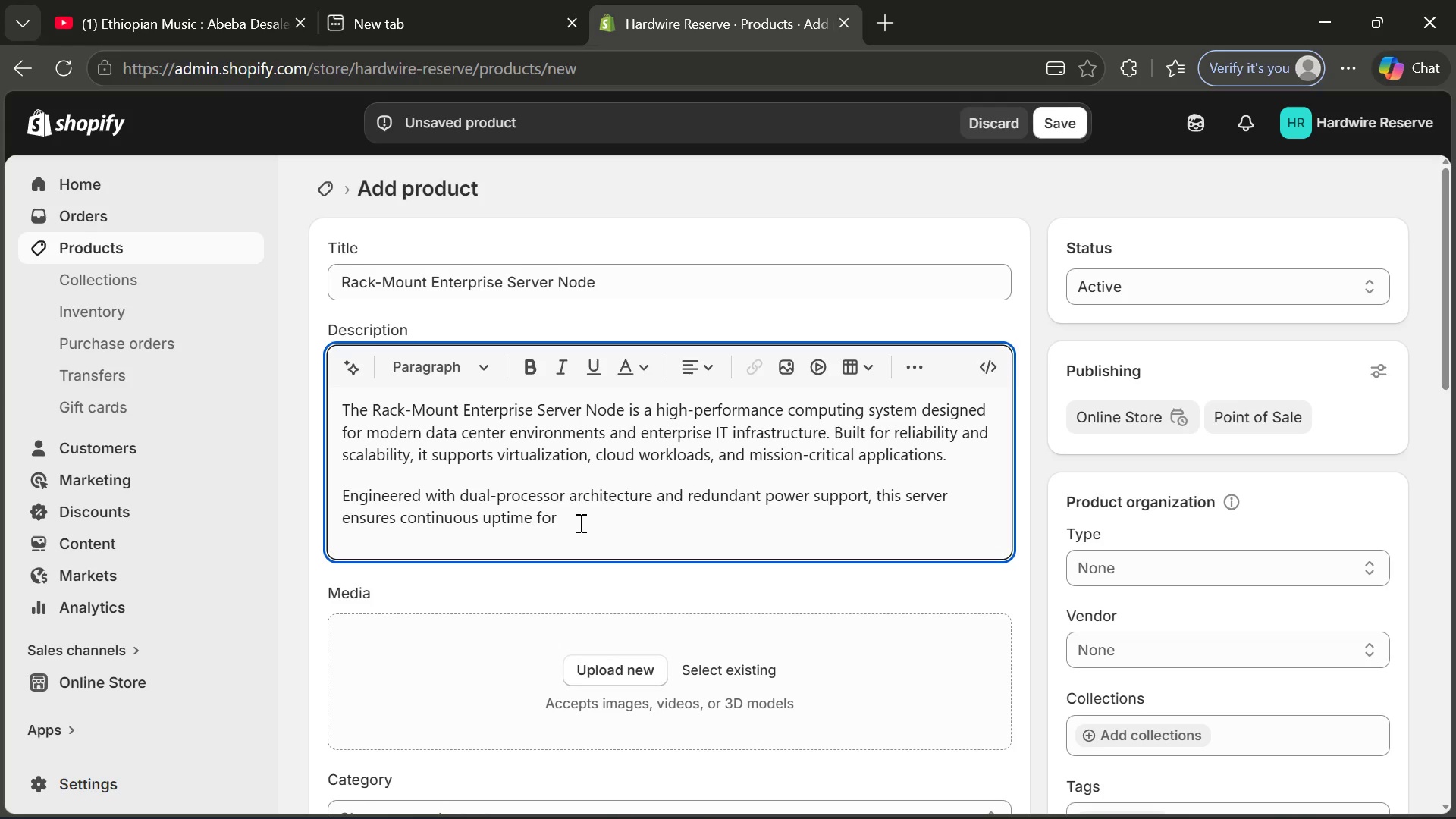 
left_click([579, 522])
 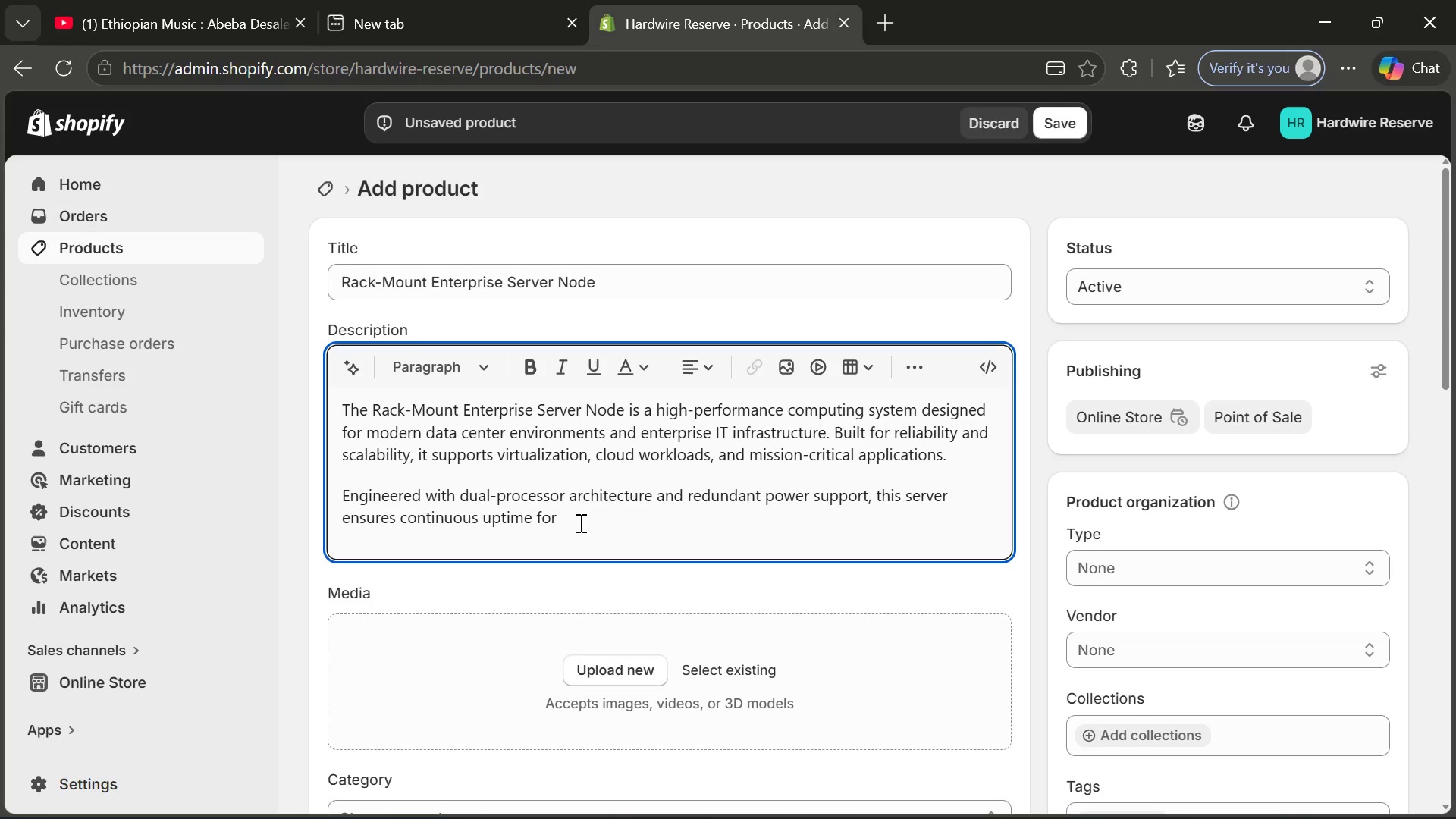 
type(remote office deployments and enterprise workloads.)
 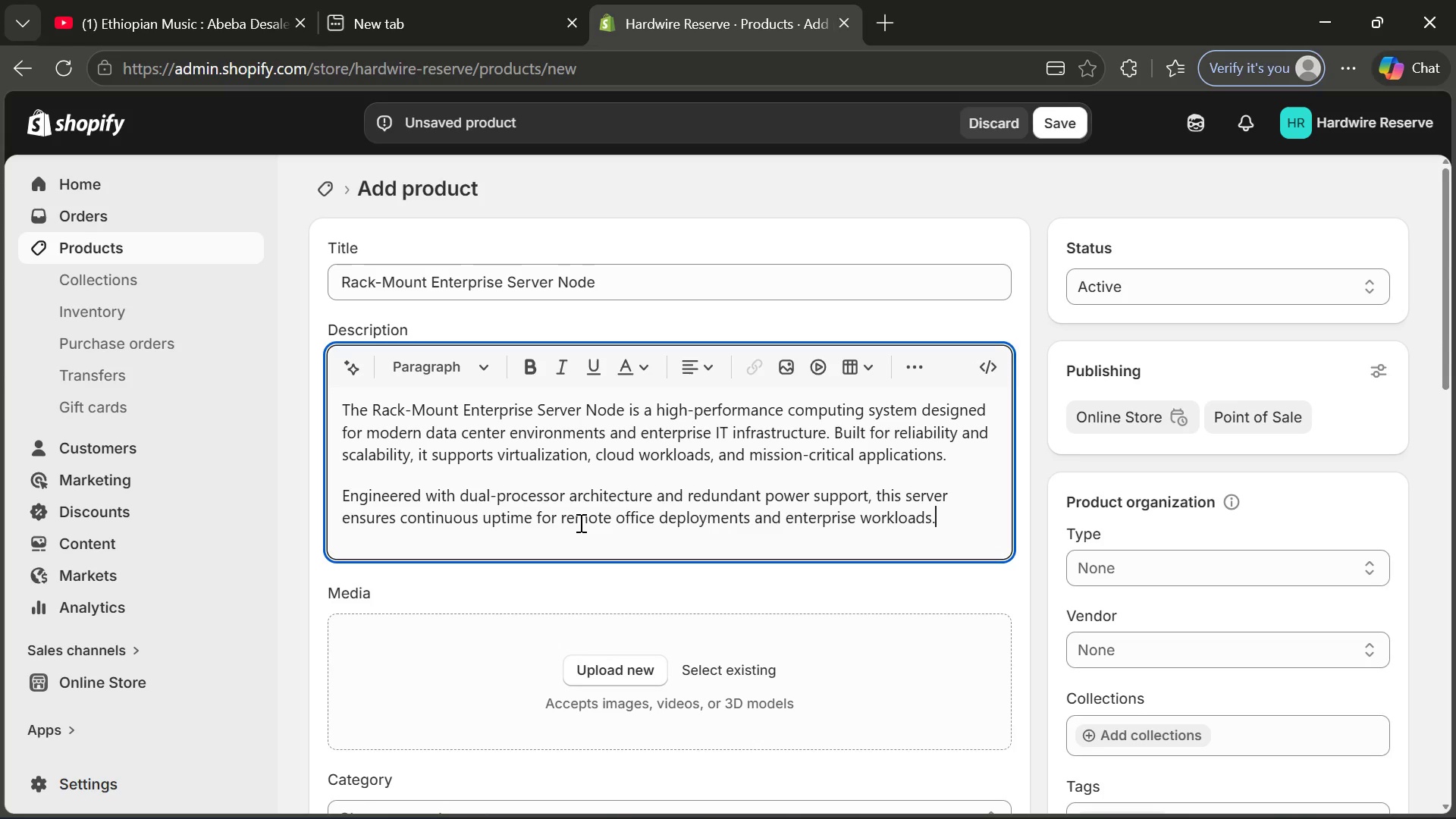 
key(Enter)
 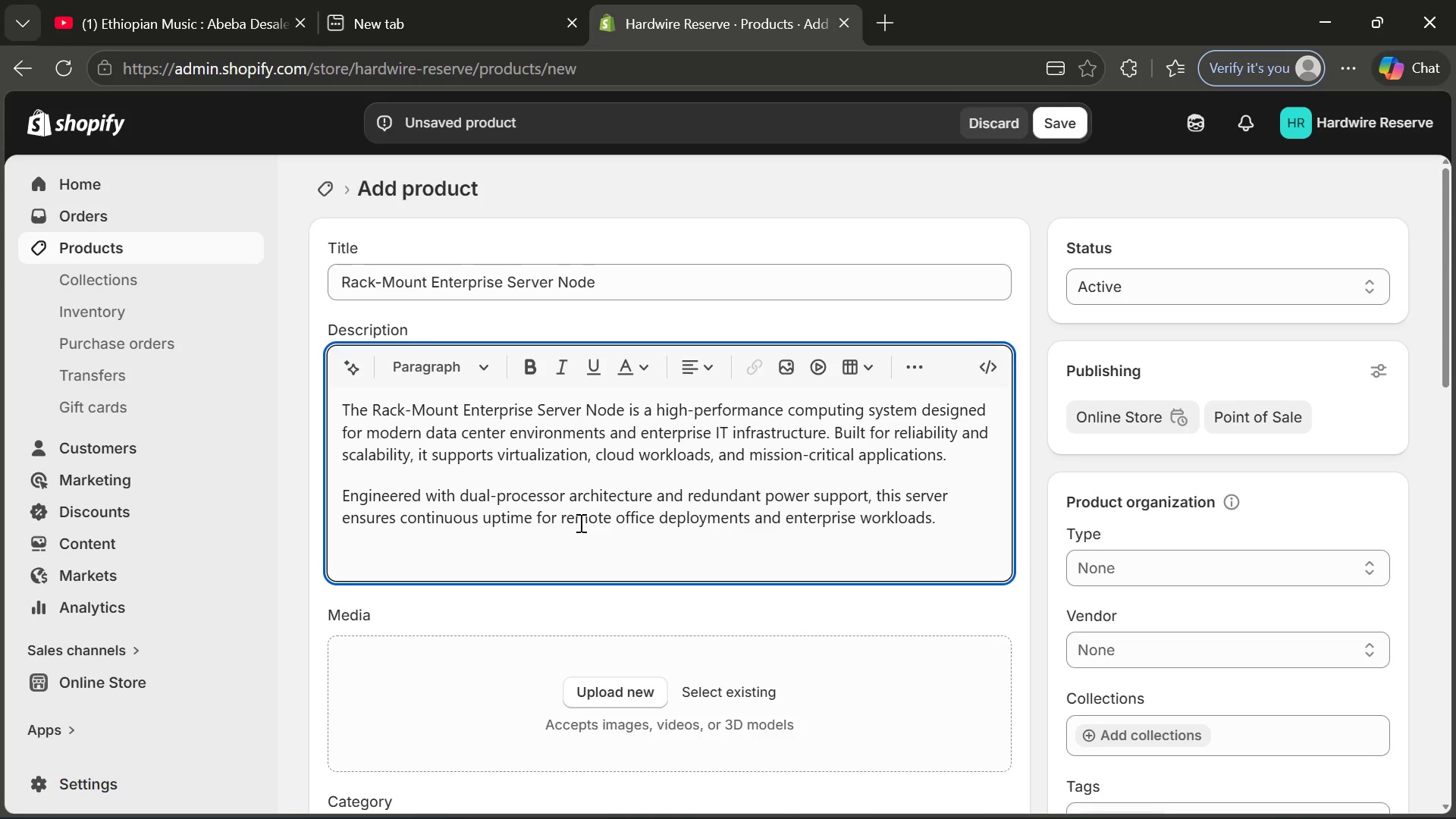 
type(Key Features:)
 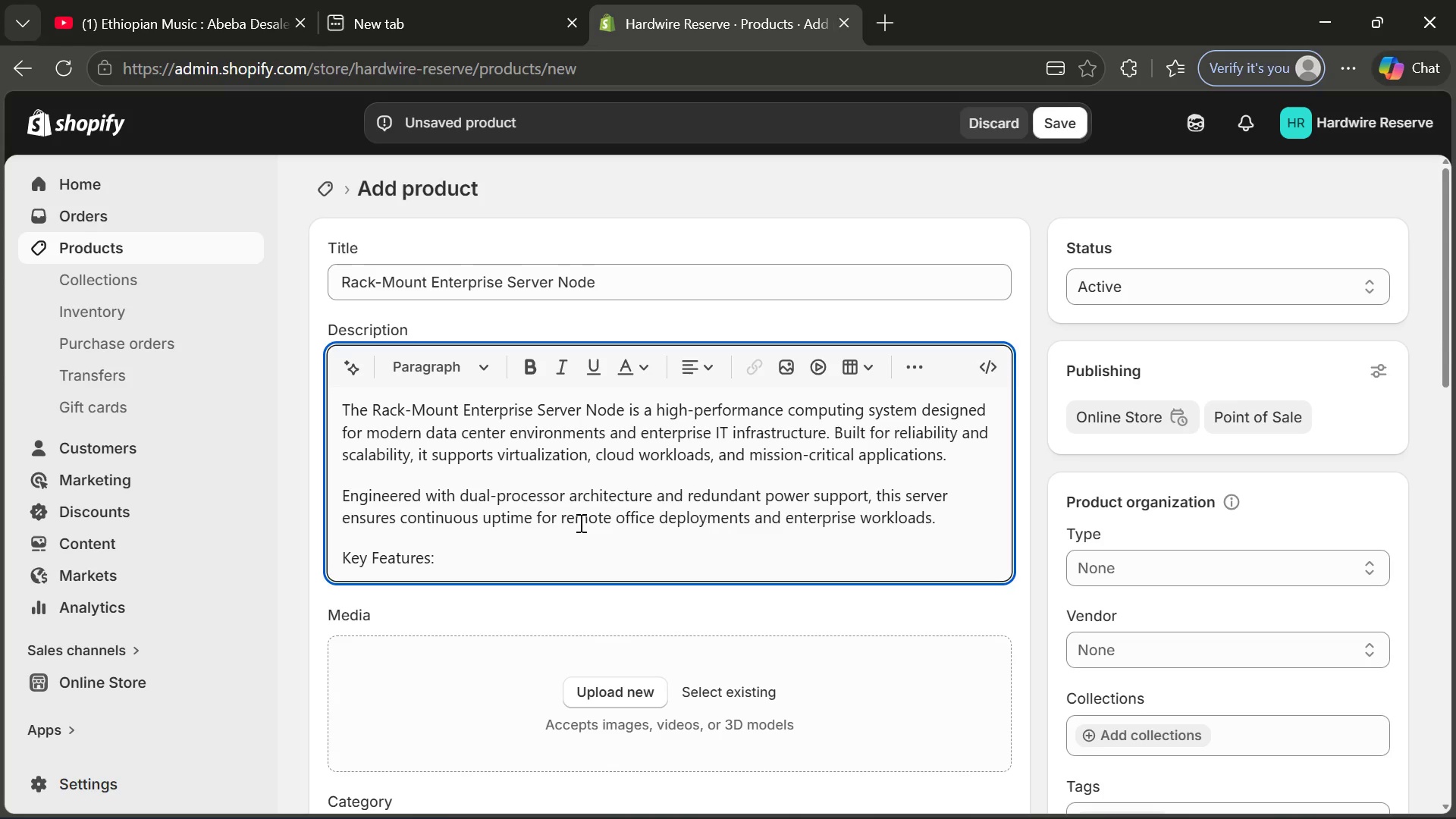 
key(Enter)
 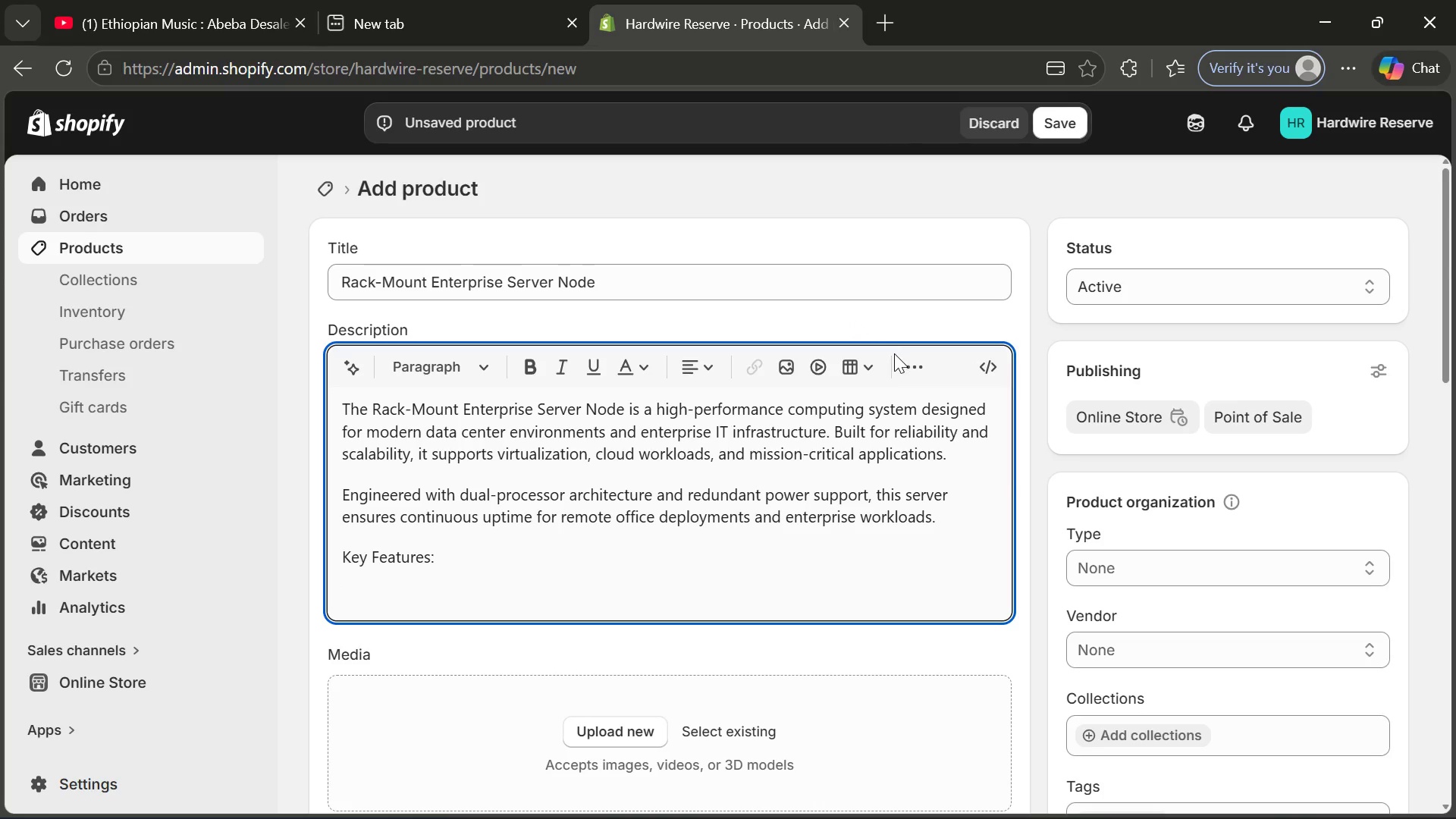 
left_click([905, 366])
 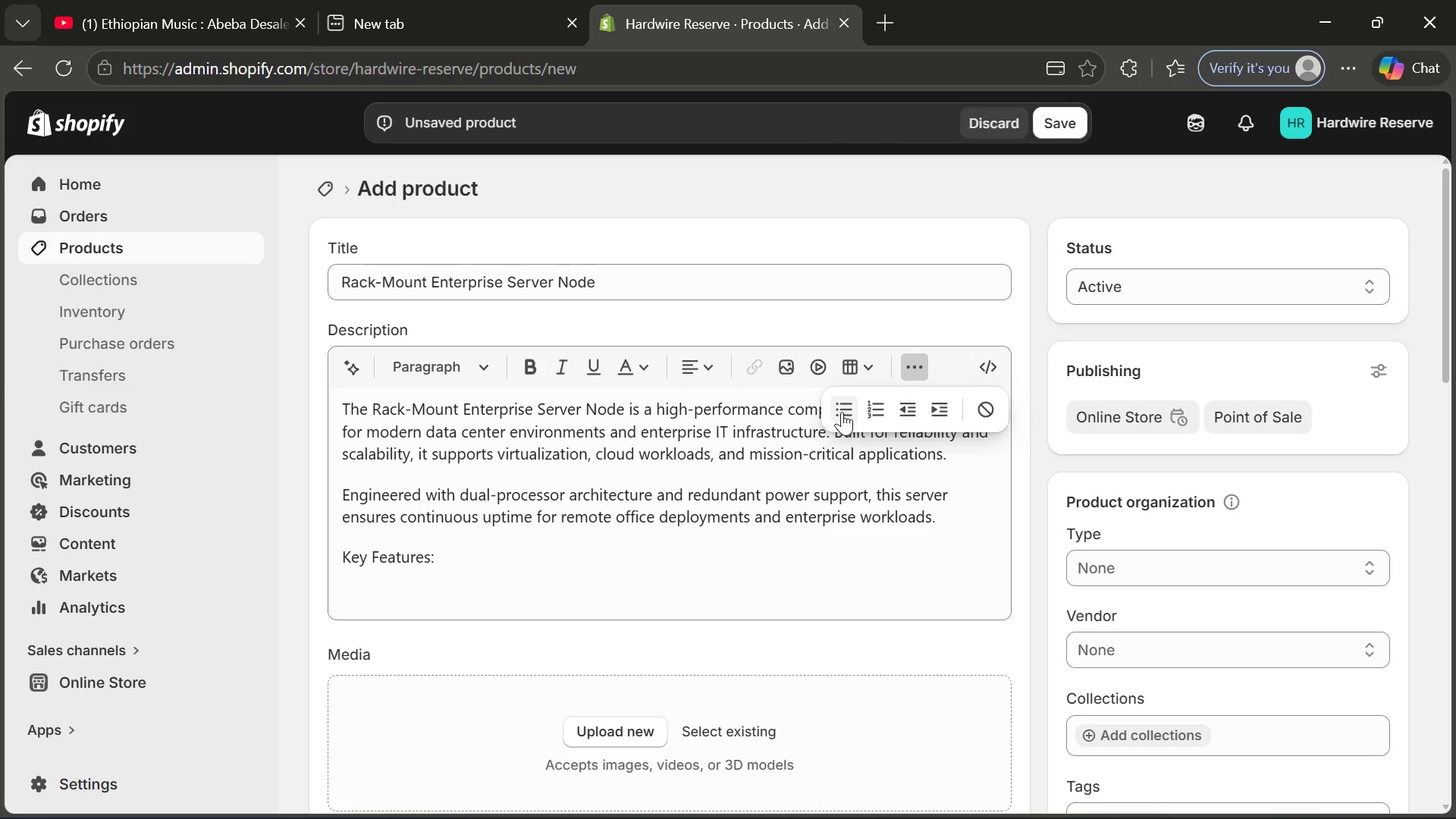 
left_click([842, 412])
 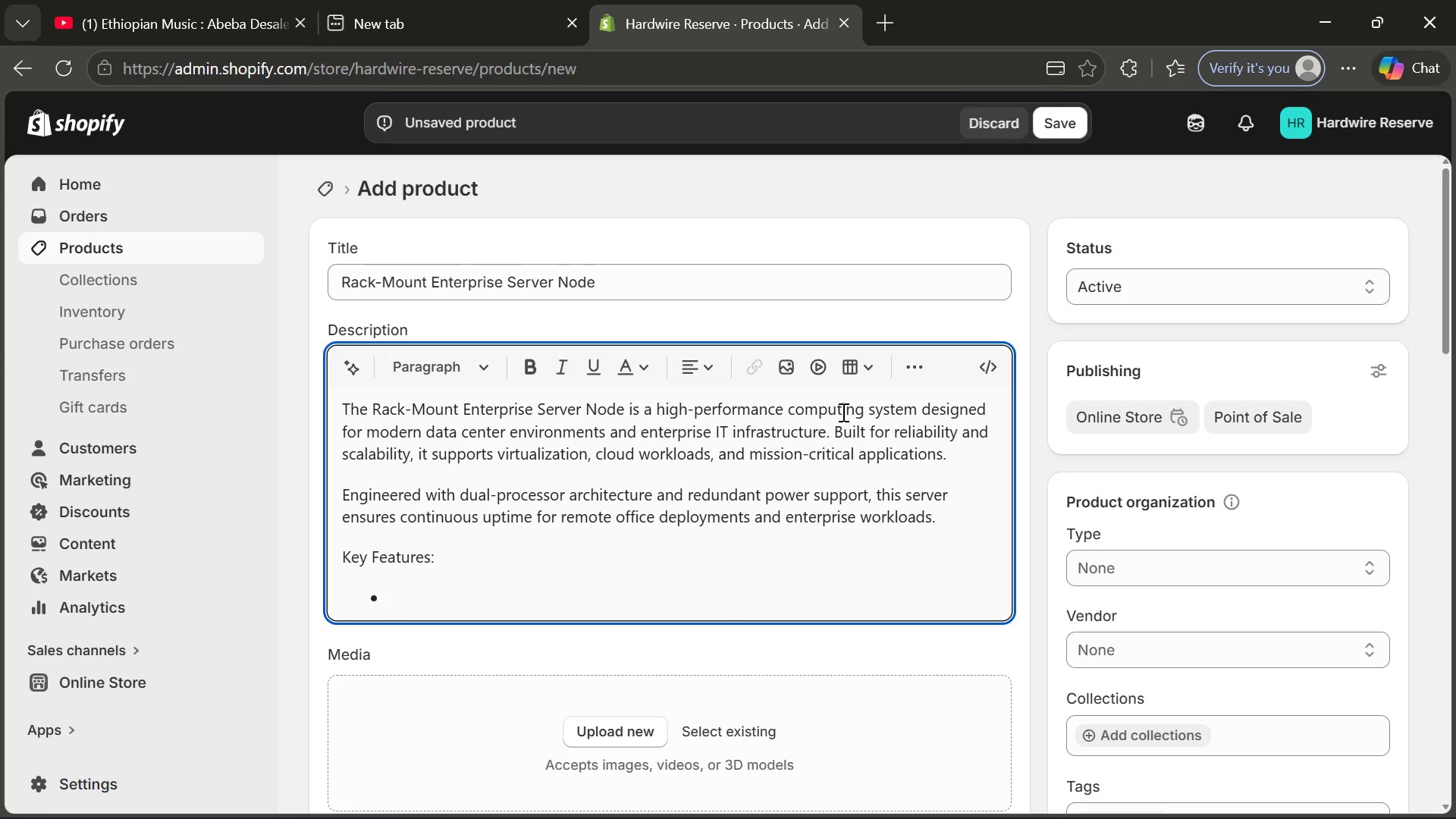 
type(Dual CPY)
key(Backspace)
type(U enterprise archi)
key(Tab)
 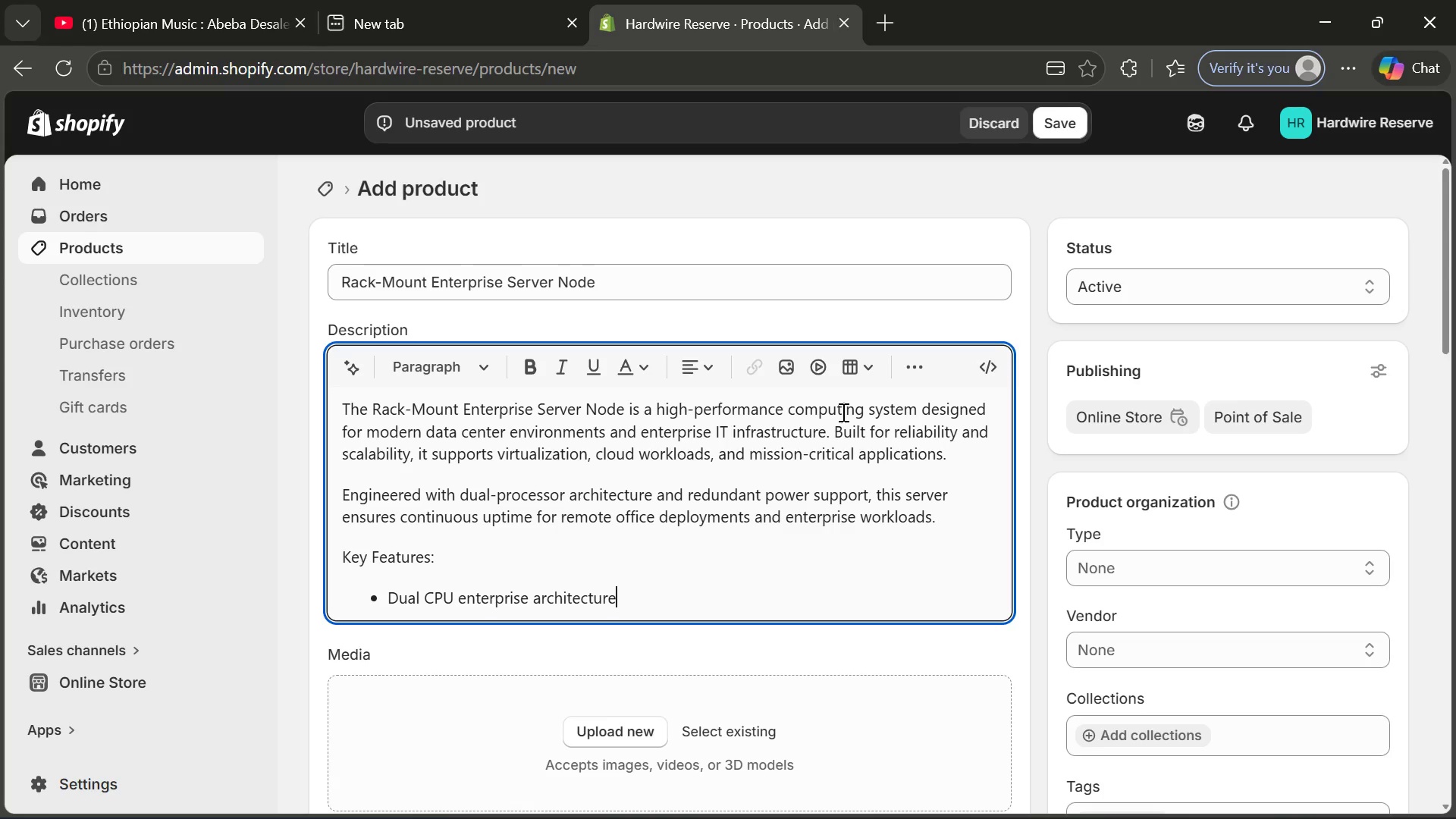 
key(Enter)
 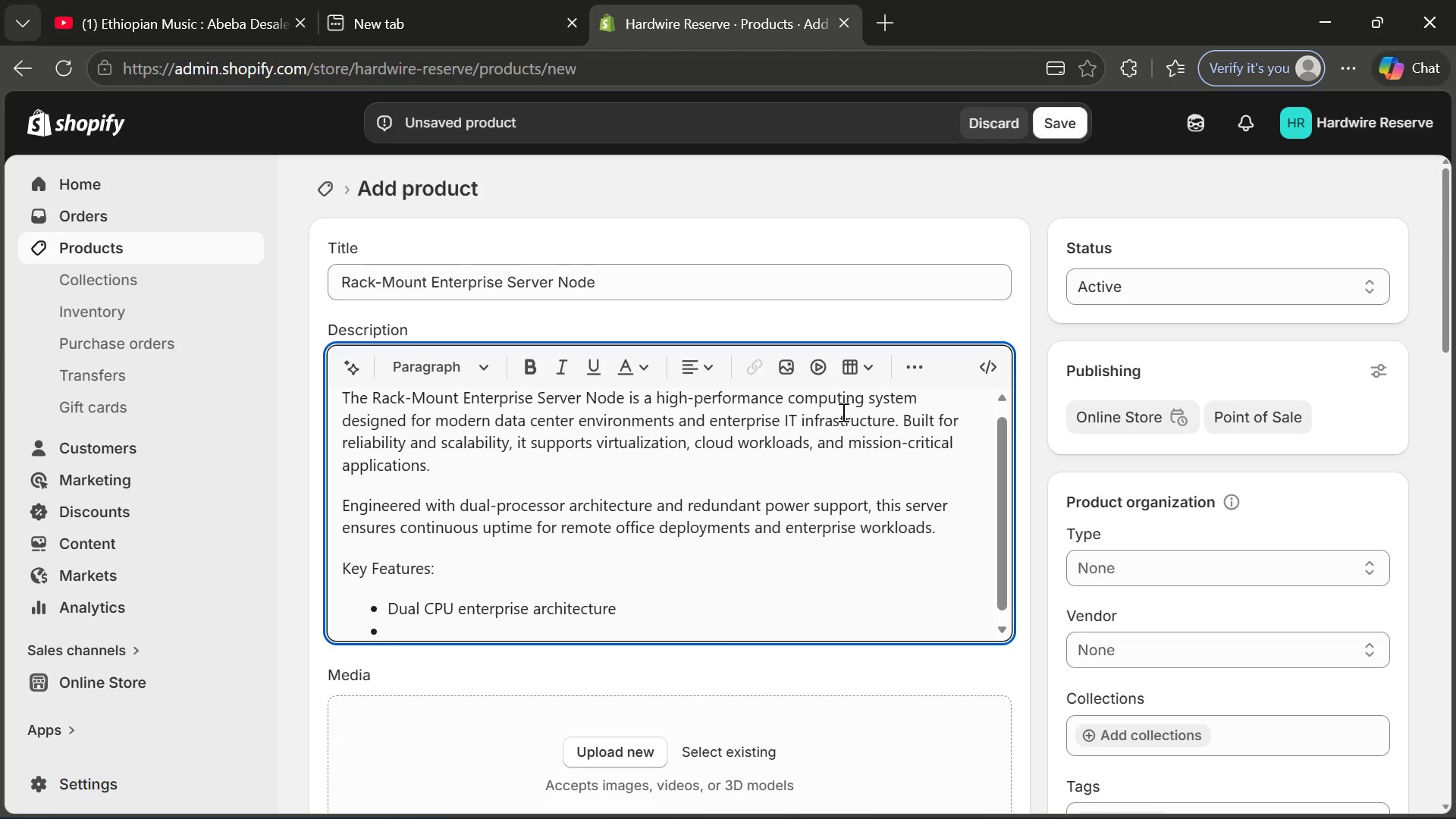 
type(Hot-swappable storage bays)
 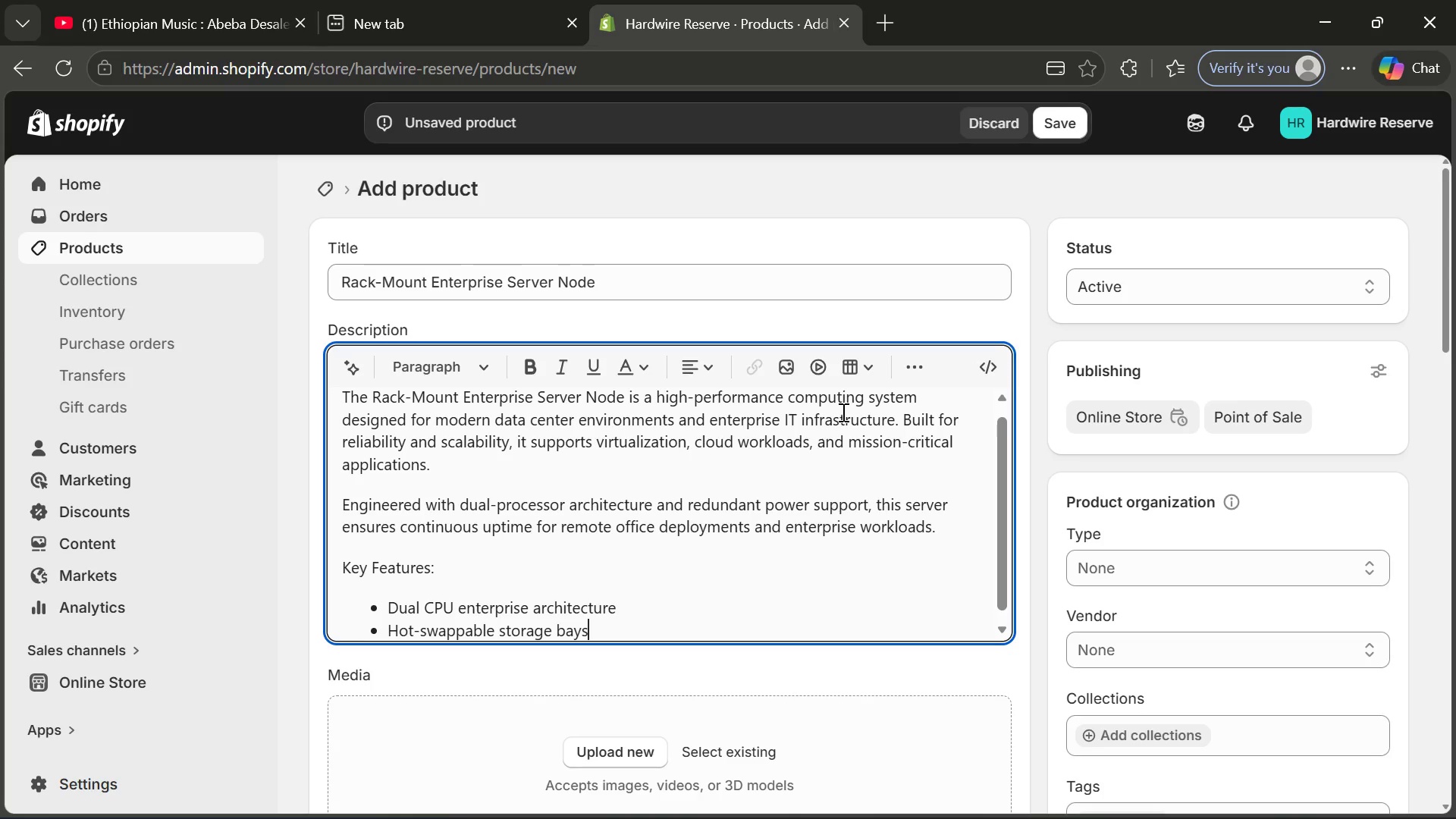 
key(Enter)
 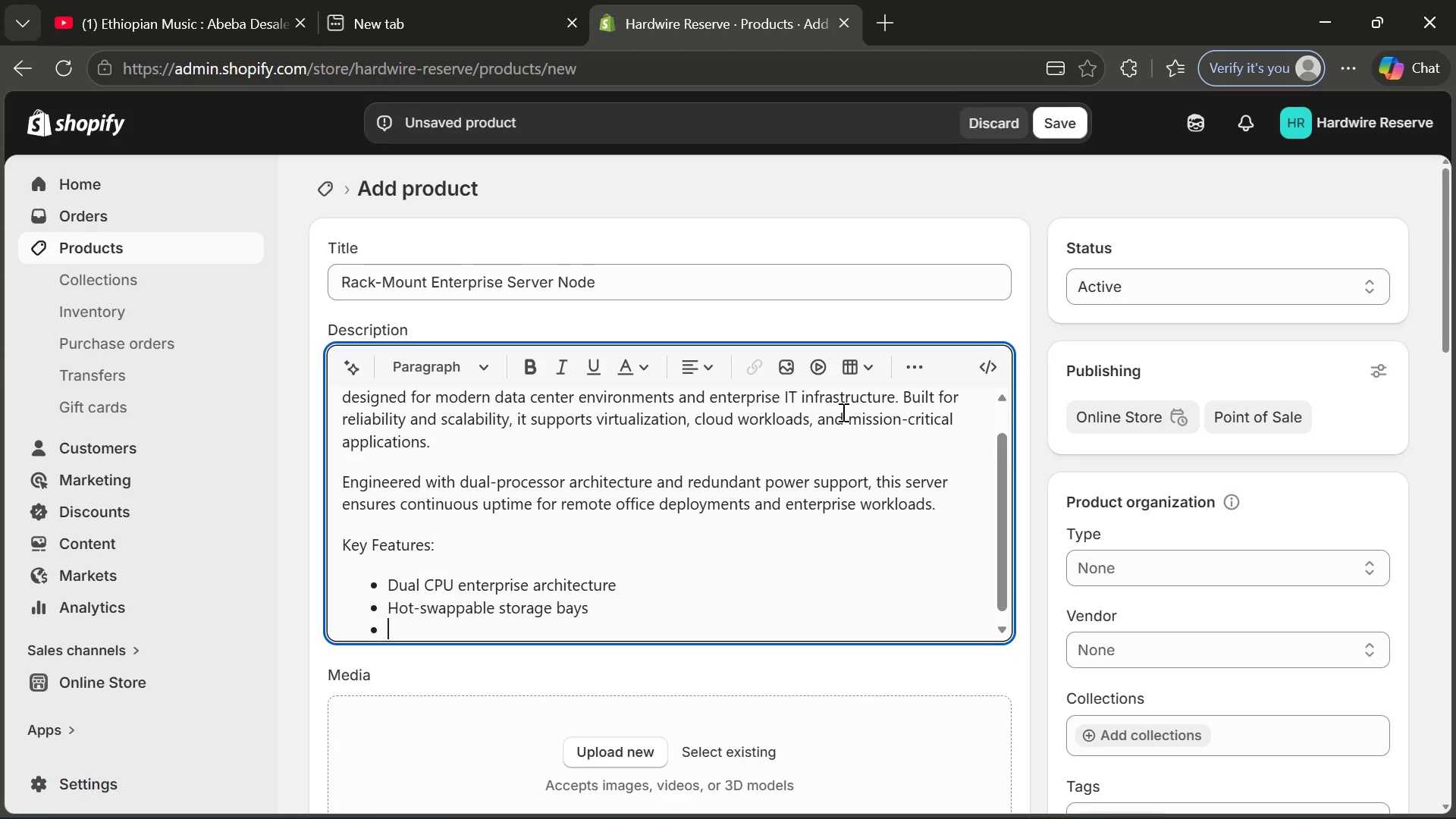 
type(Rai)
key(Backspace)
key(Backspace)
type(AID storage suo)
key(Backspace)
type(pport)
 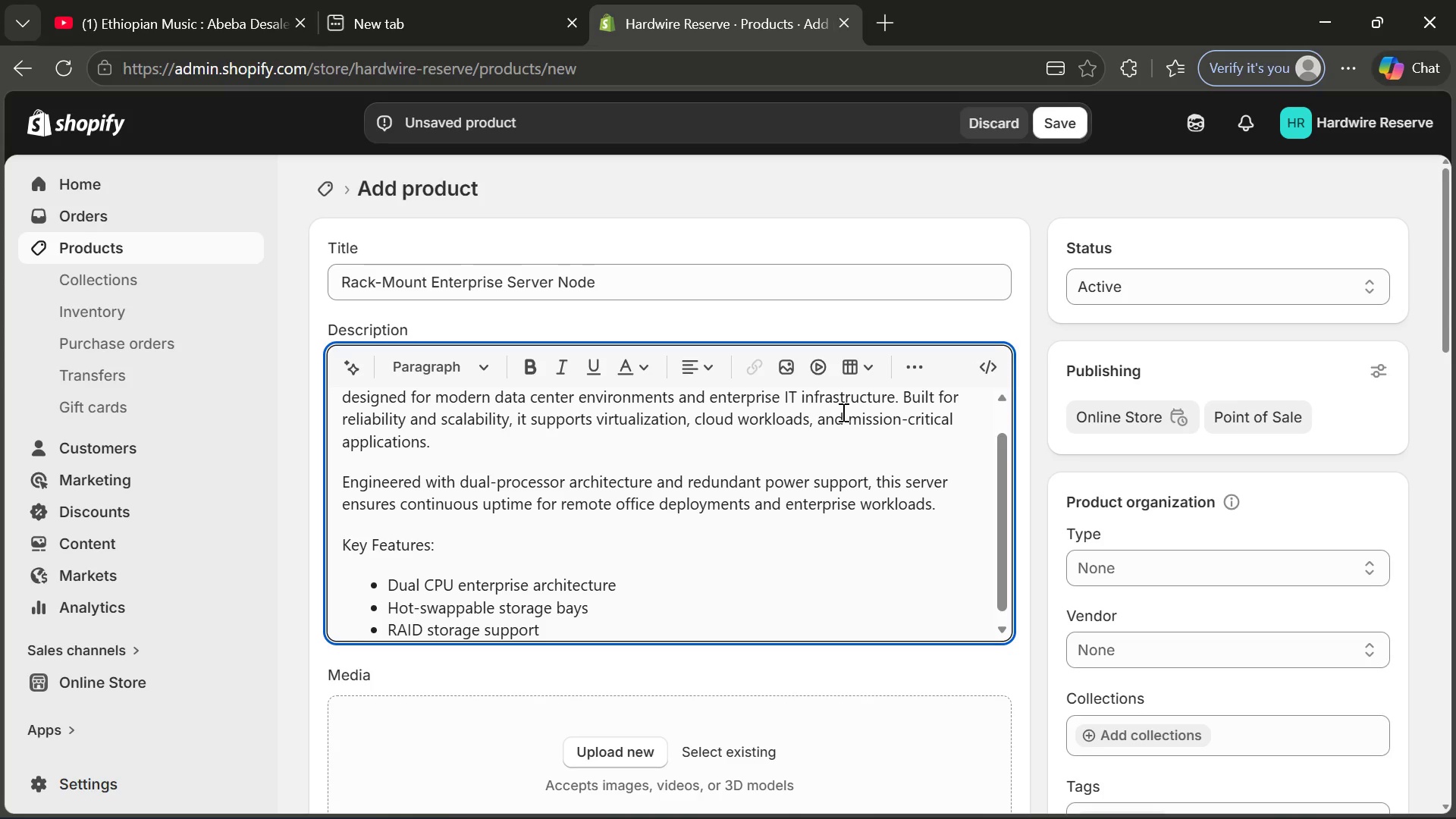 
key(Enter)
 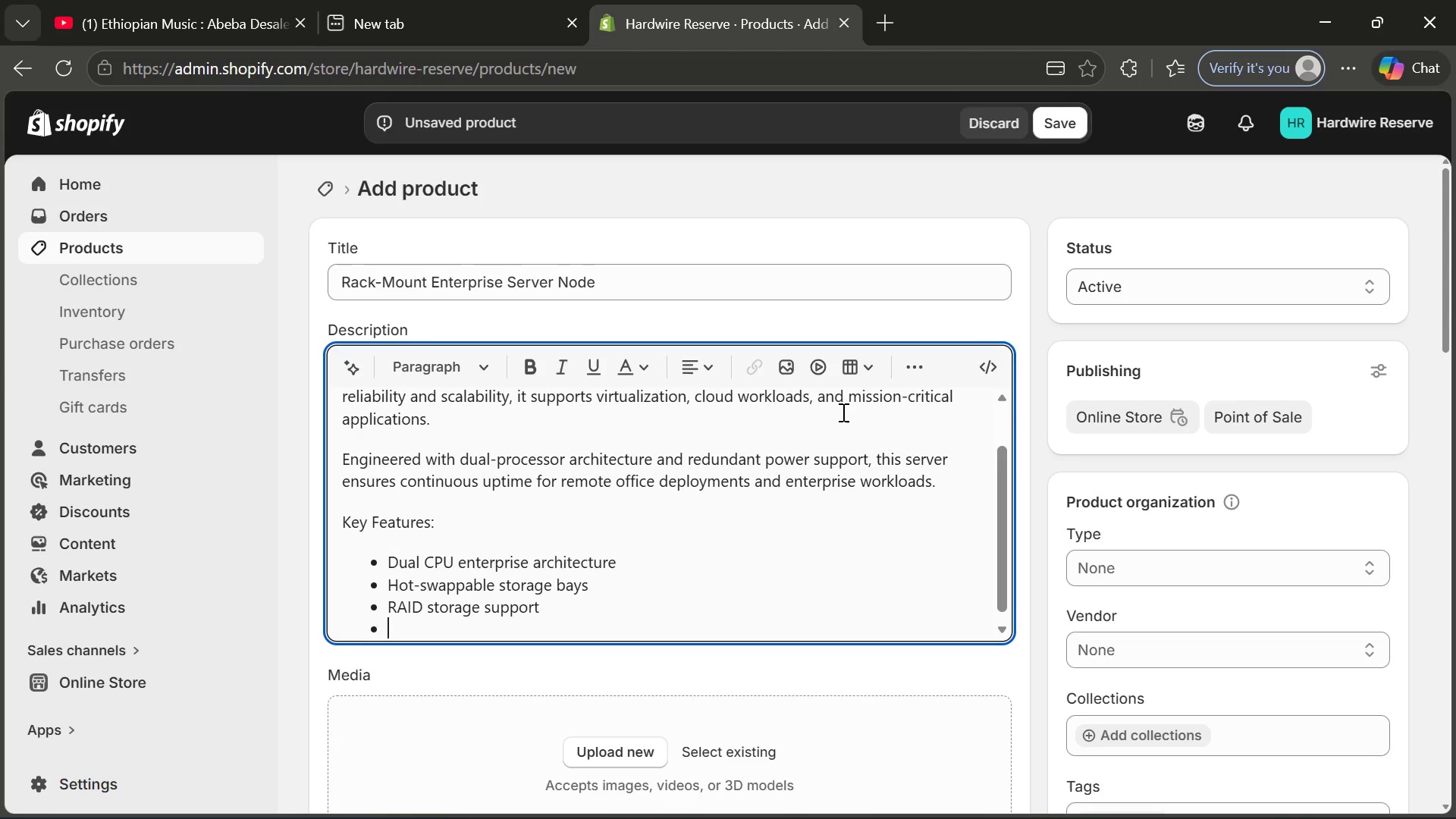 
type(24/7 continuoi)
key(Backspace)
type(us operation capav)
key(Backspace)
type(bility)
 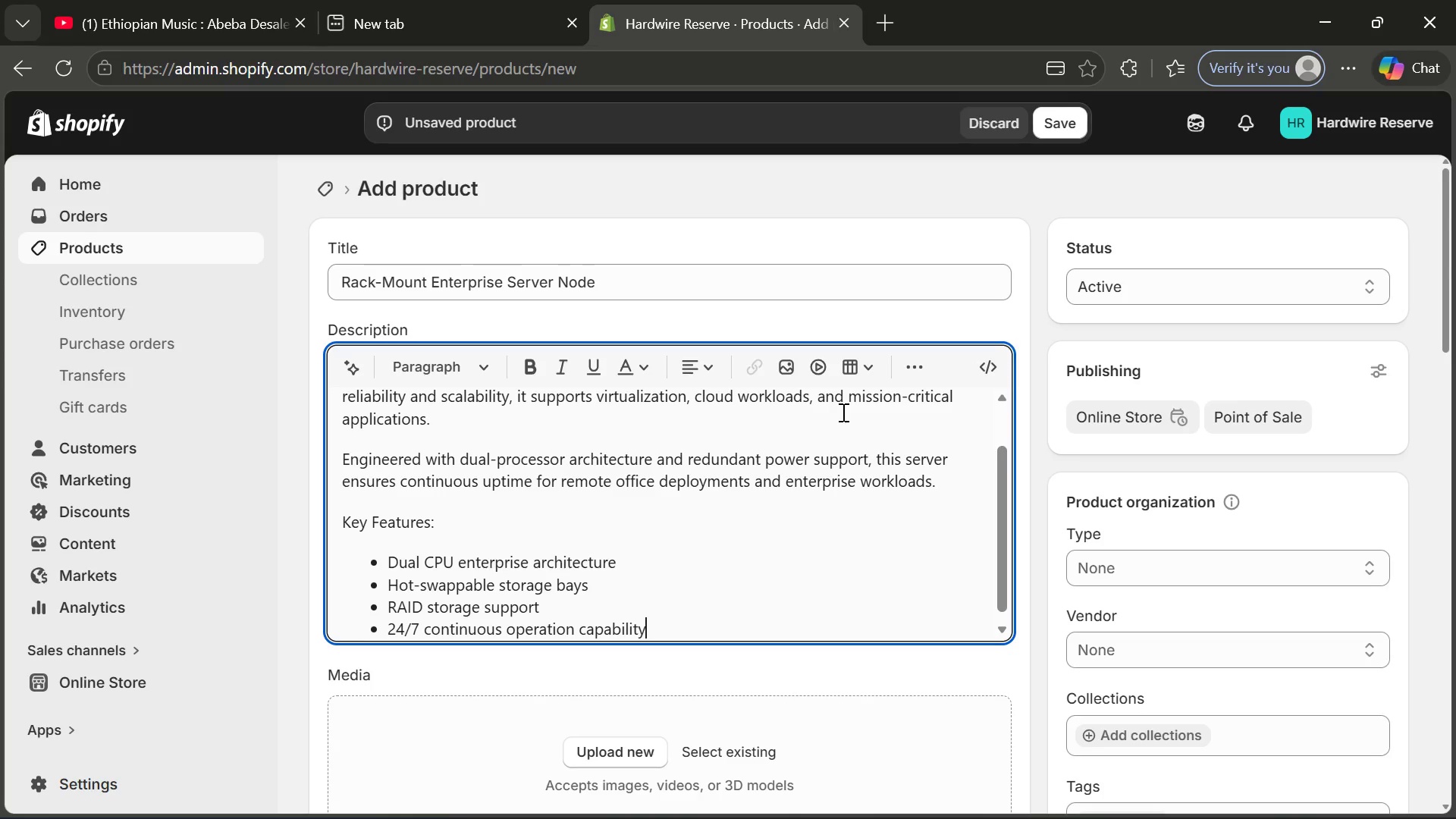 
key(Enter)
 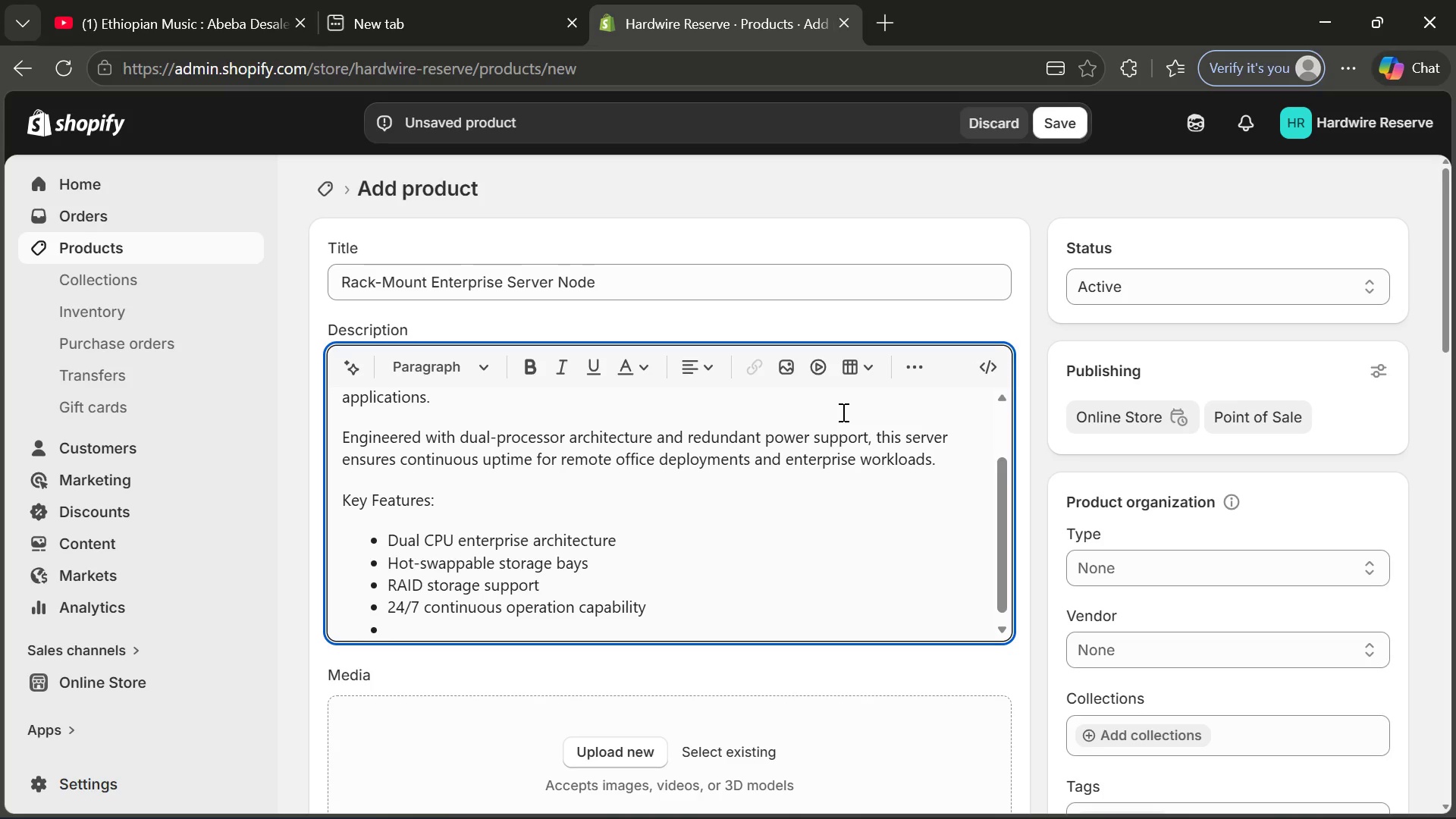 
type(I)
key(Backspace)
type(Optimized for vu)
key(Backspace)
type(irtuali)
 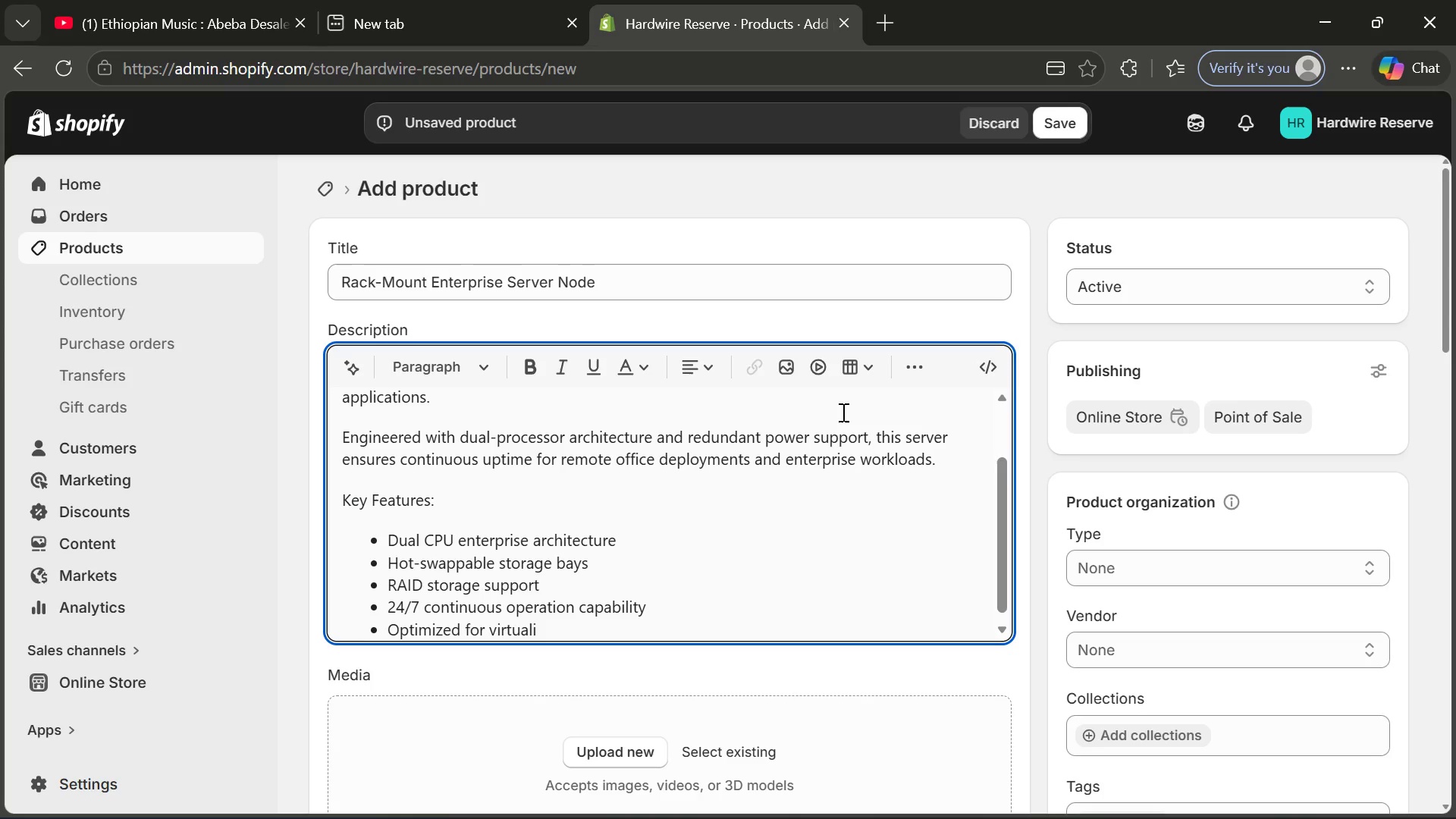 
wait(6.58)
 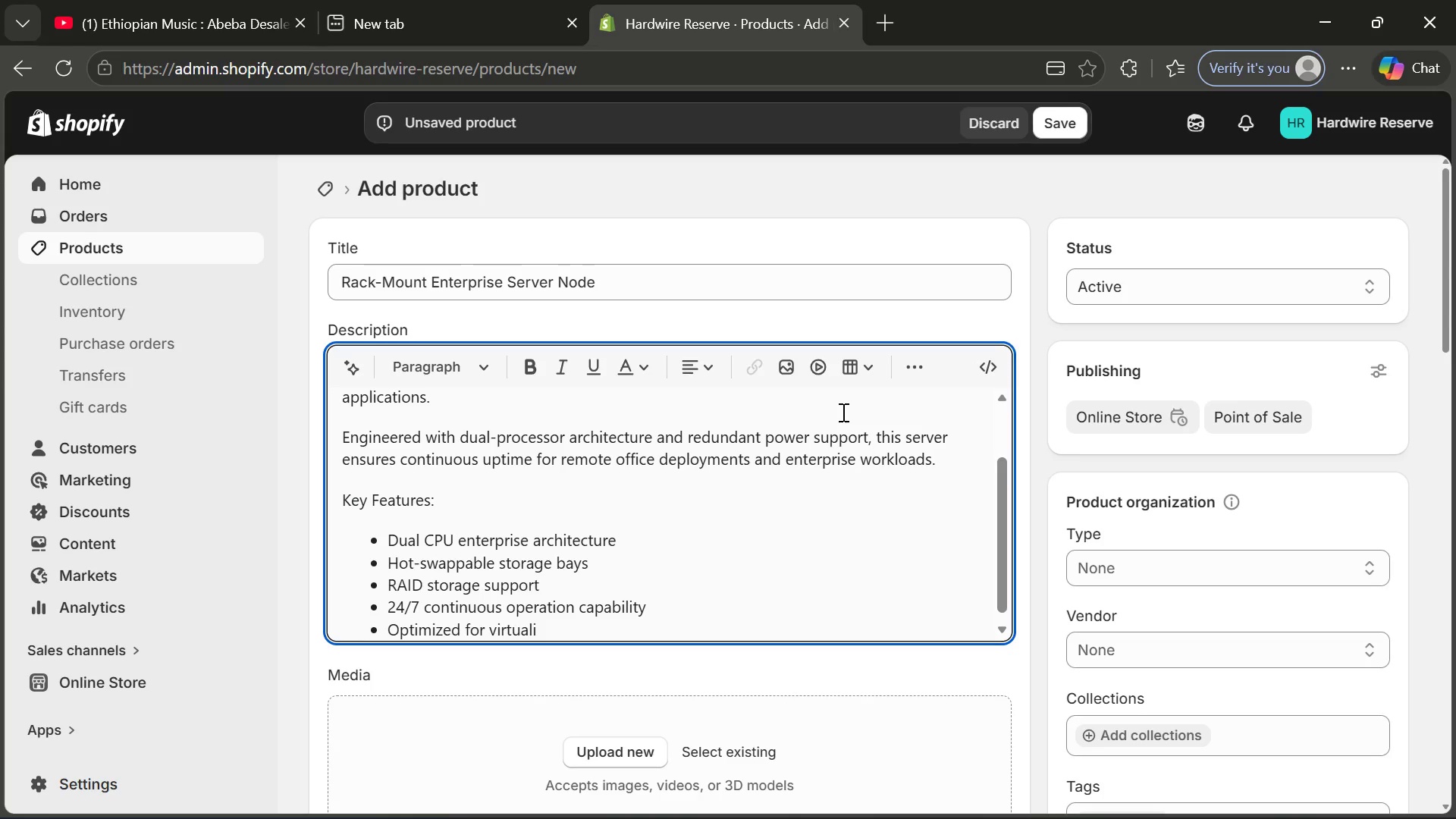 
type(zation environments)
 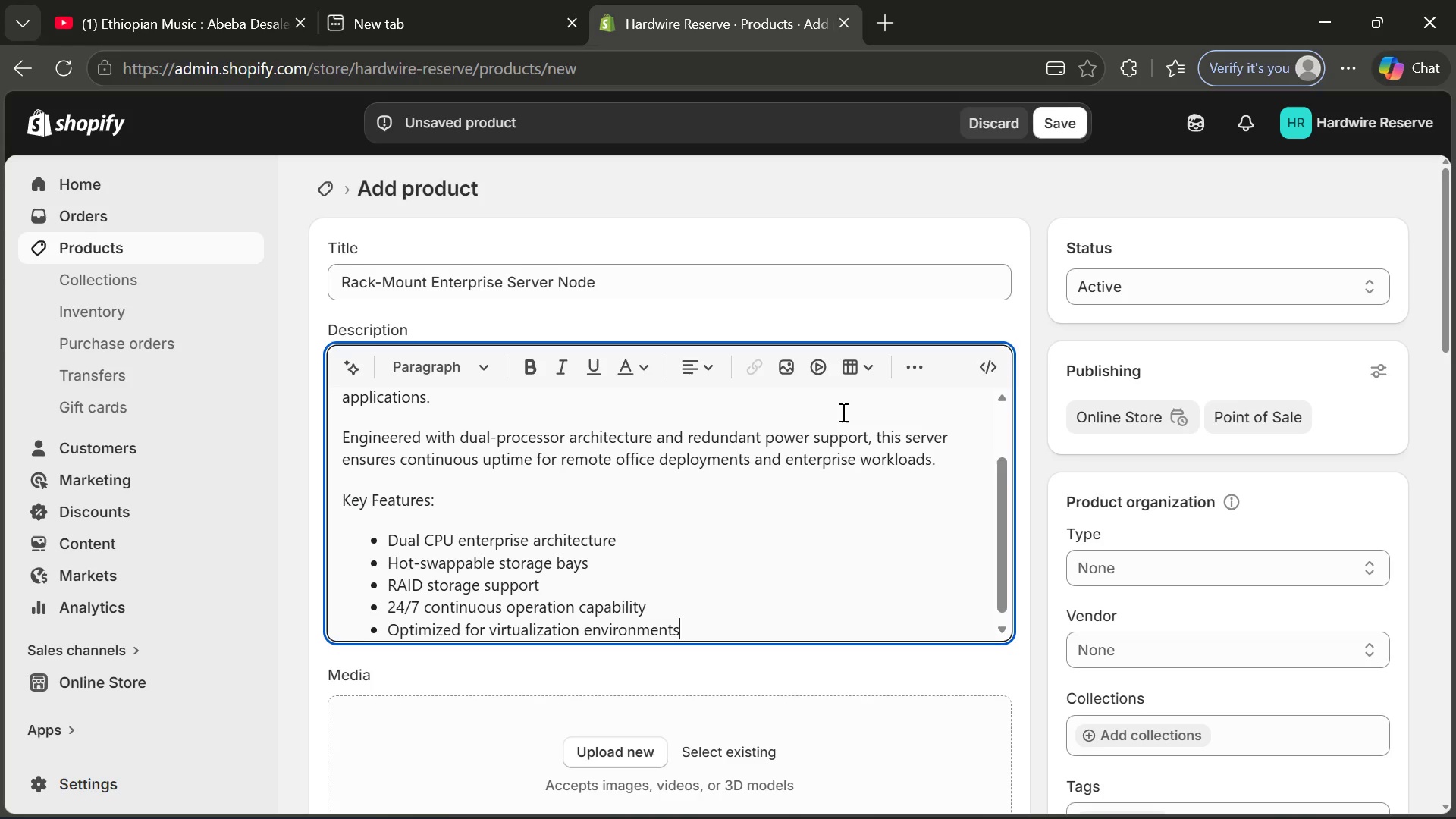 
key(Enter)
 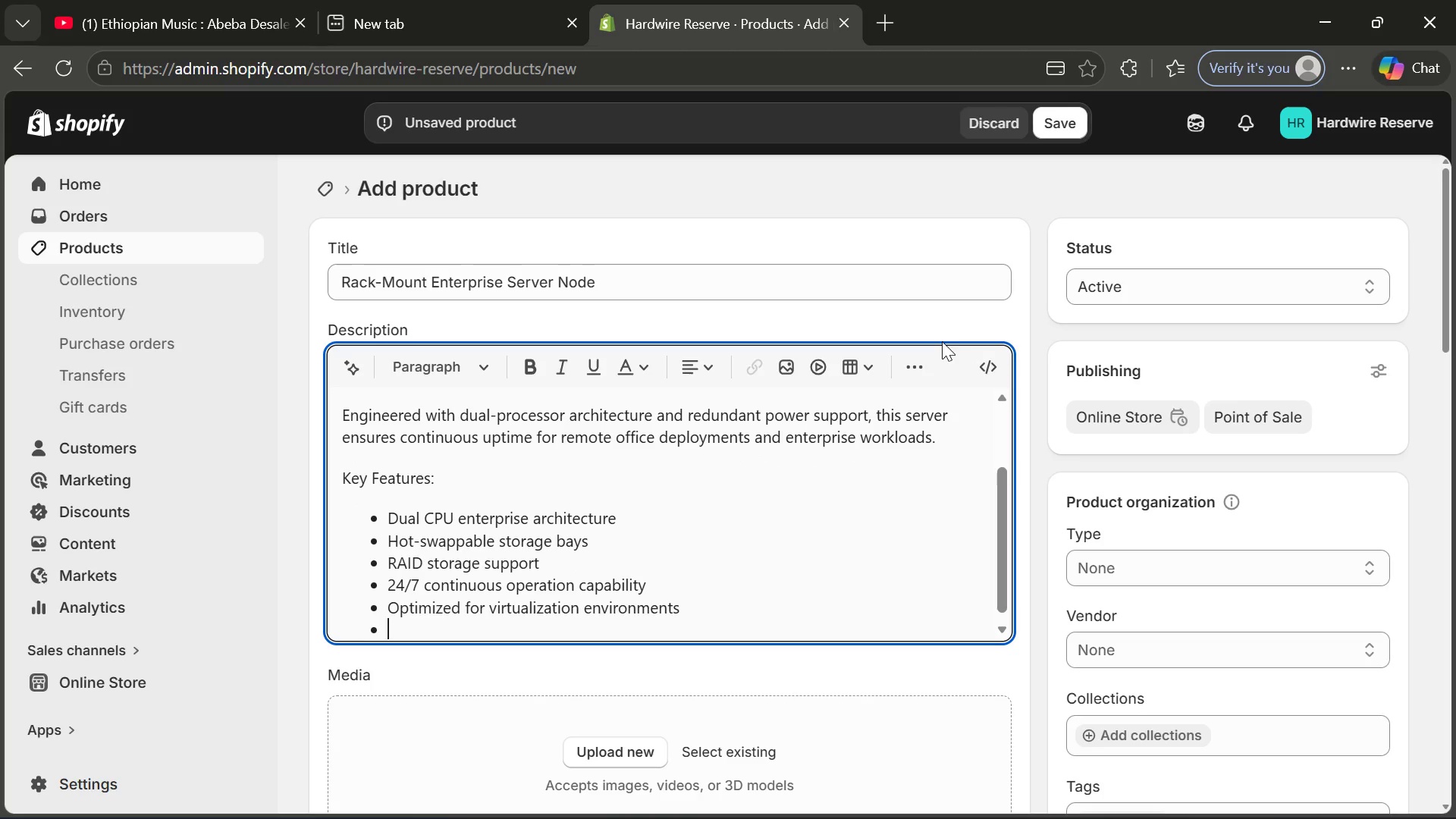 
left_click([921, 372])
 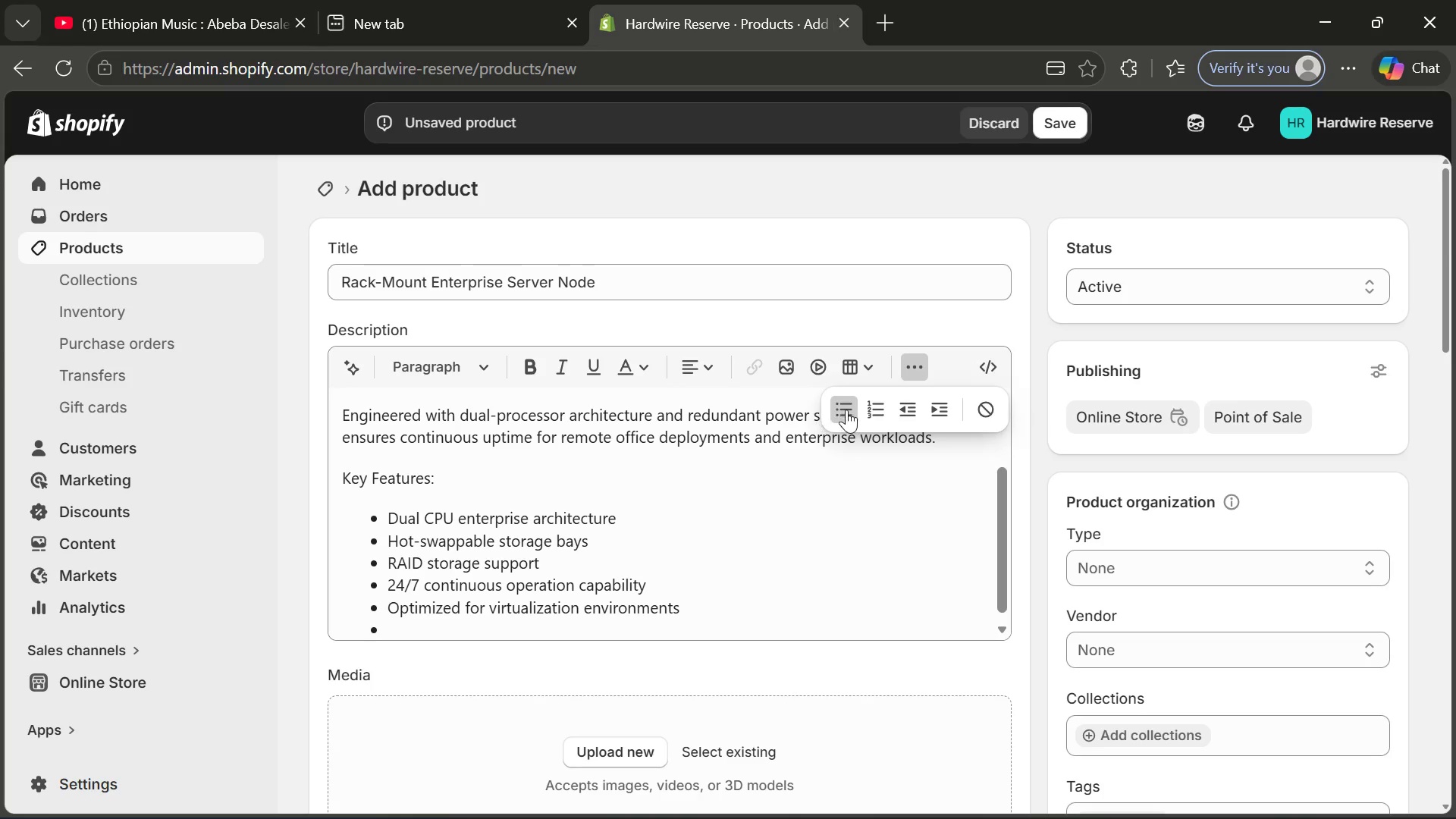 
left_click([847, 410])
 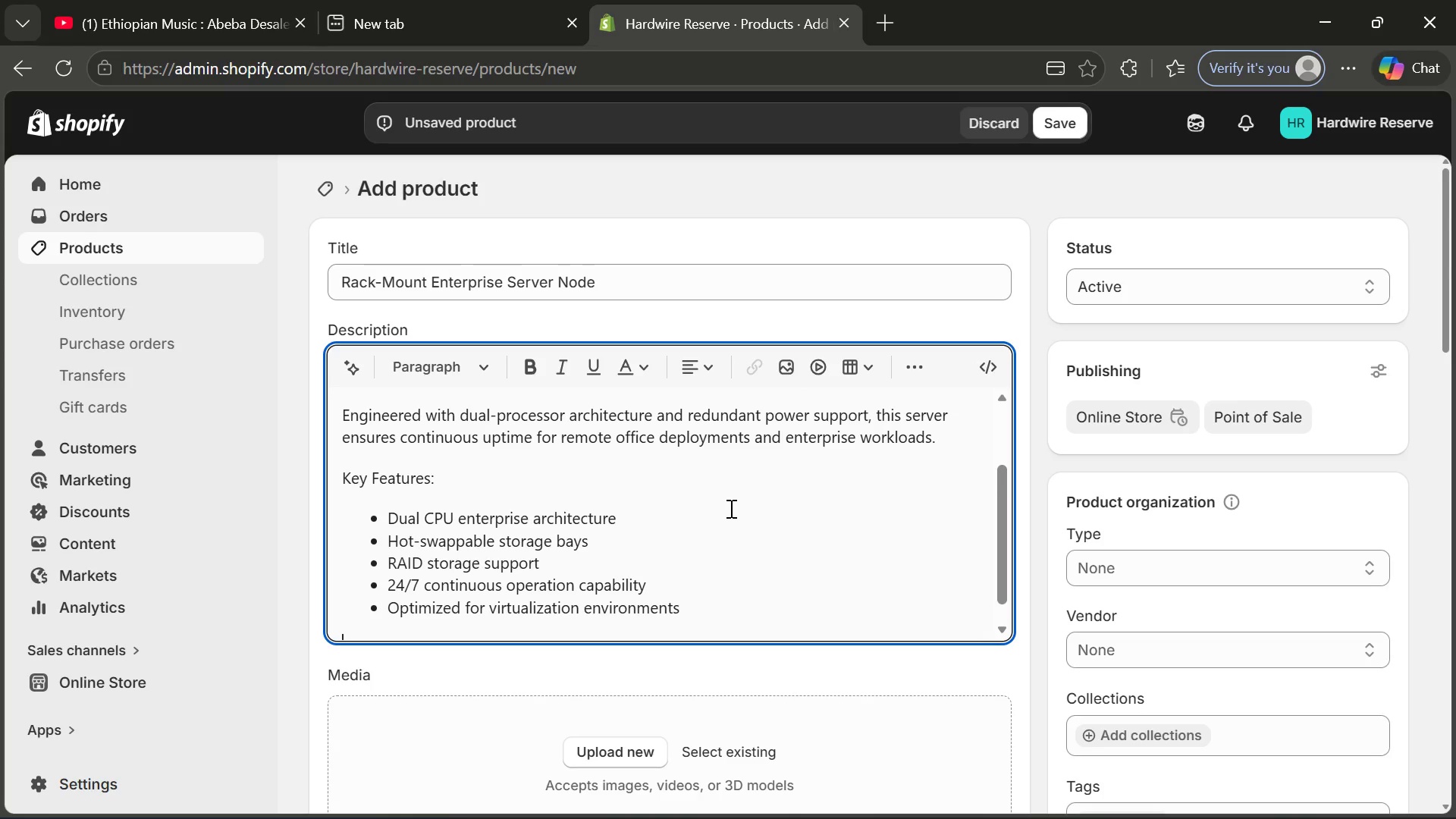 
type(Specifications:)
 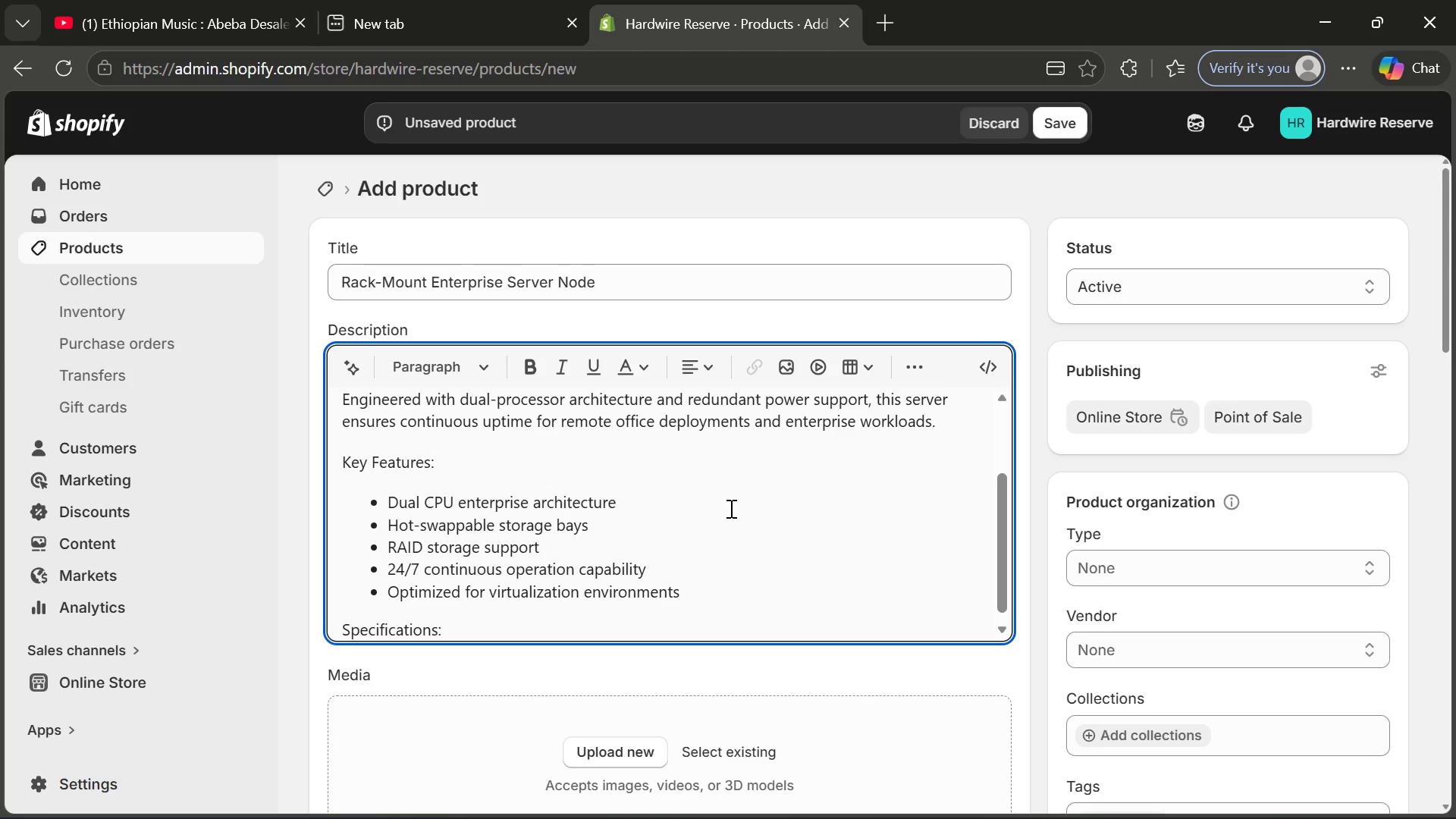 
key(Enter)
 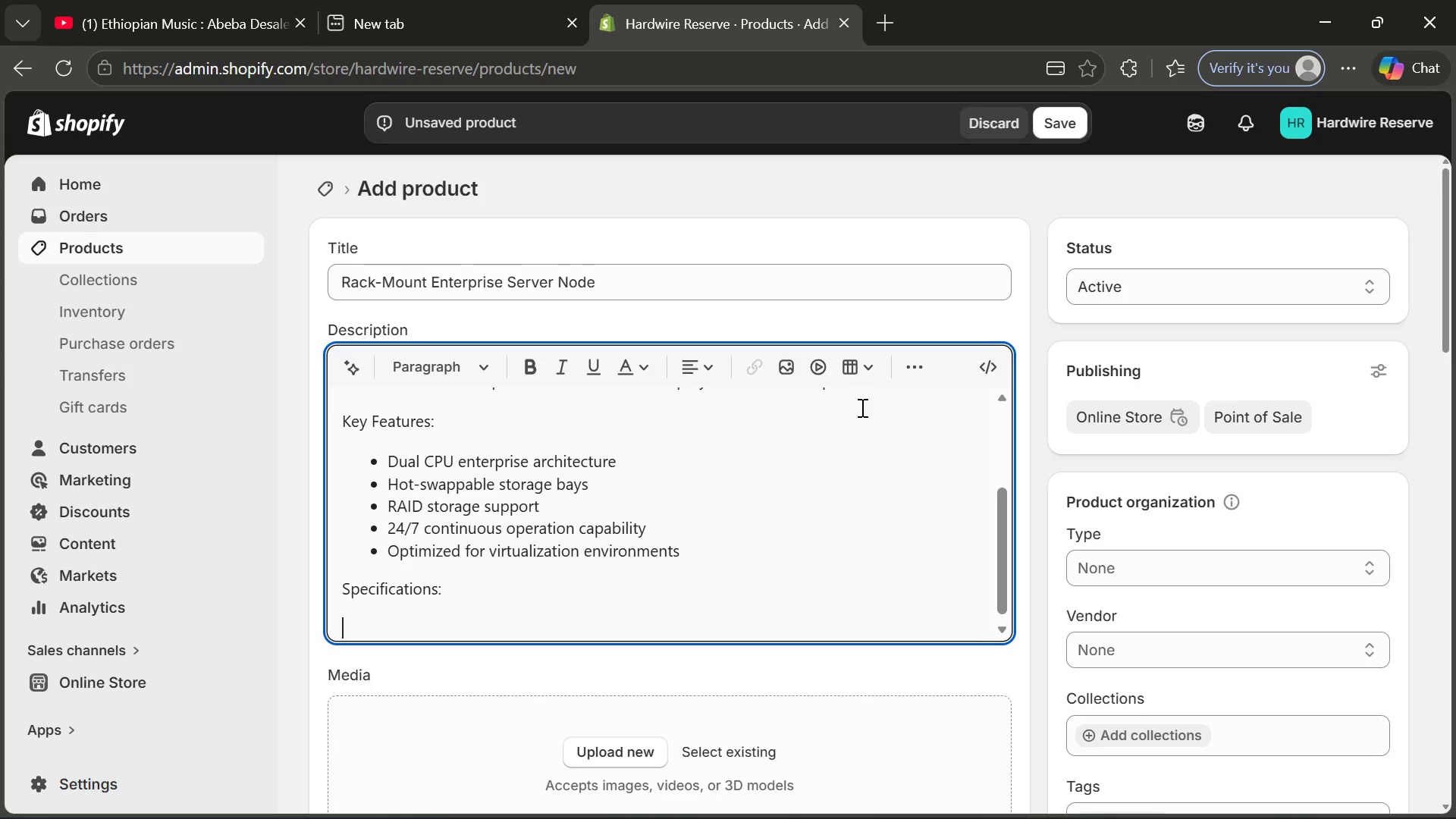 
left_click([904, 375])
 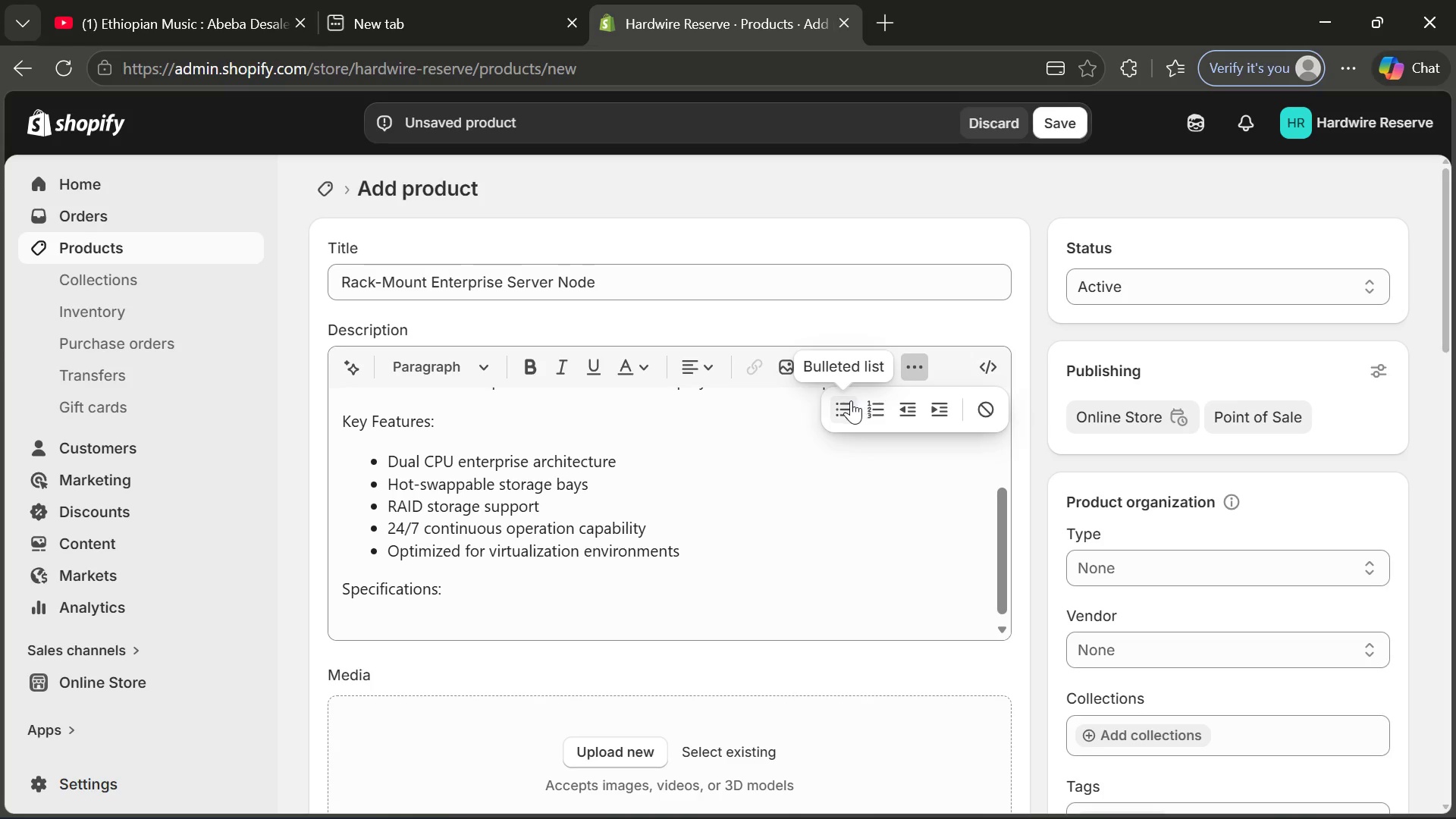 
left_click([851, 401])
 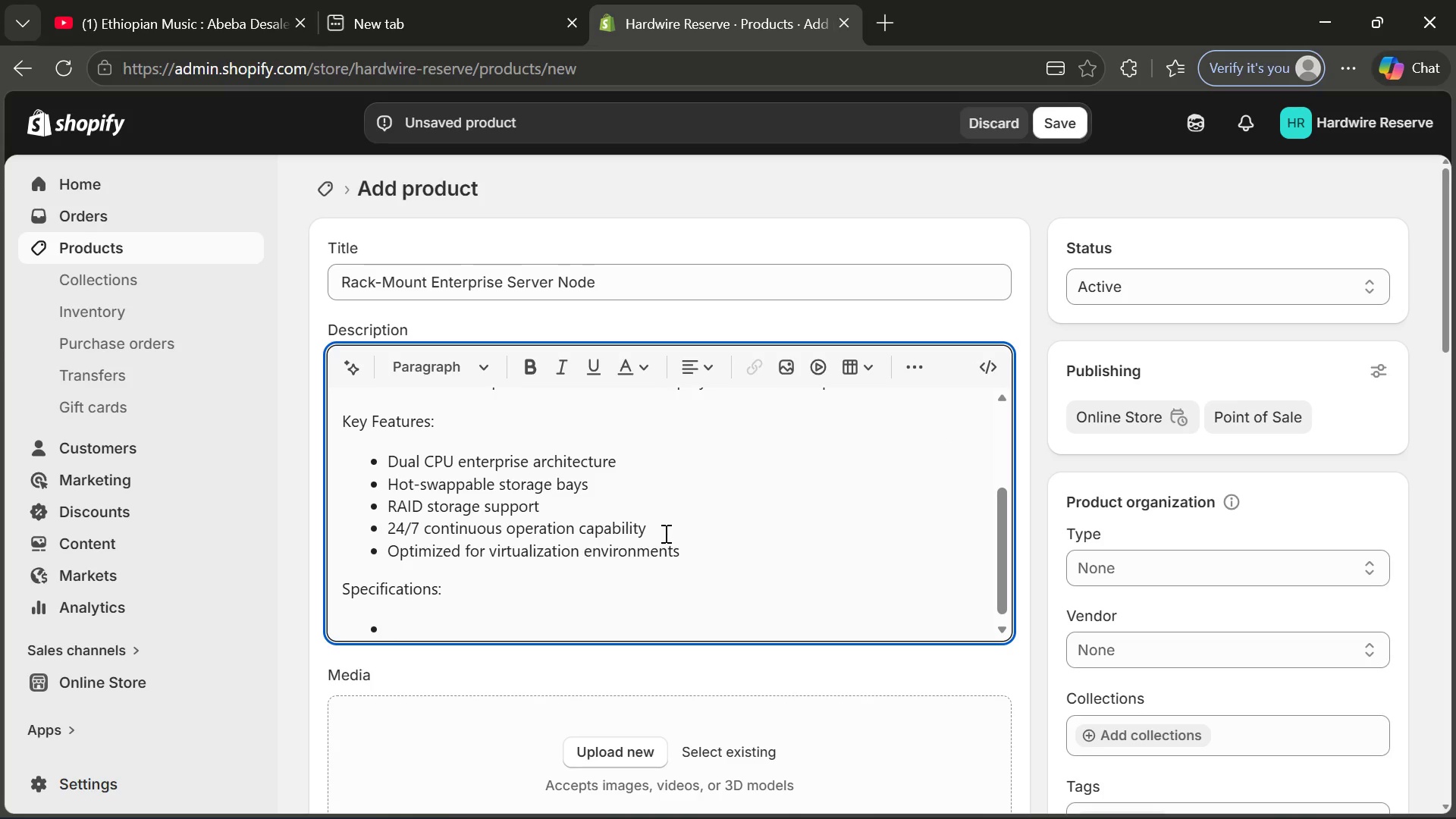 
type(CPU: Dual Xeon-class processors)
 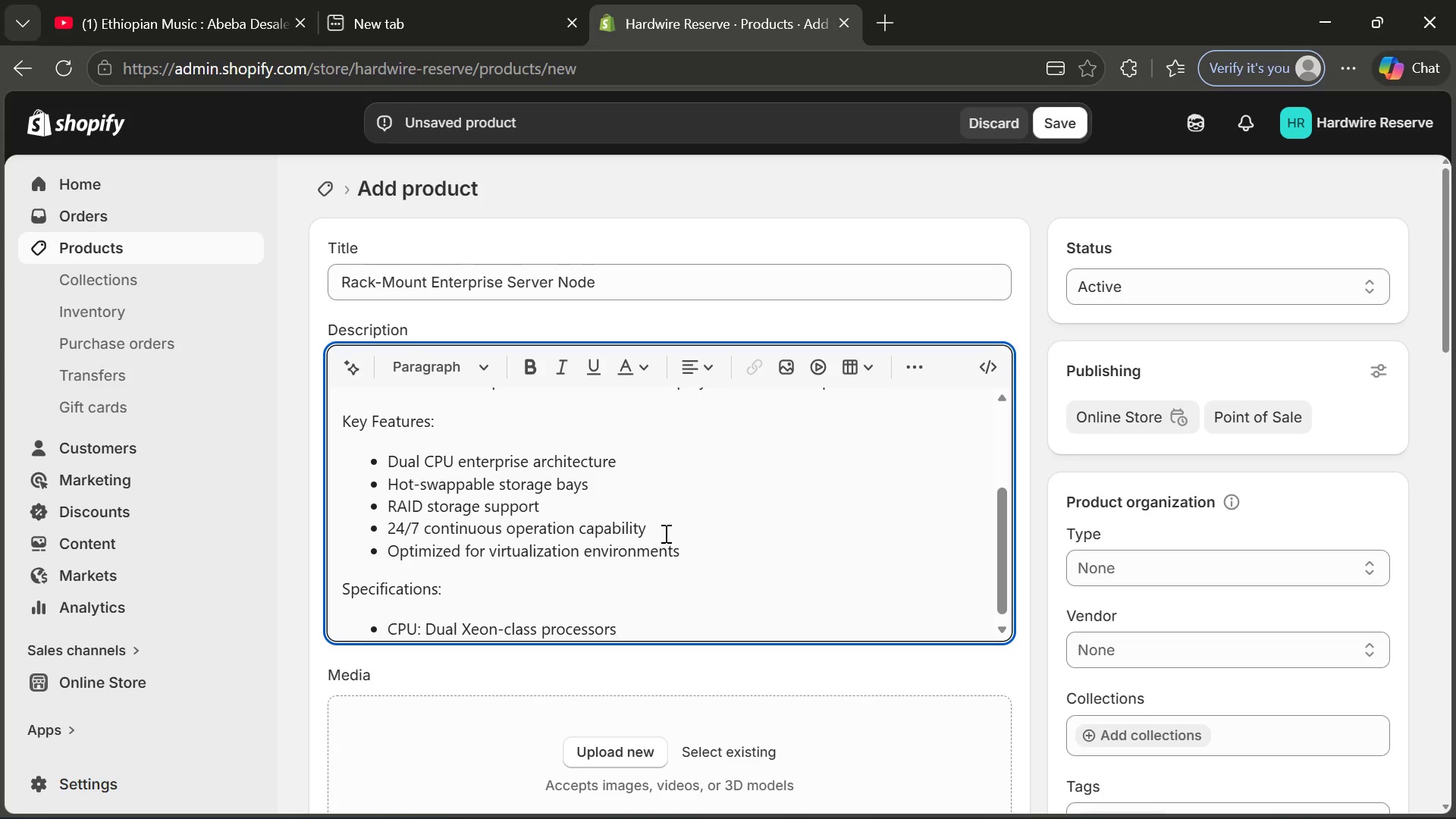 
key(Enter)
 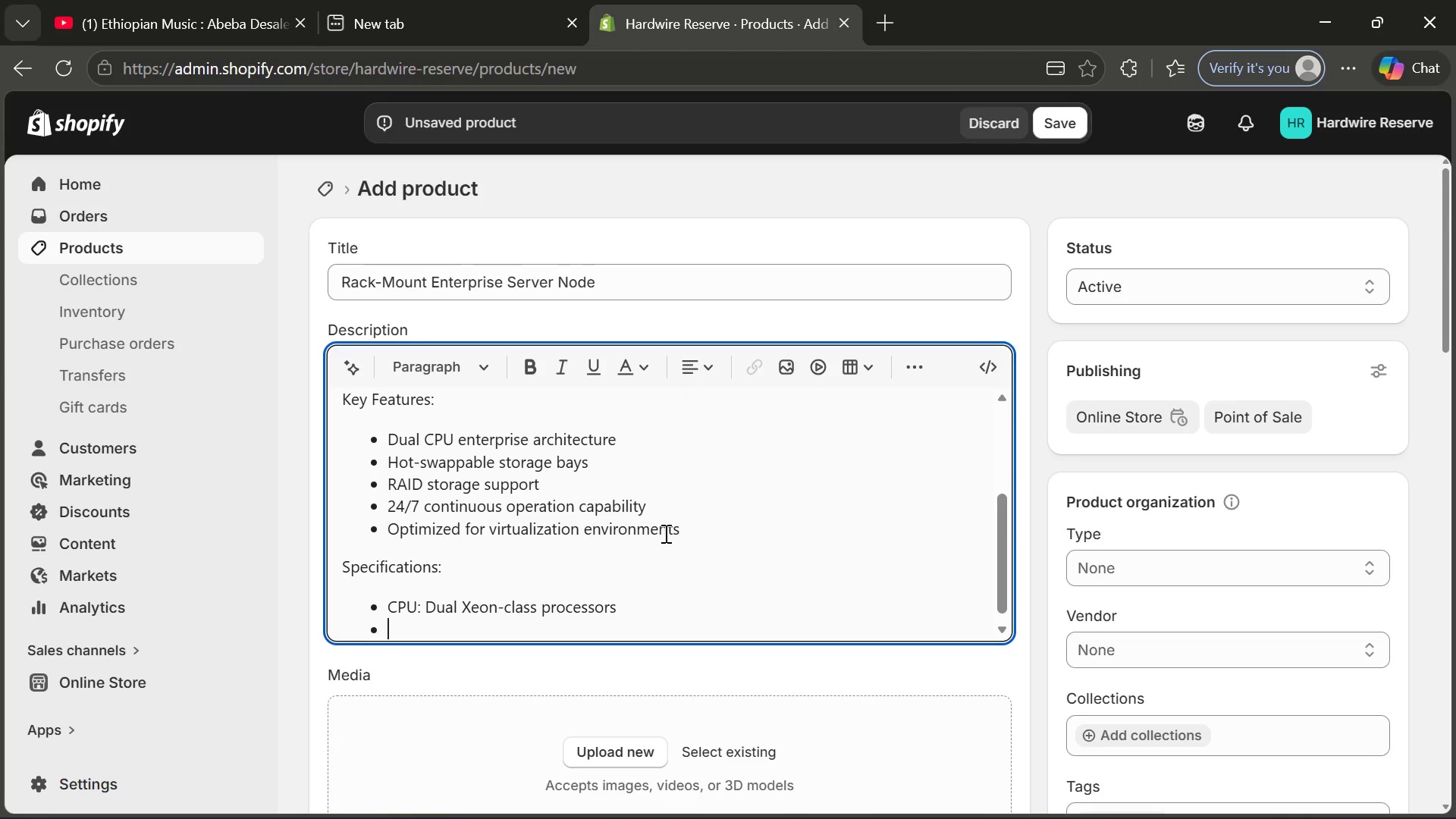 
type(RAM: Expandables)
key(Backspace)
type( up to 256 GB)
 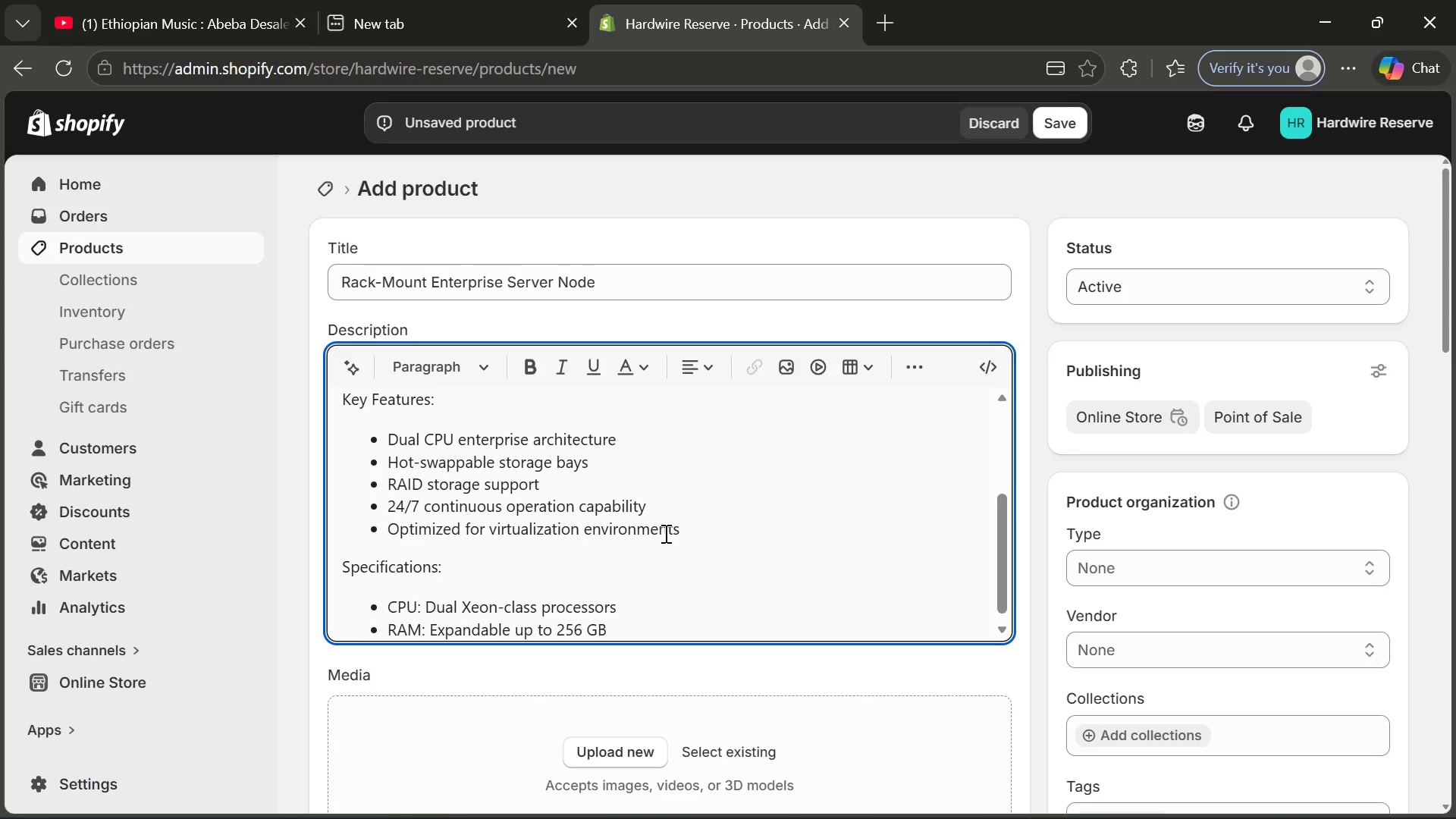 
key(Enter)
 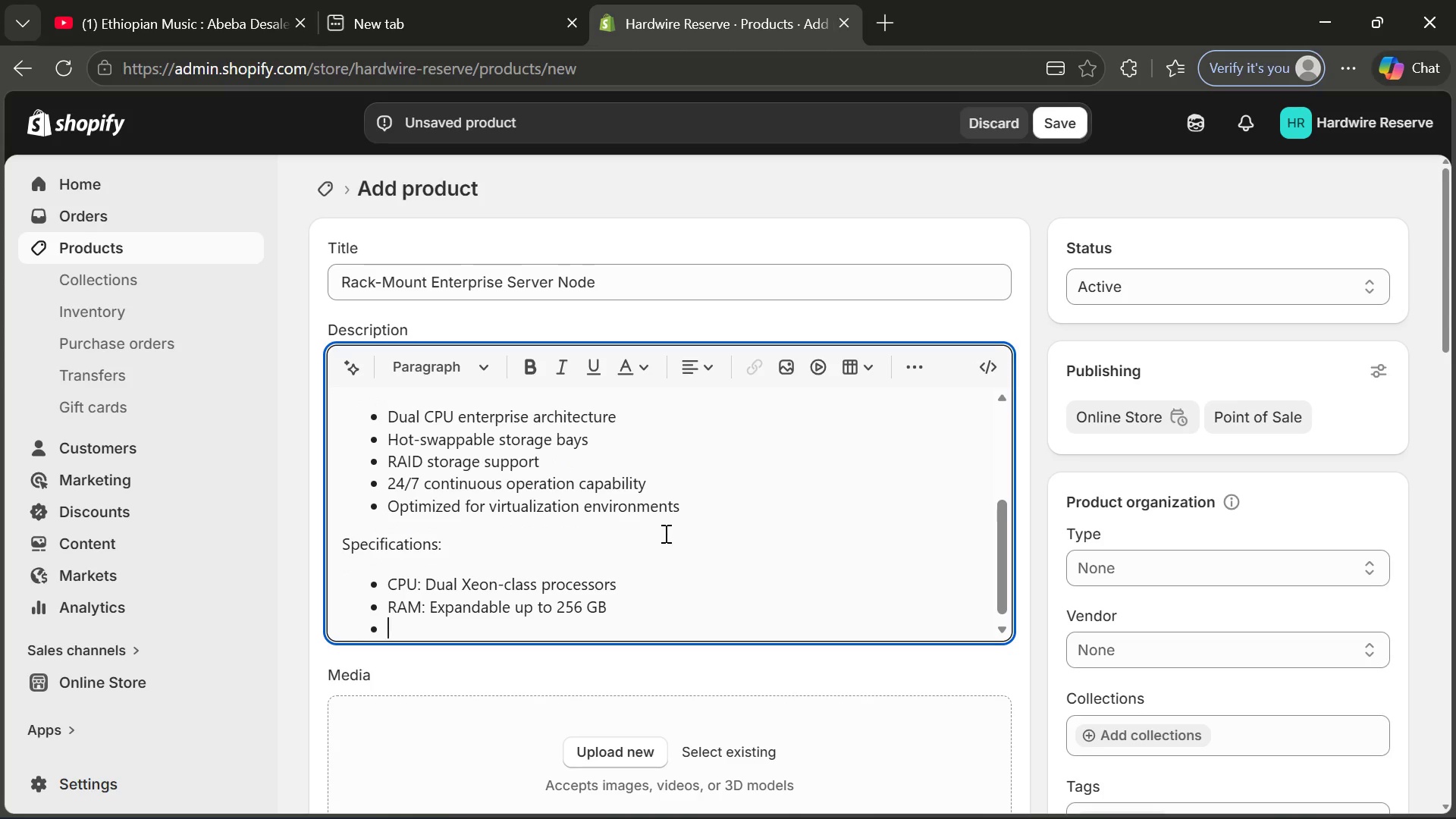 
type(Sr)
key(Backspace)
type(torage: SSD/HHD hybrid support)
 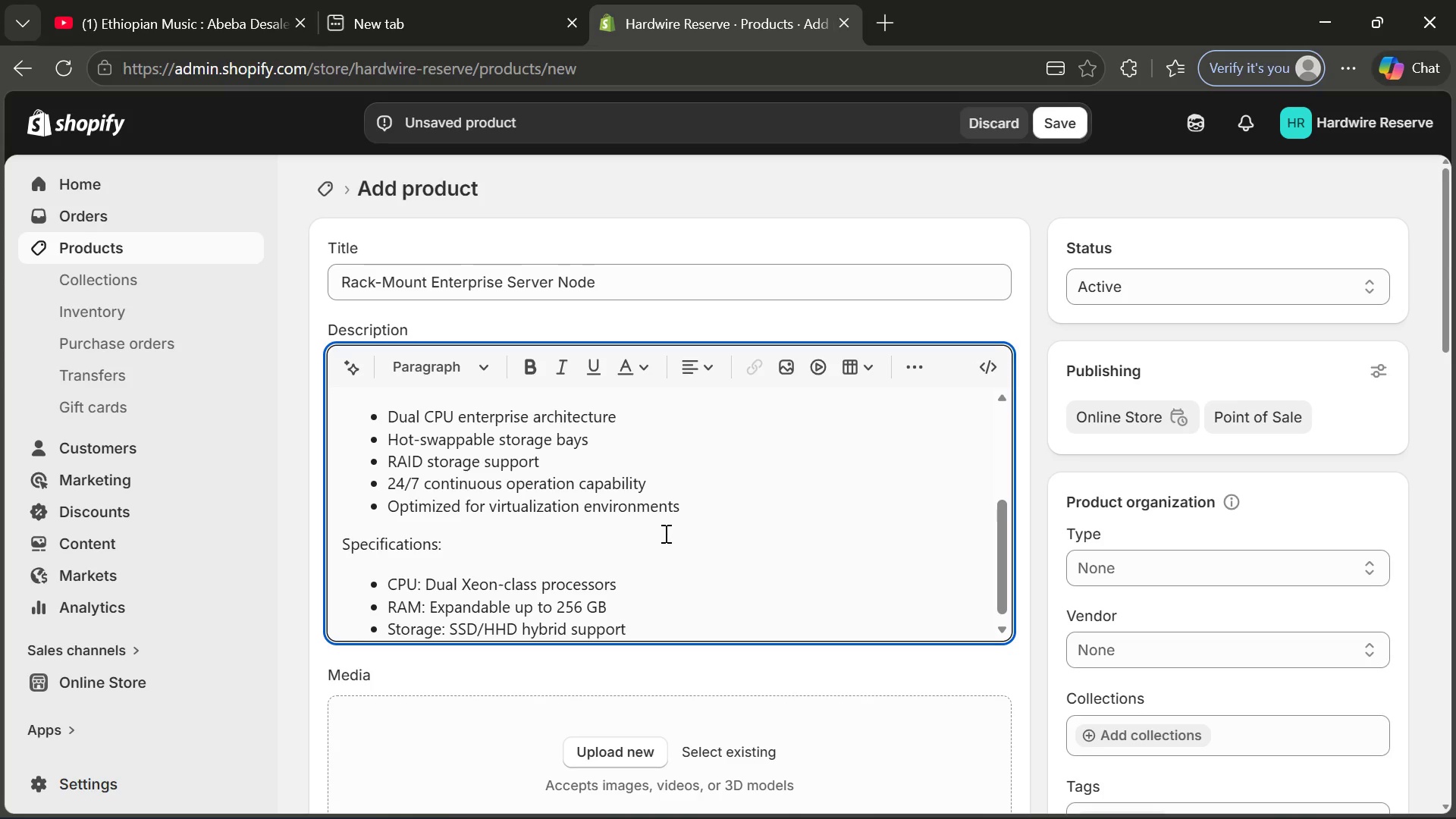 
key(Enter)
 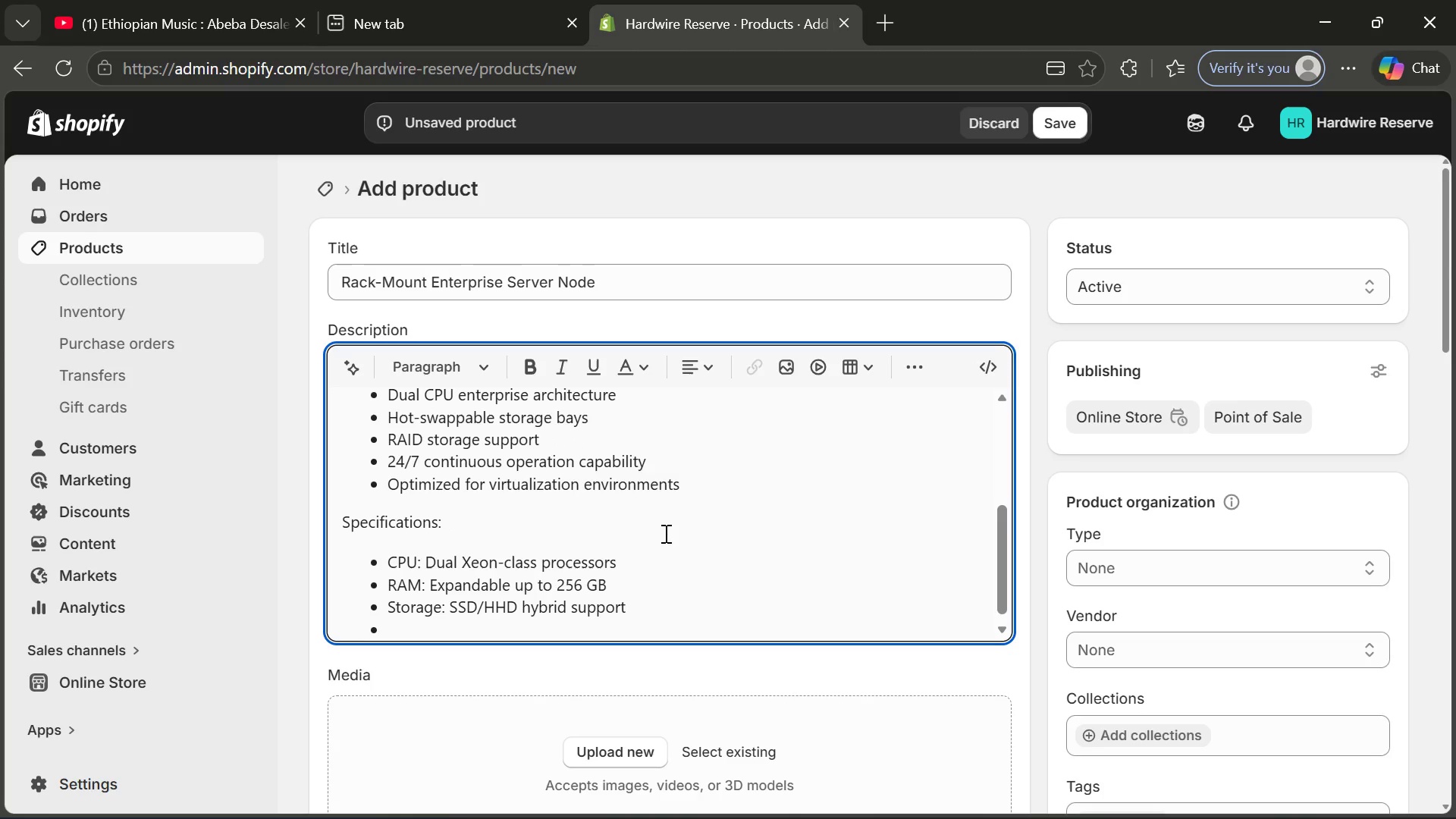 
type(For )
key(Backspace)
type(m R)
key(Backspace)
type(Factor: 4U Rack Mount)
 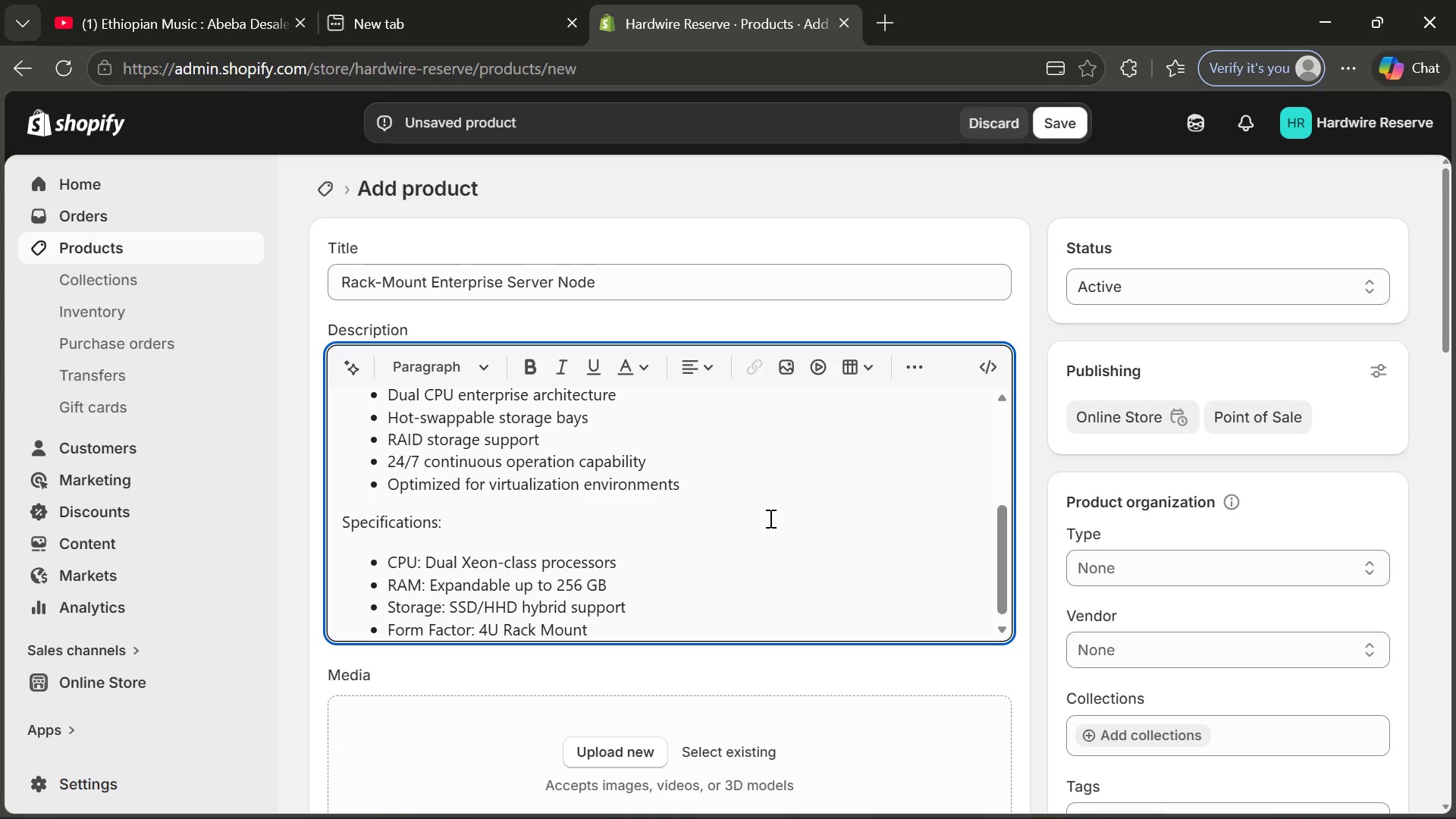 
wait(8.89)
 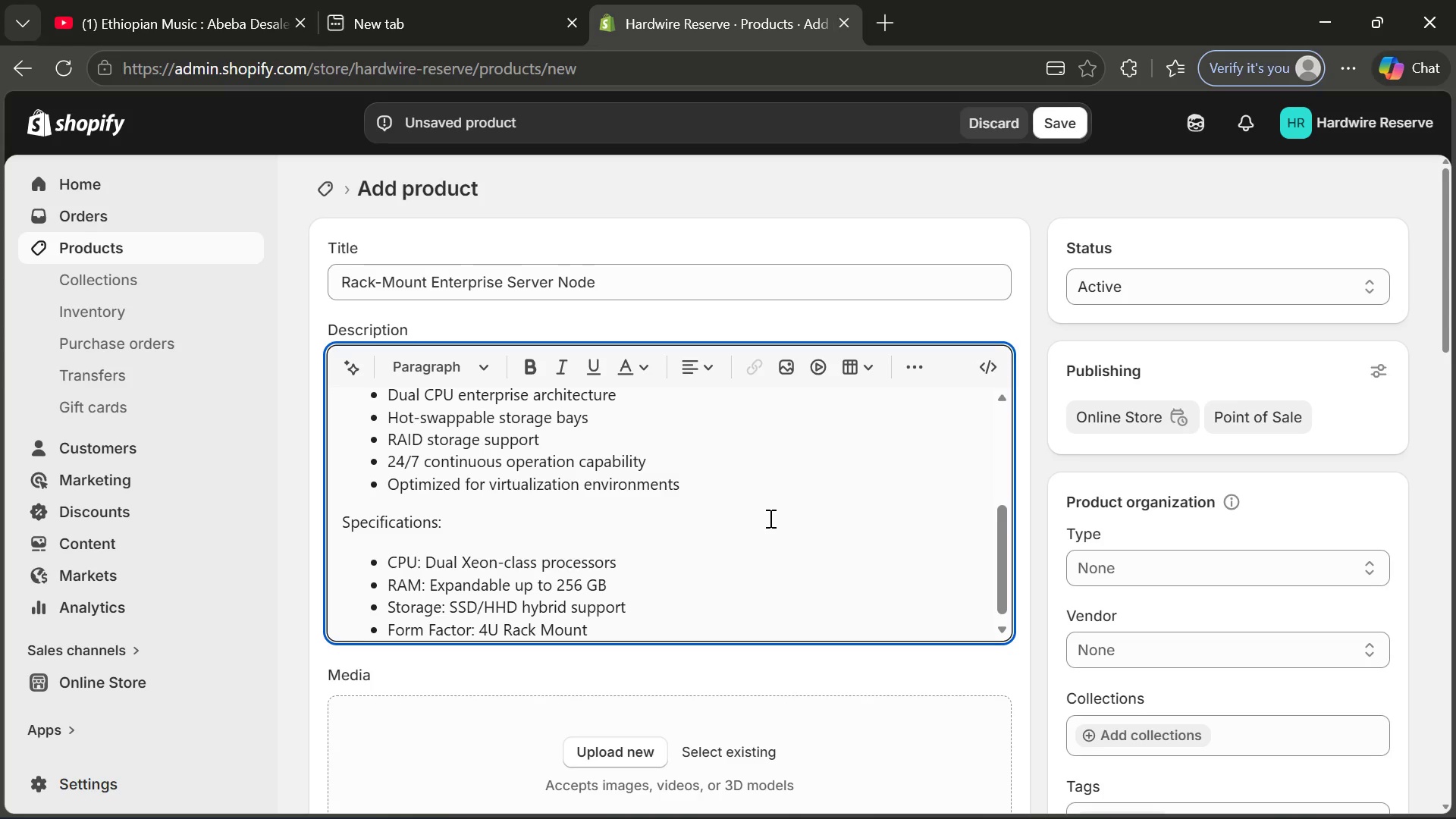 
left_click([631, 422])
 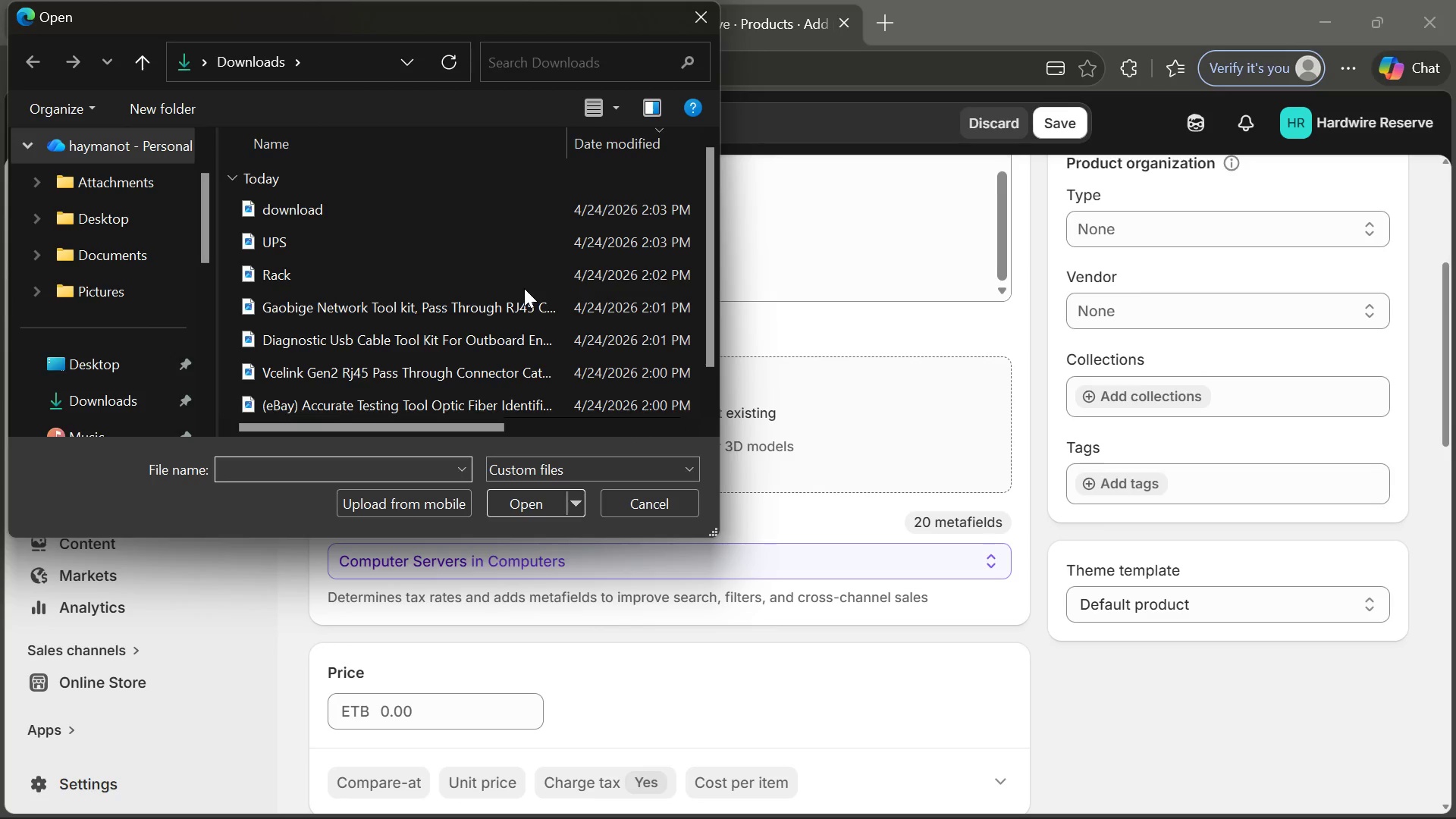 
wait(5.47)
 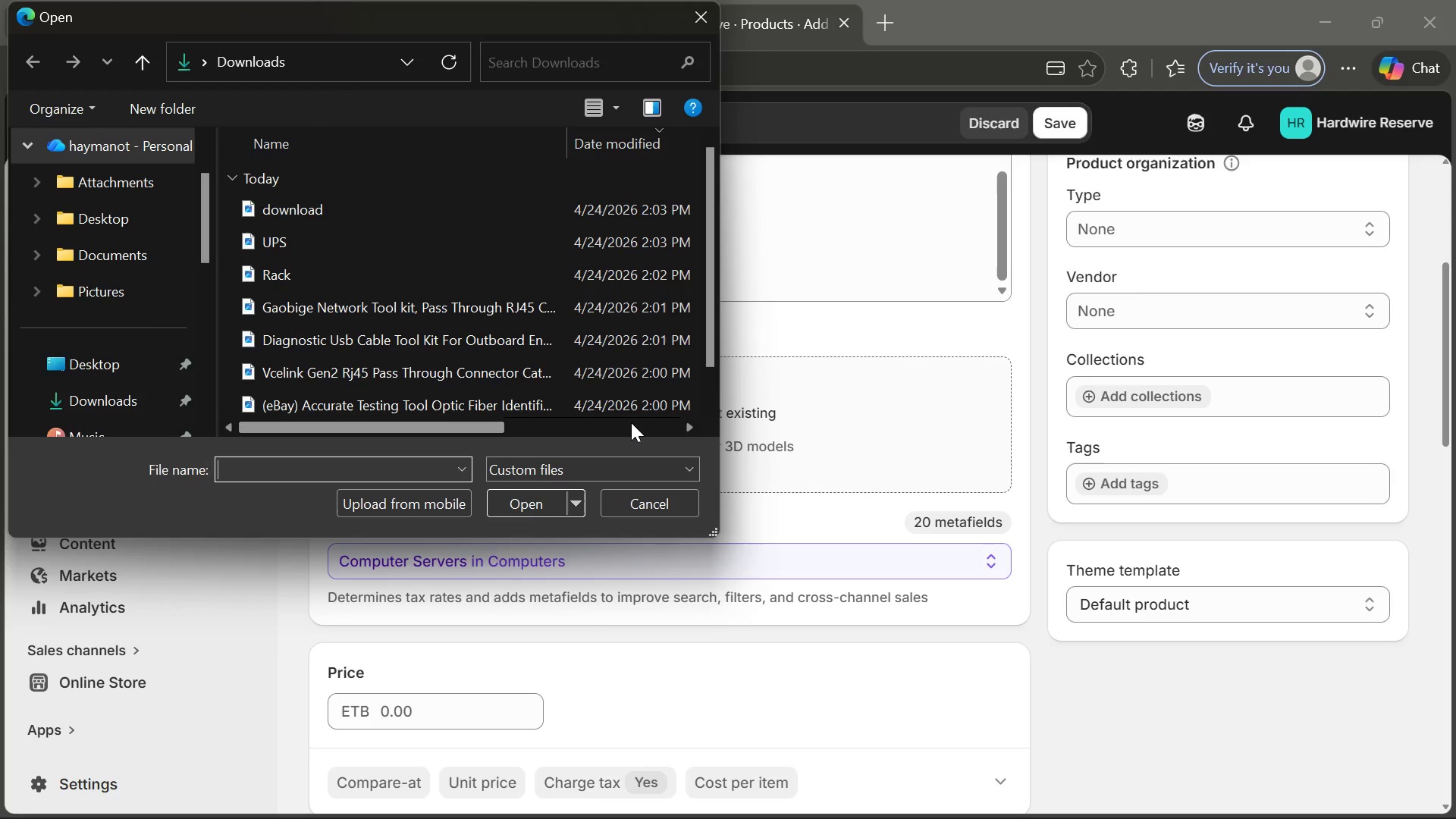 
double_click([415, 212])
 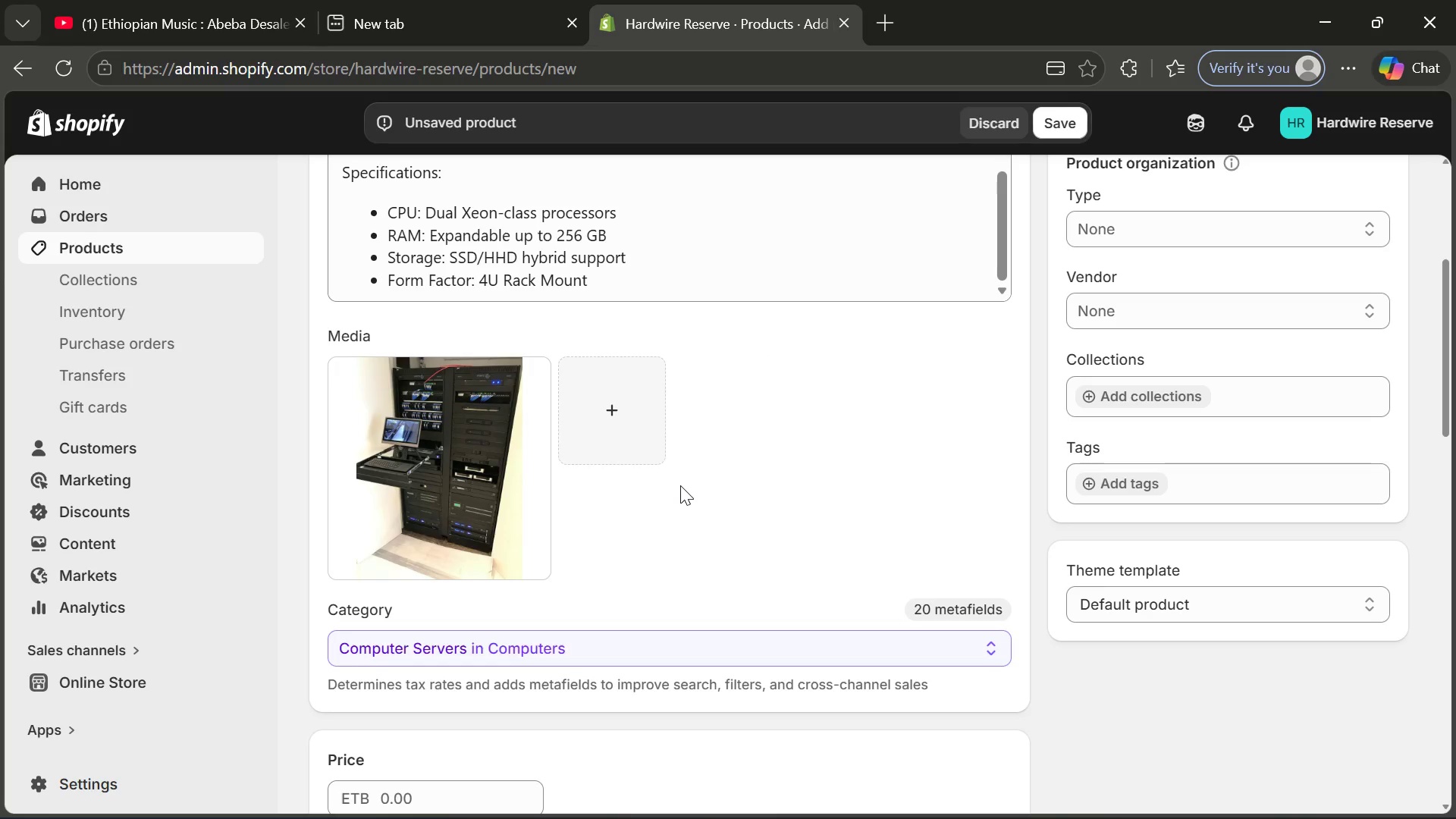 
wait(11.73)
 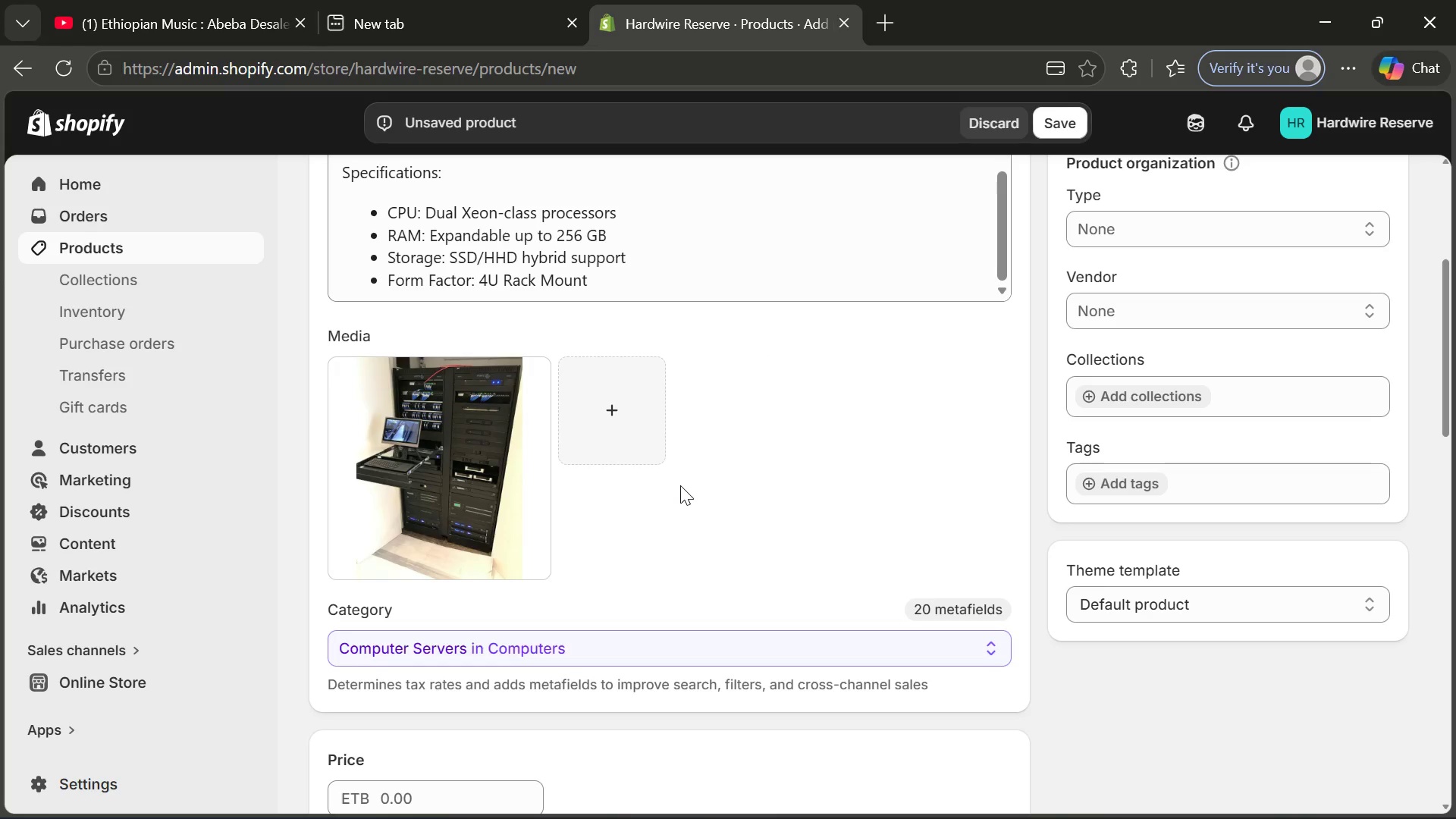 
left_click([472, 466])
 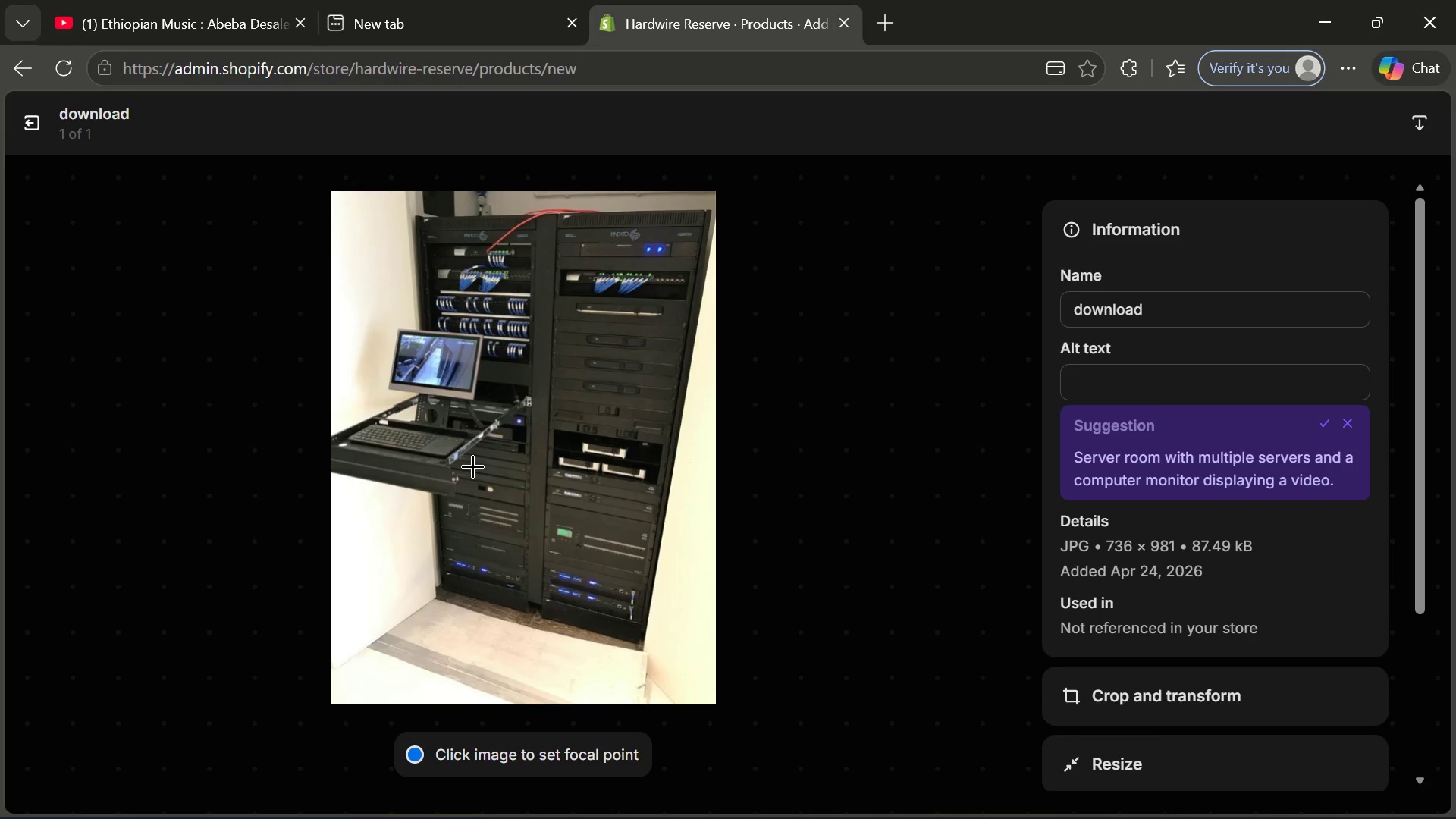 
wait(7.53)
 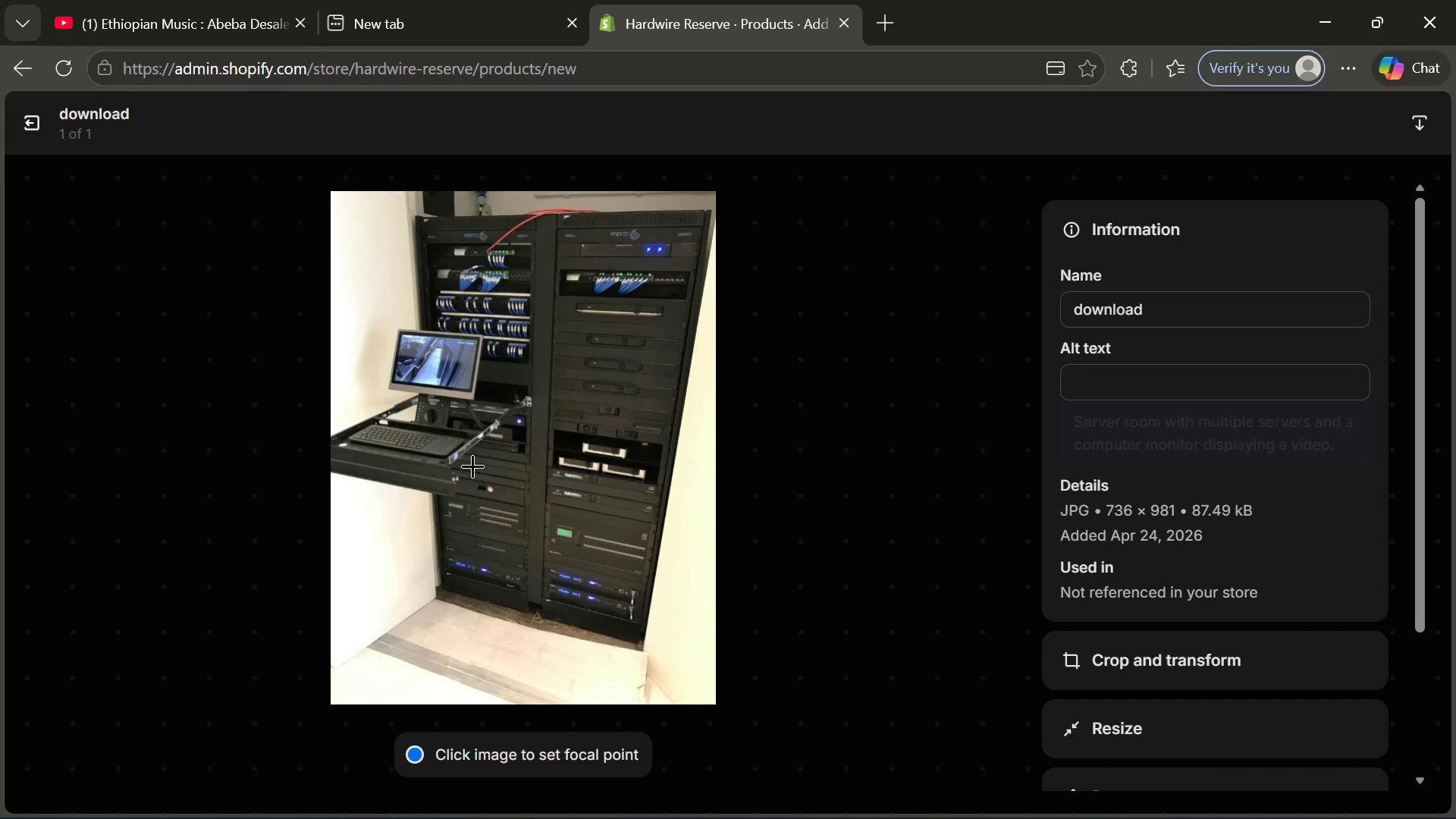 
left_click([1102, 372])
 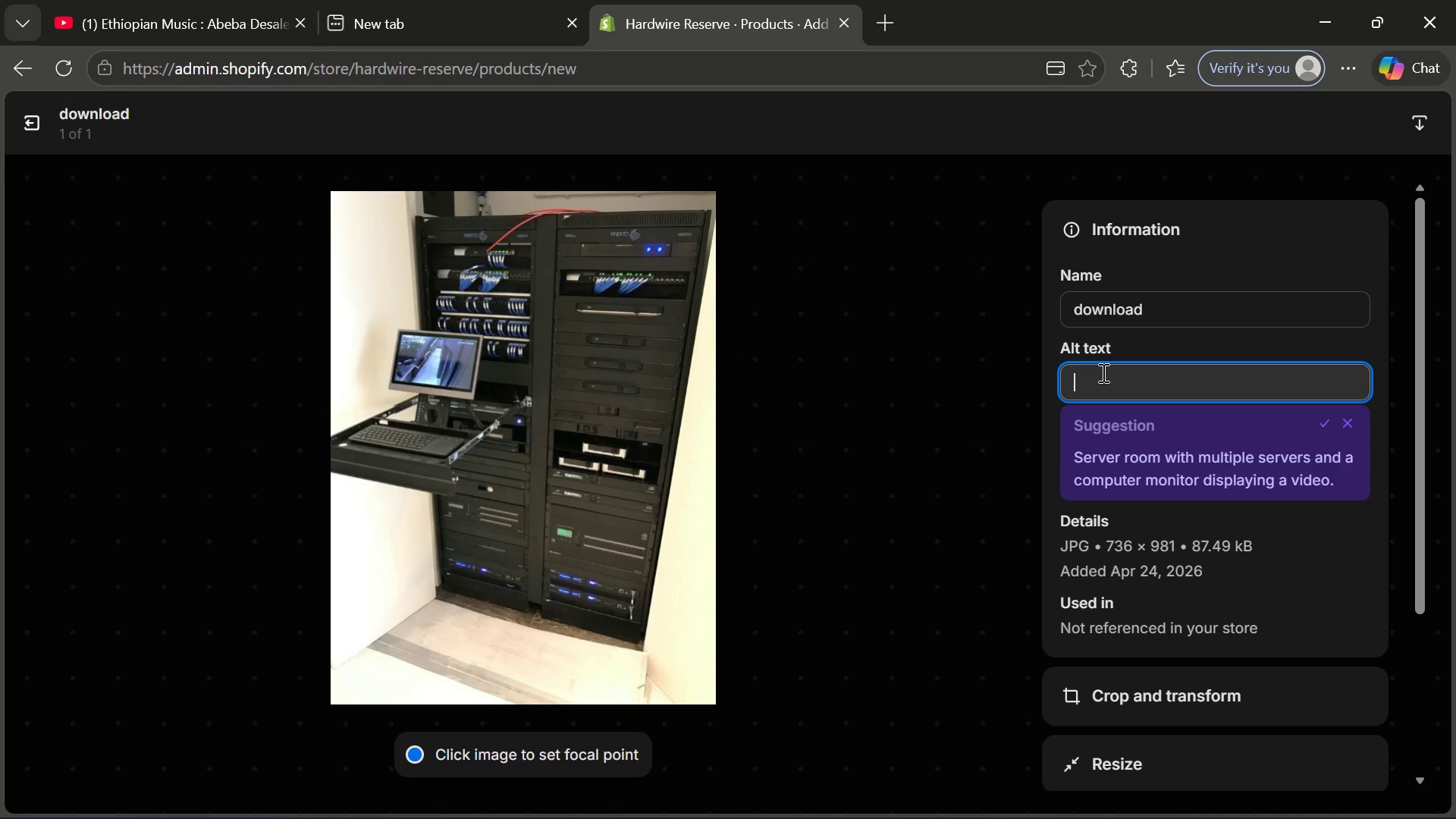 
type(Rack-mounr)
key(Backspace)
type(t )
key(Backspace)
type(ed enterprise server ubit designed for data centers and vu)
key(Backspace)
type(irtualizaa)
key(Backspace)
type(tion workload)
 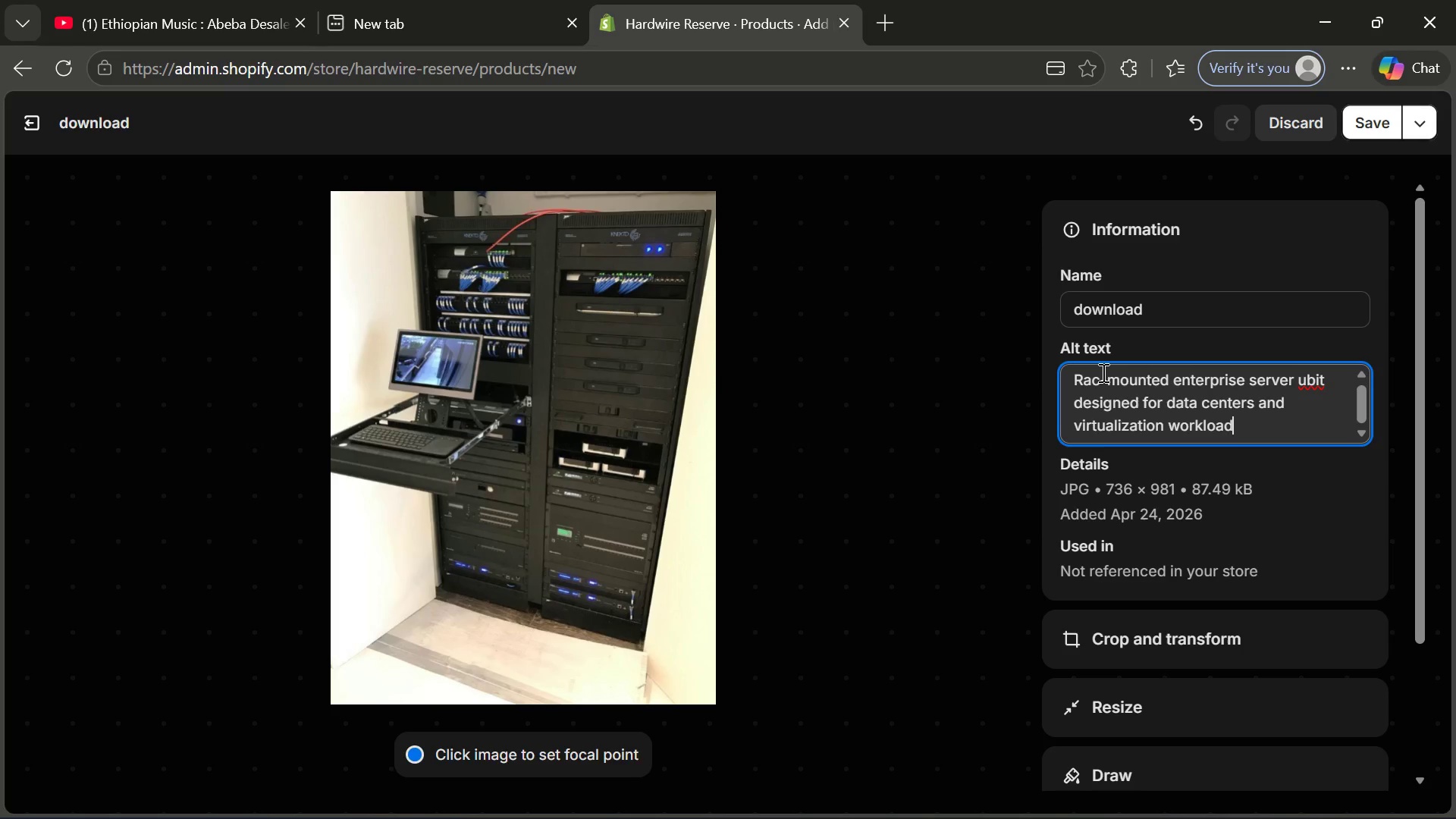 
type(s d)
key(Backspace)
type(in IT infrastructure environments)
 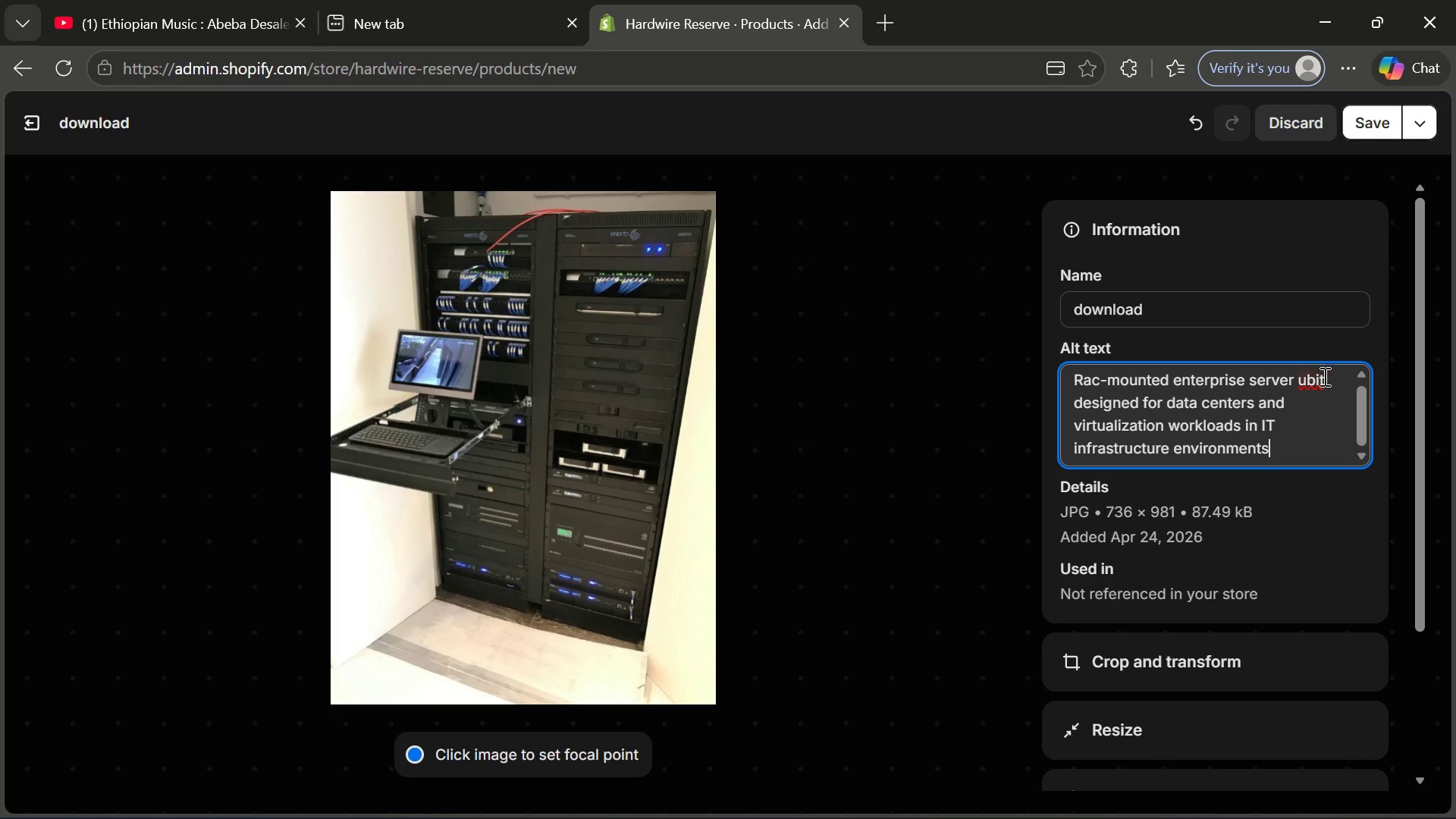 
left_click([1320, 378])
 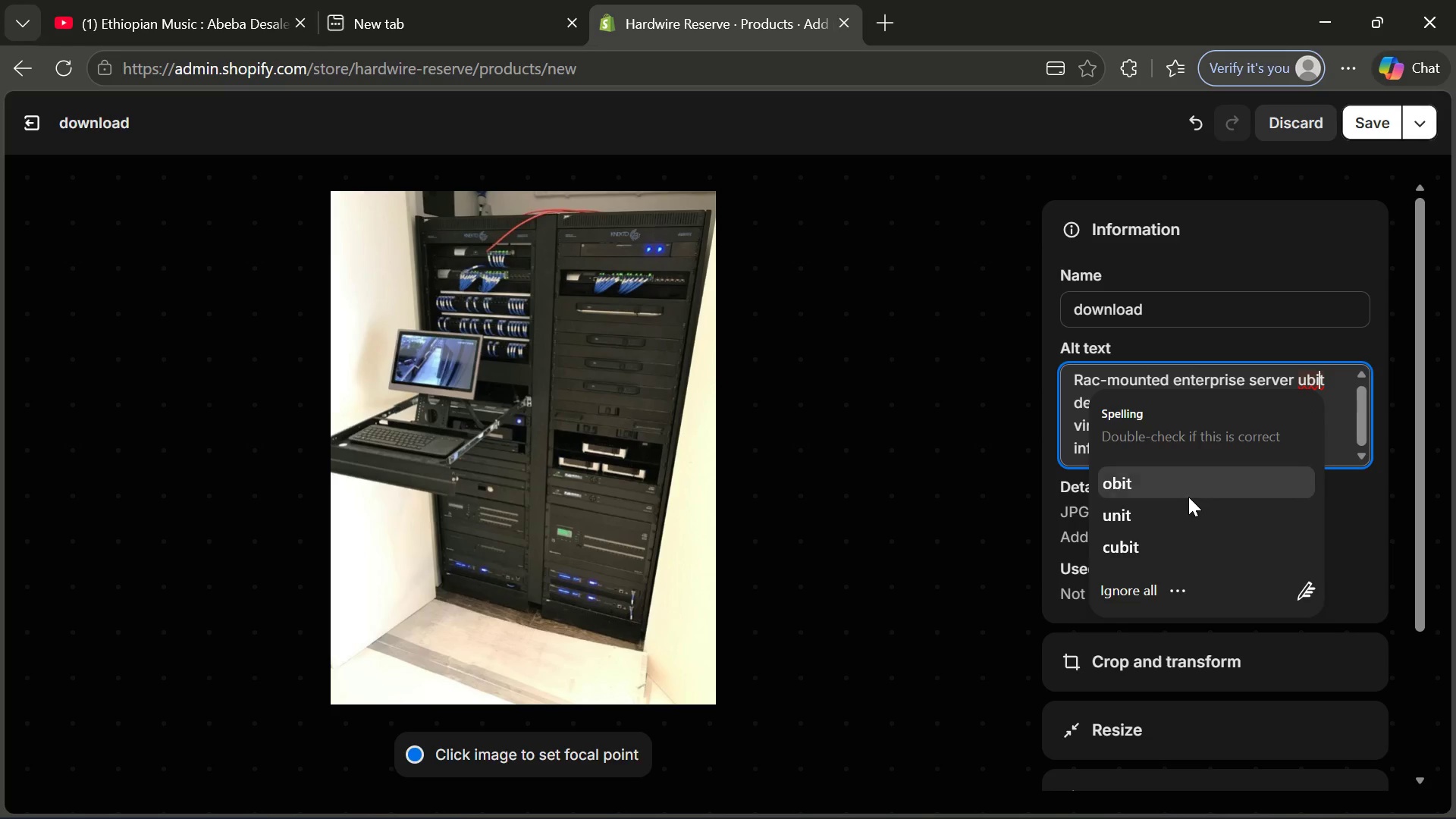 
left_click([1175, 523])
 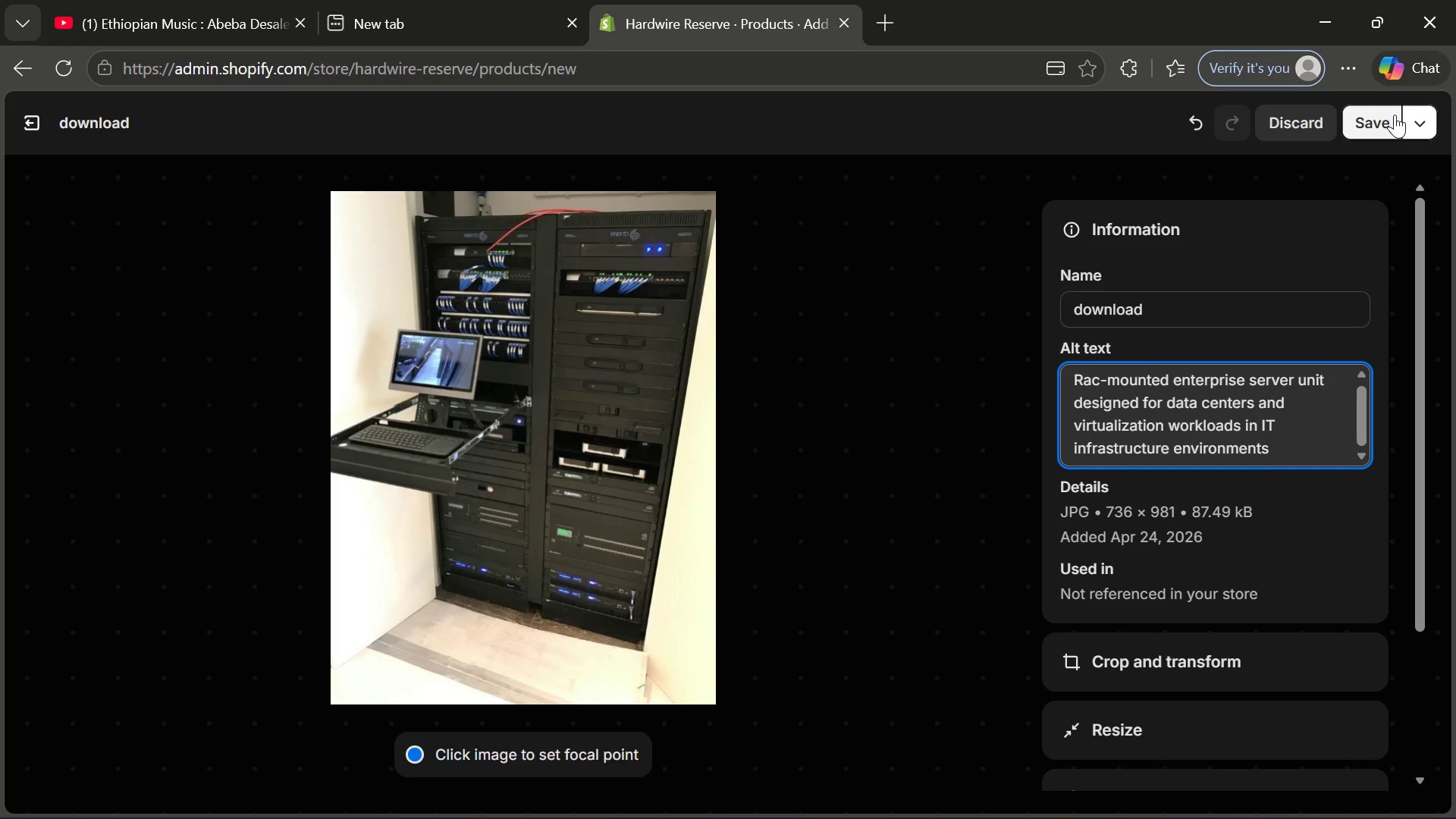 
left_click([1392, 115])
 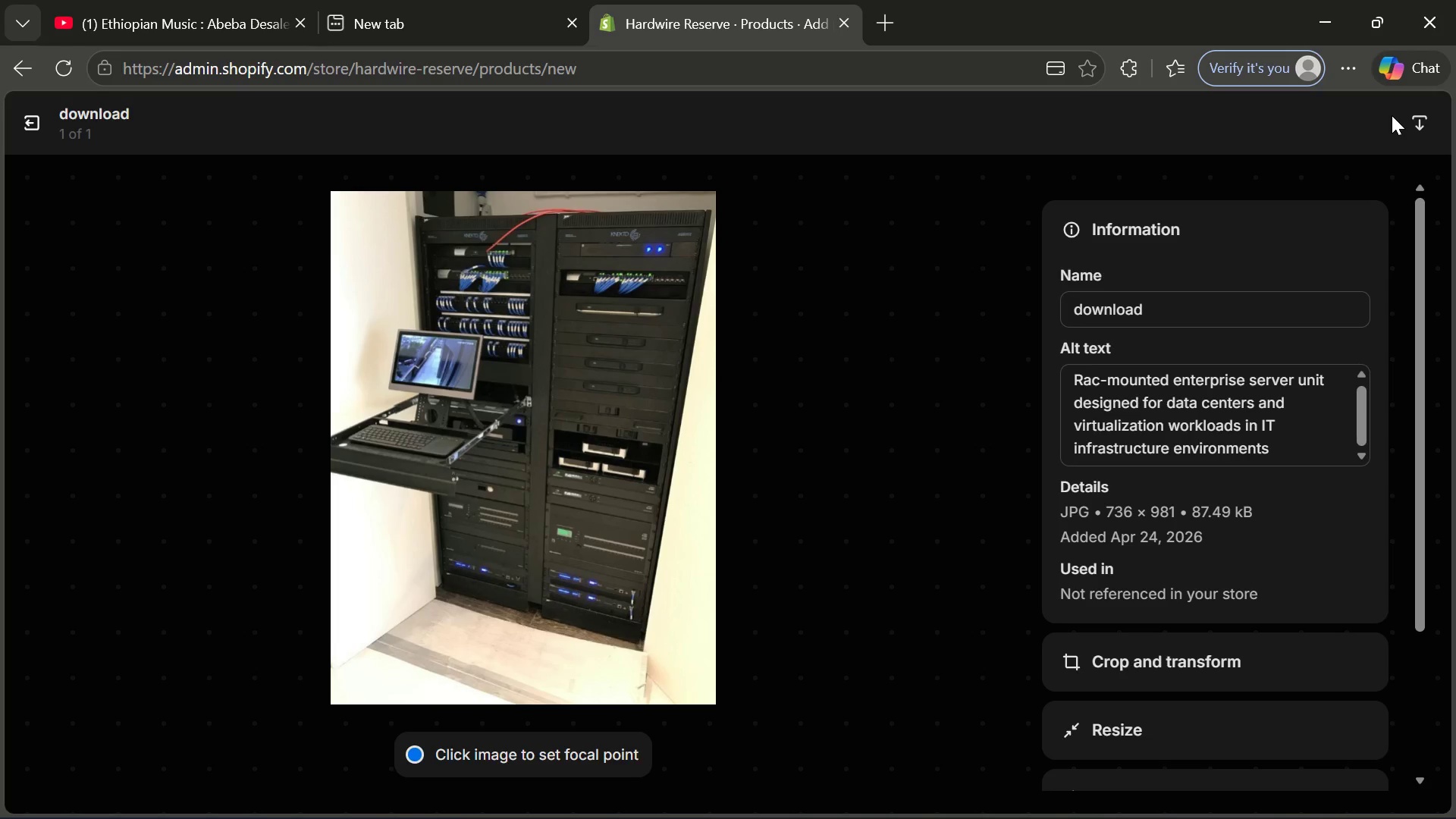 
wait(8.42)
 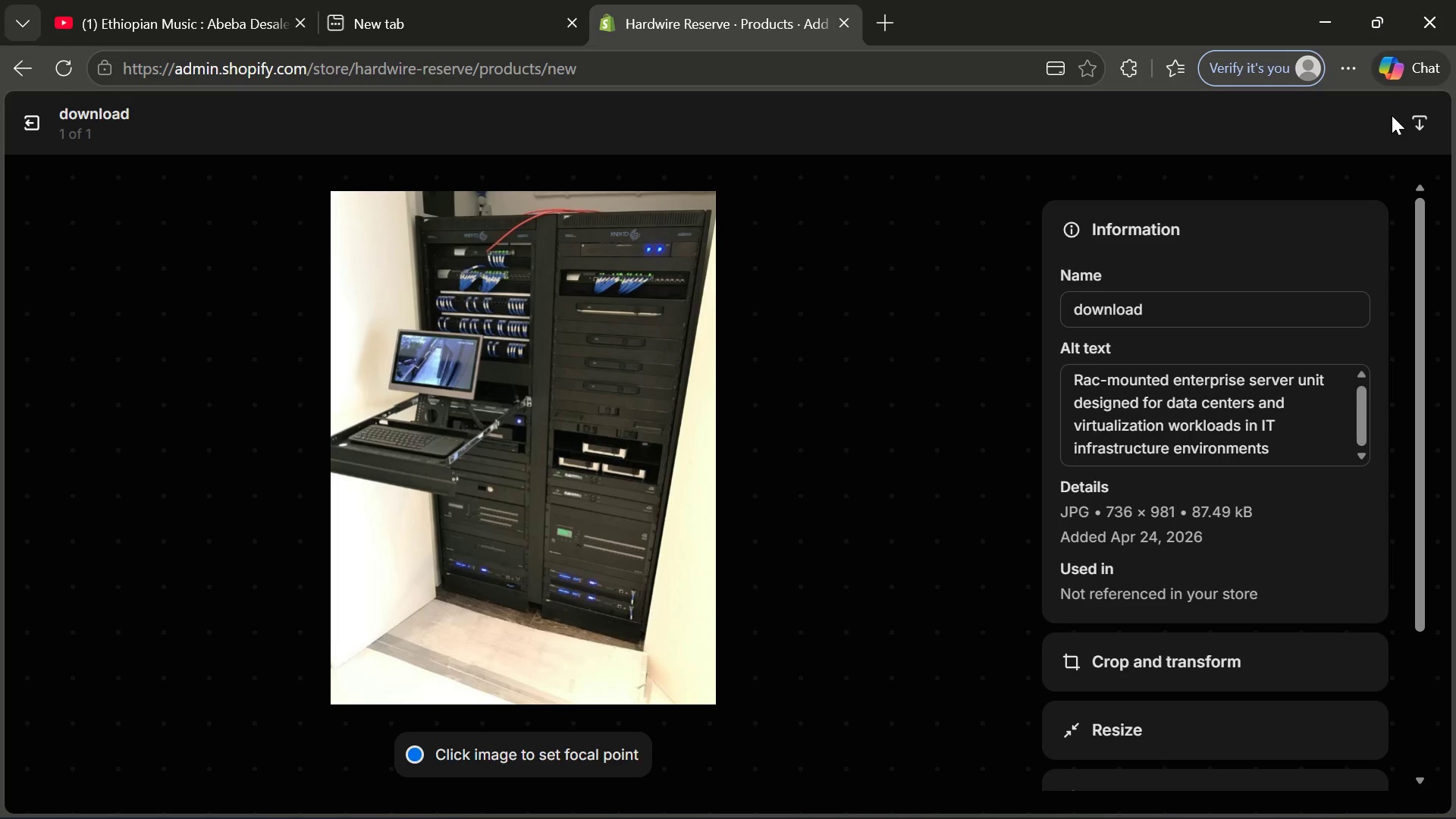 
left_click([53, 115])
 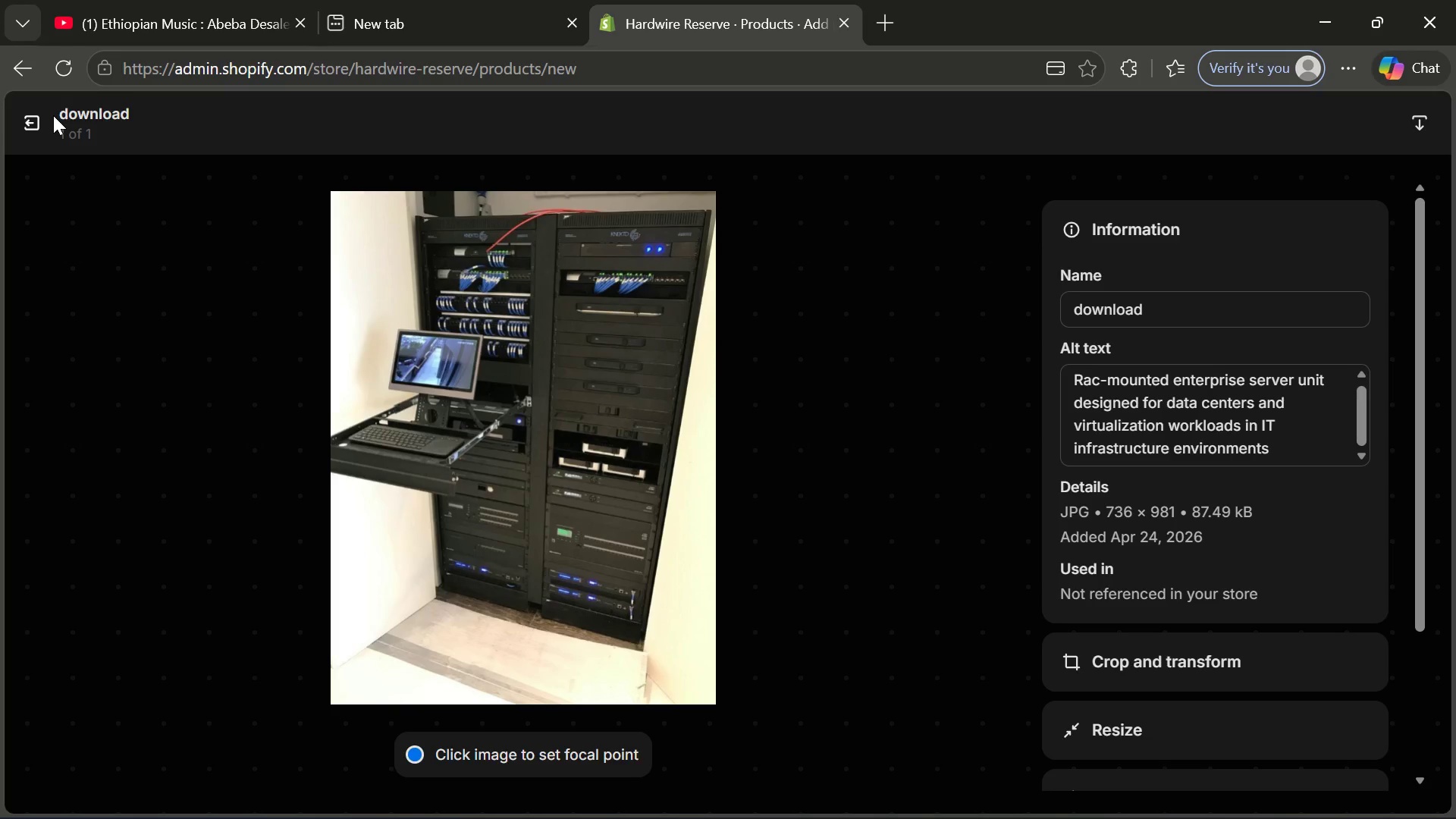 
left_click([32, 118])
 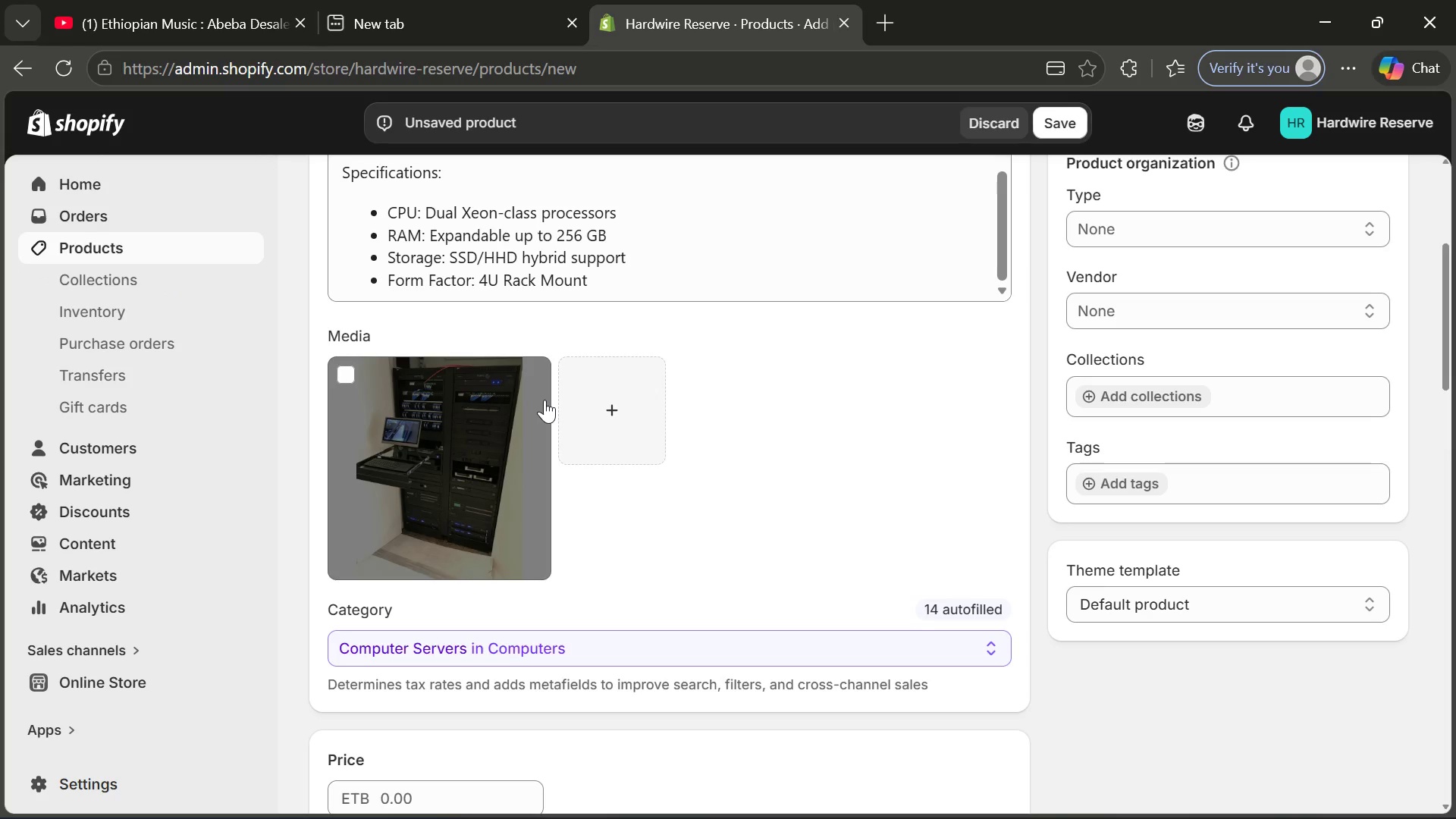 
wait(18.42)
 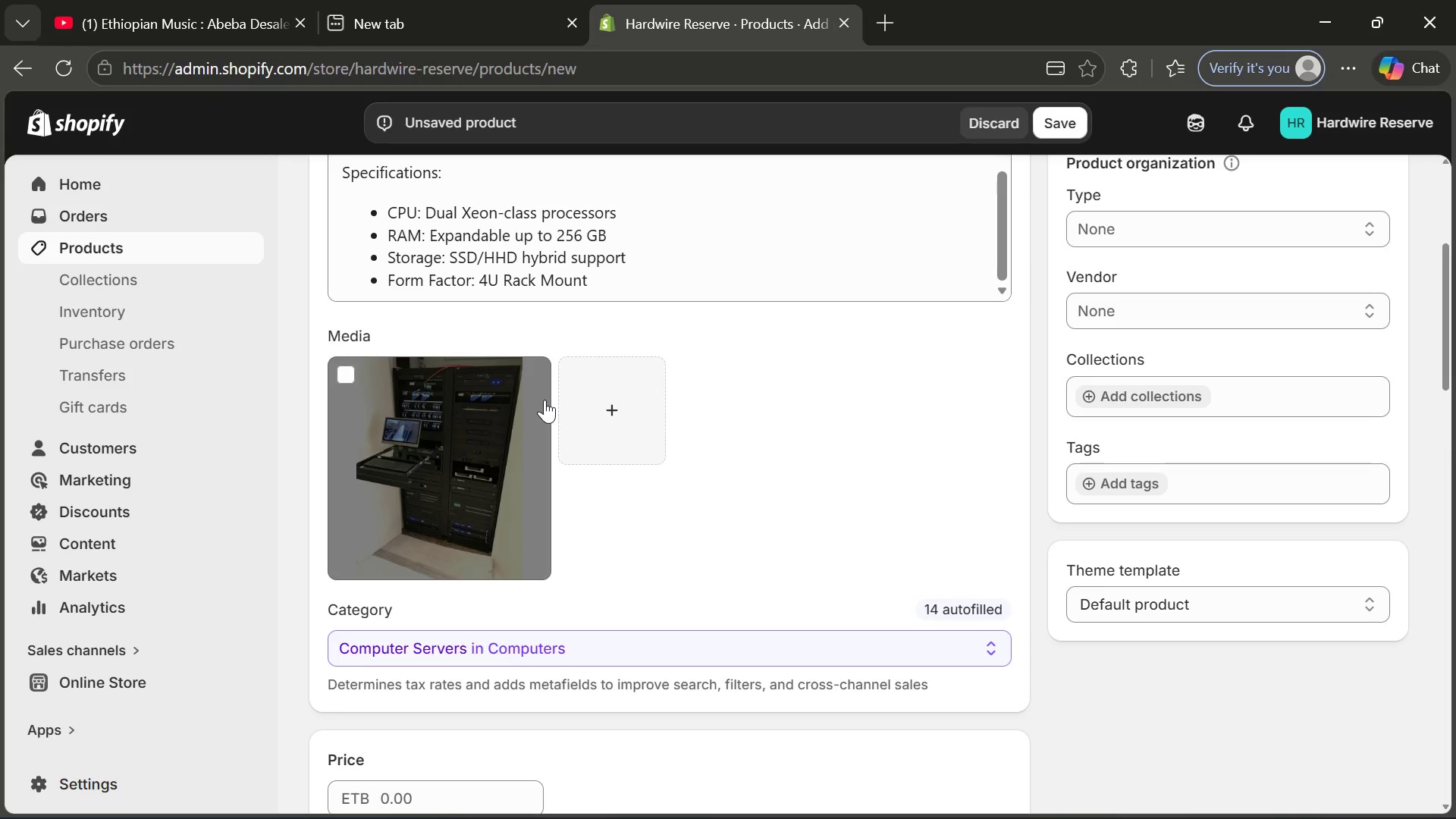 
double_click([988, 394])
 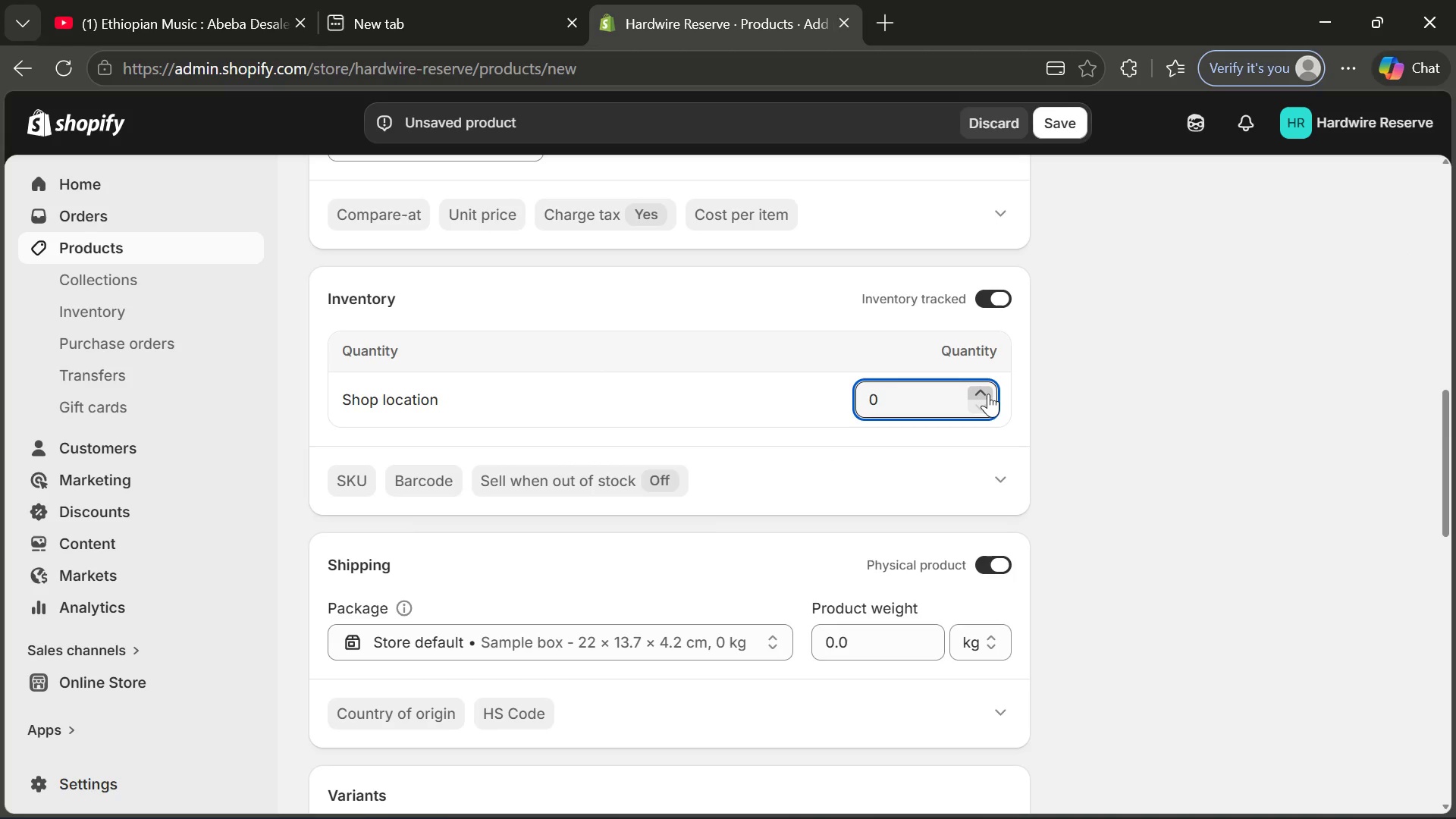 
triple_click([988, 394])
 